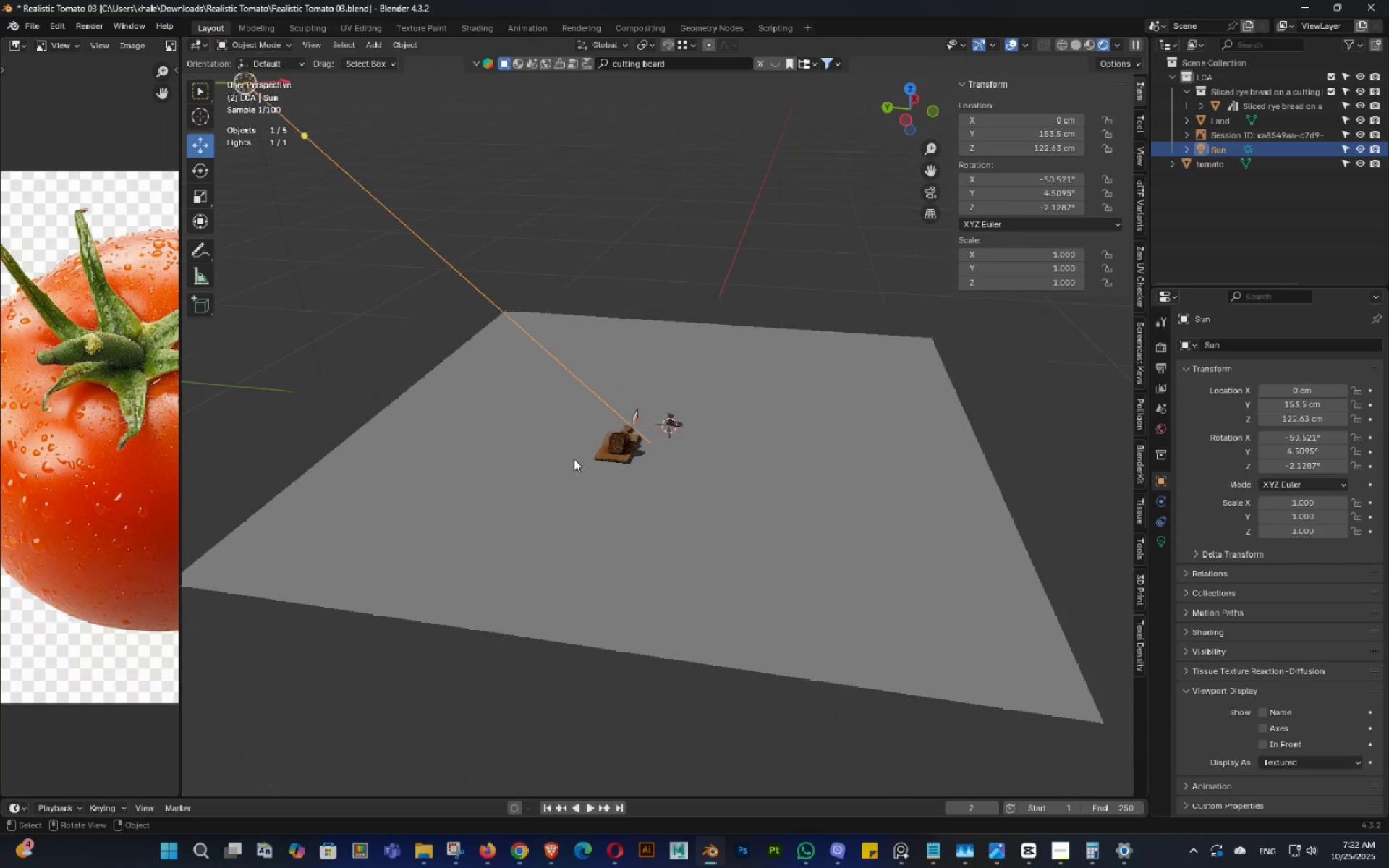 
left_click([653, 425])
 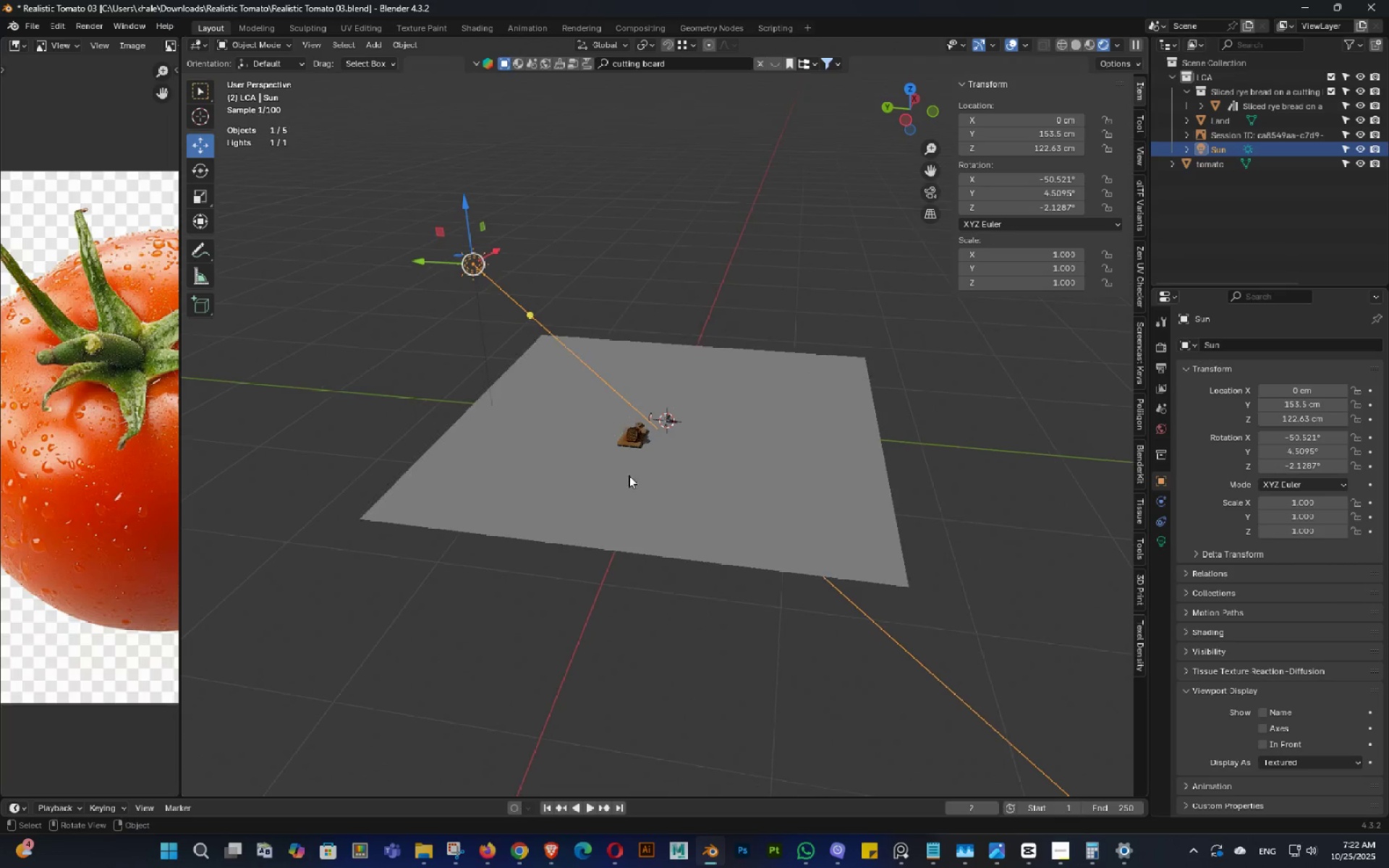 
scroll: coordinate [597, 490], scroll_direction: up, amount: 8.0
 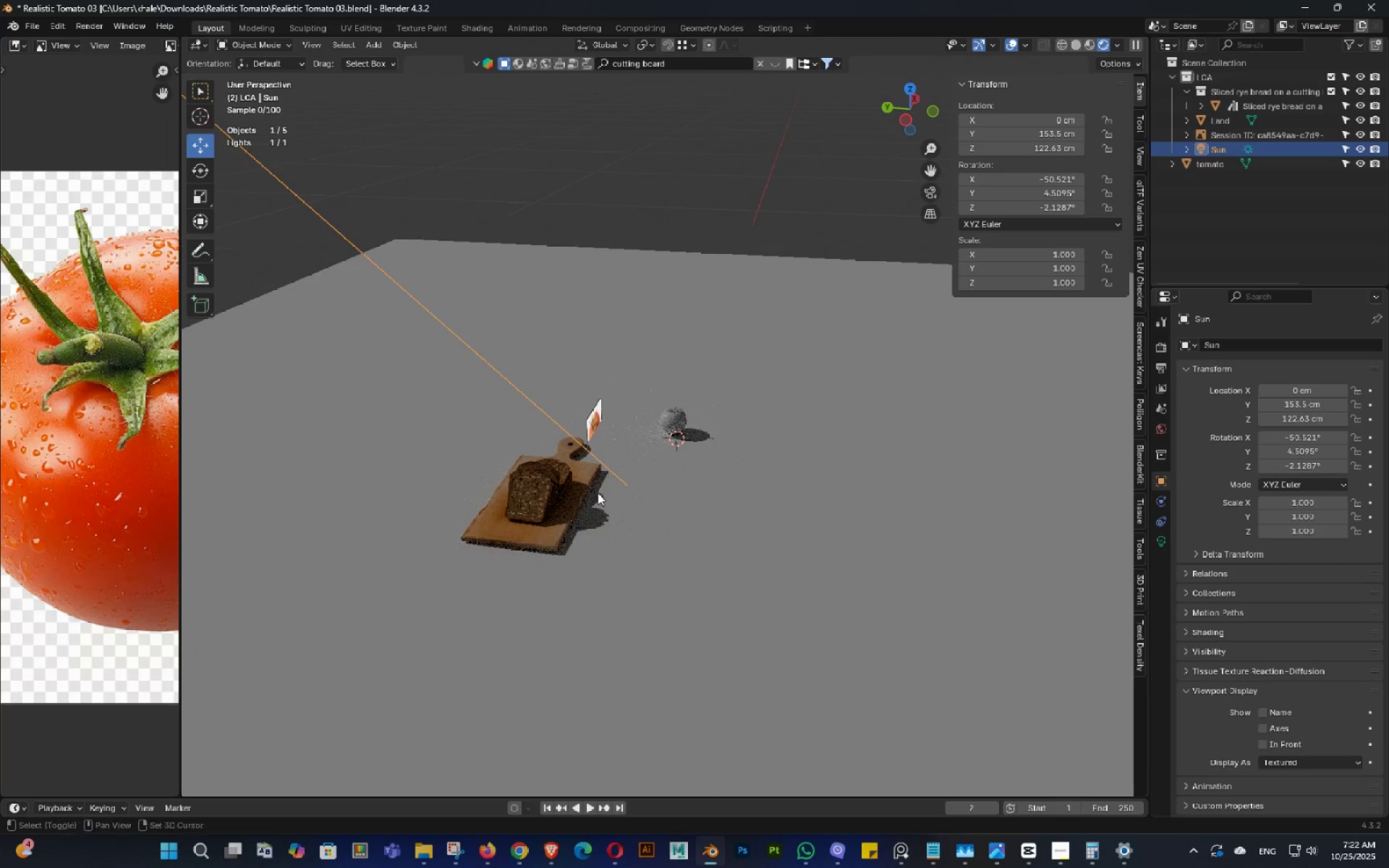 
hold_key(key=ShiftLeft, duration=0.33)
 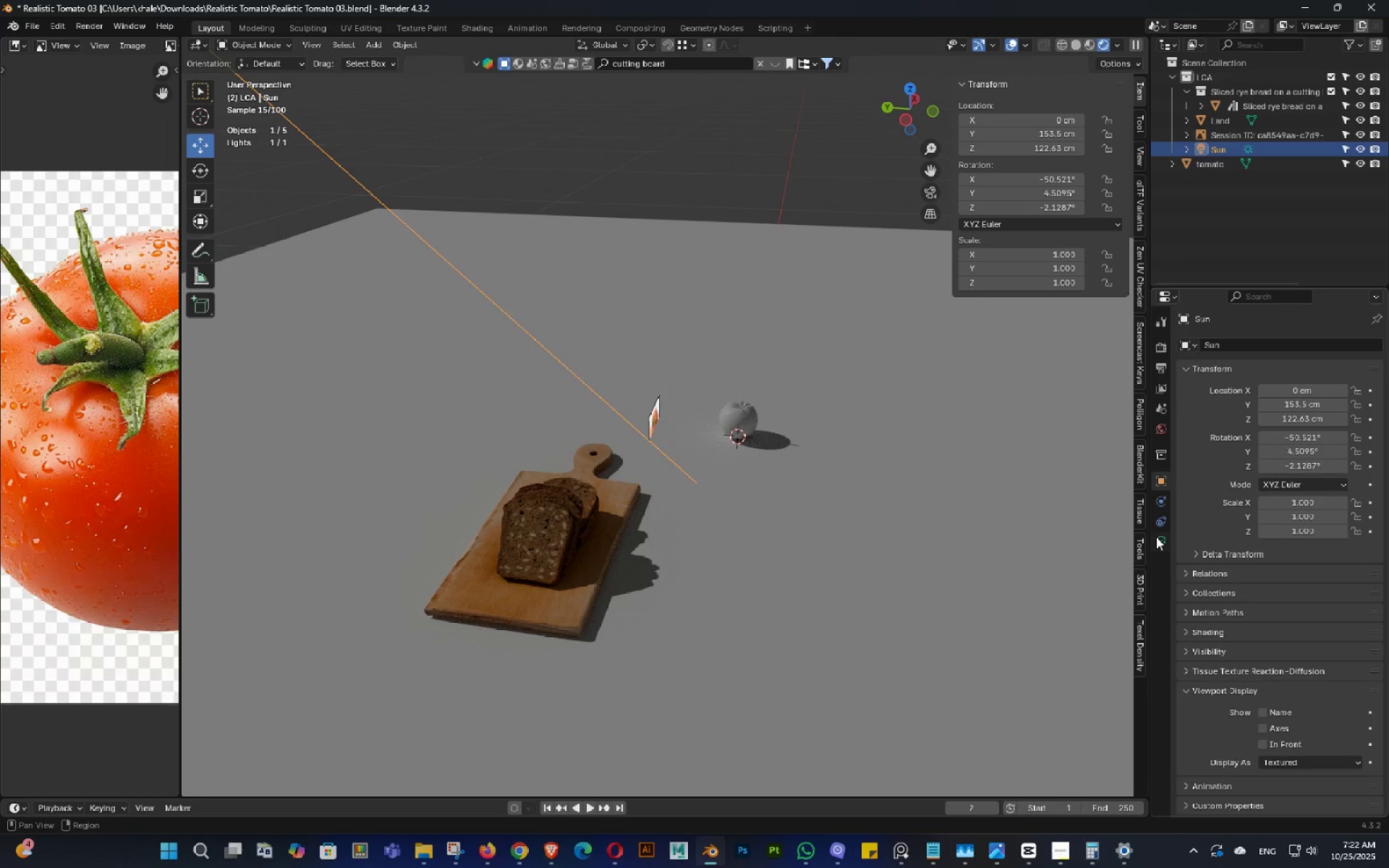 
left_click([1154, 535])
 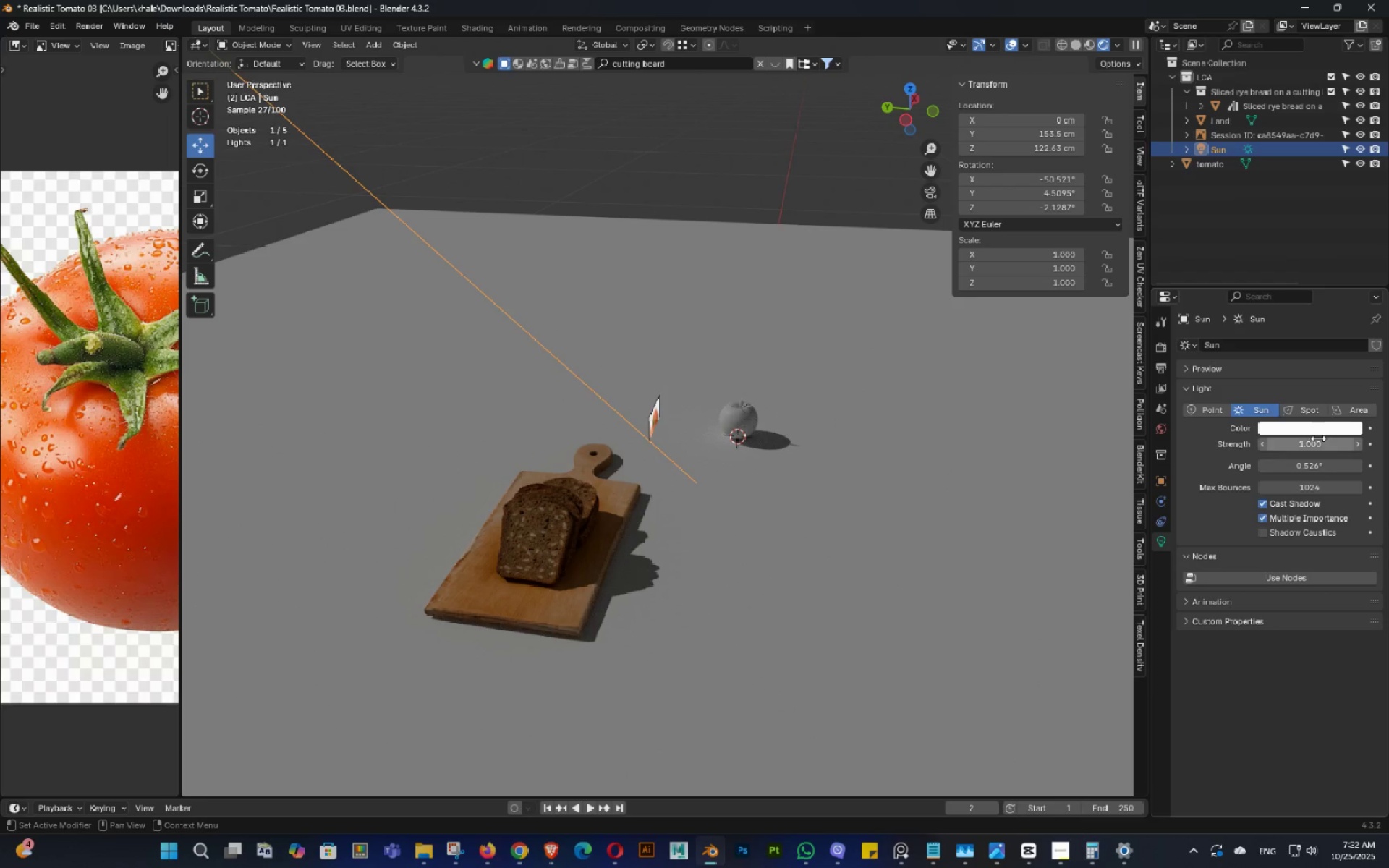 
left_click([1318, 438])
 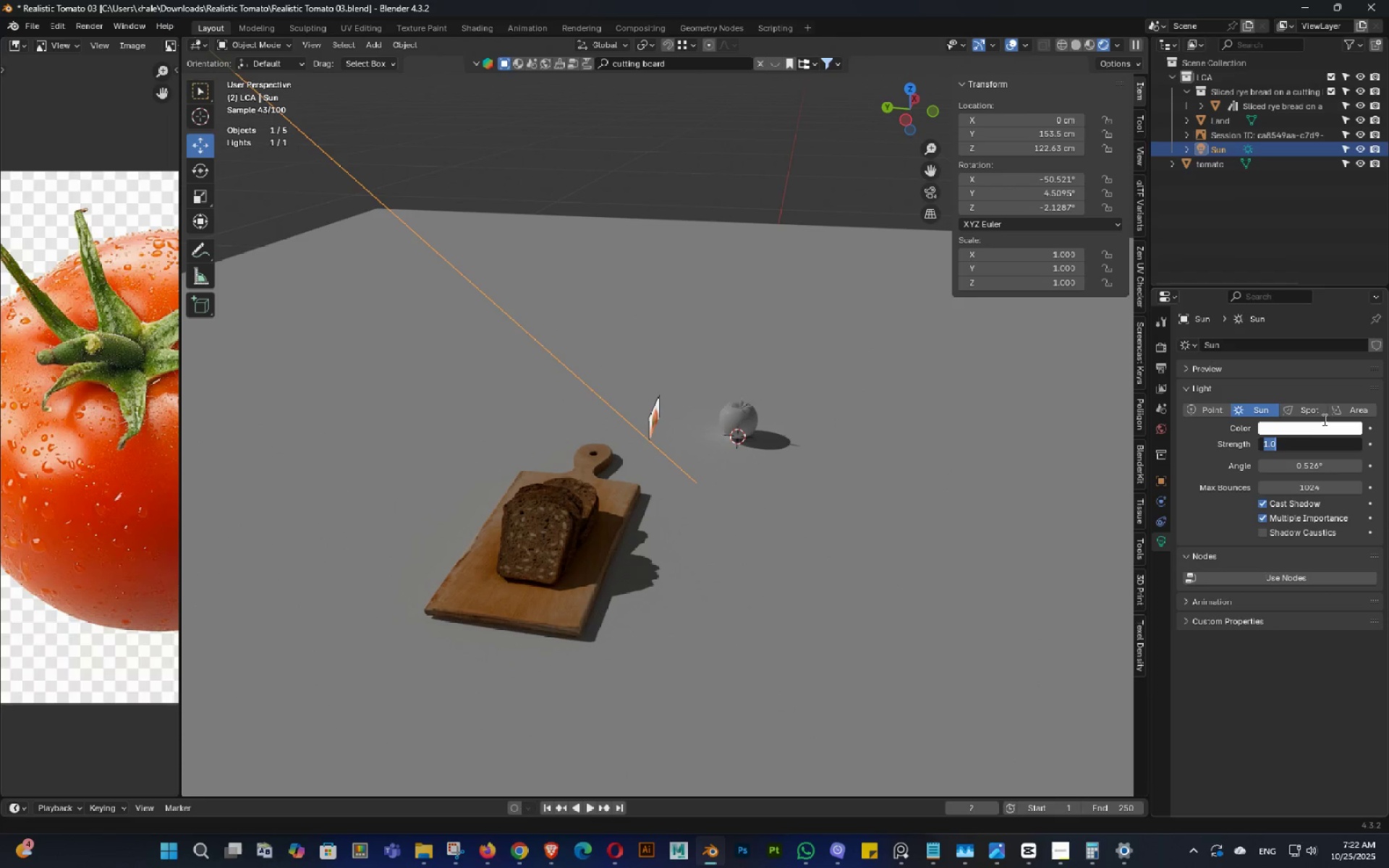 
key(Numpad5)
 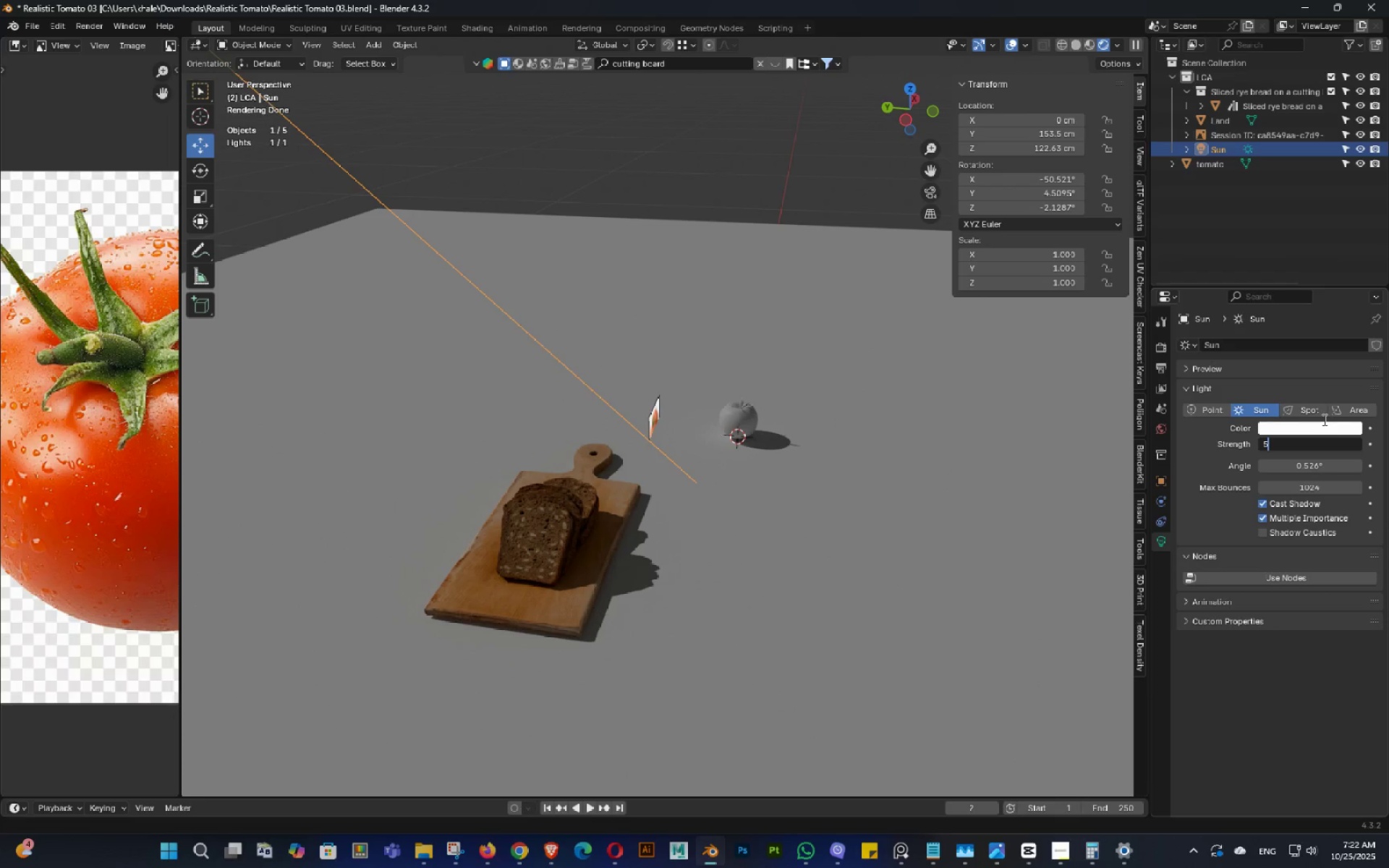 
key(NumpadEnter)
 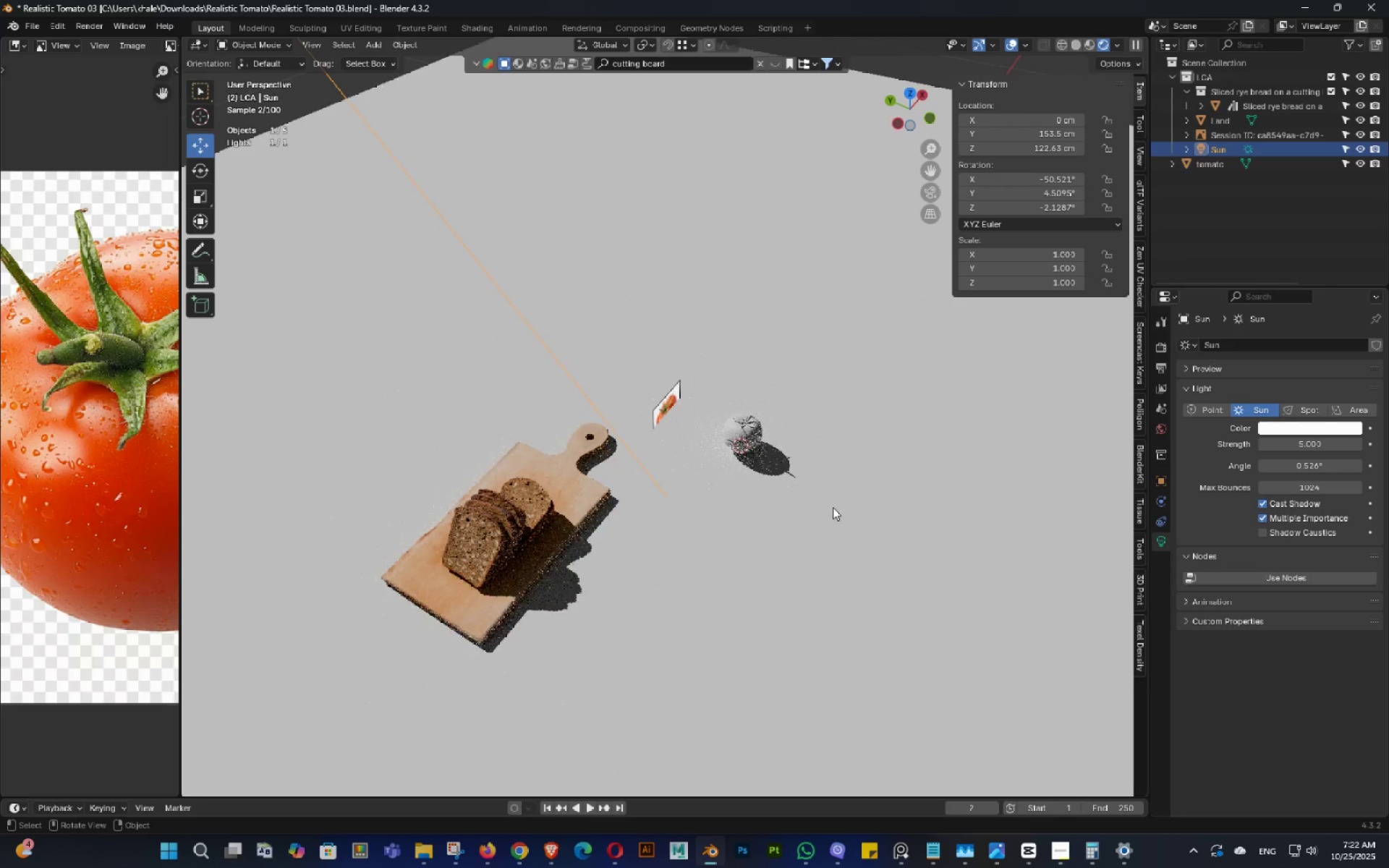 
hold_key(key=ShiftLeft, duration=0.3)
triple_click([799, 408])
 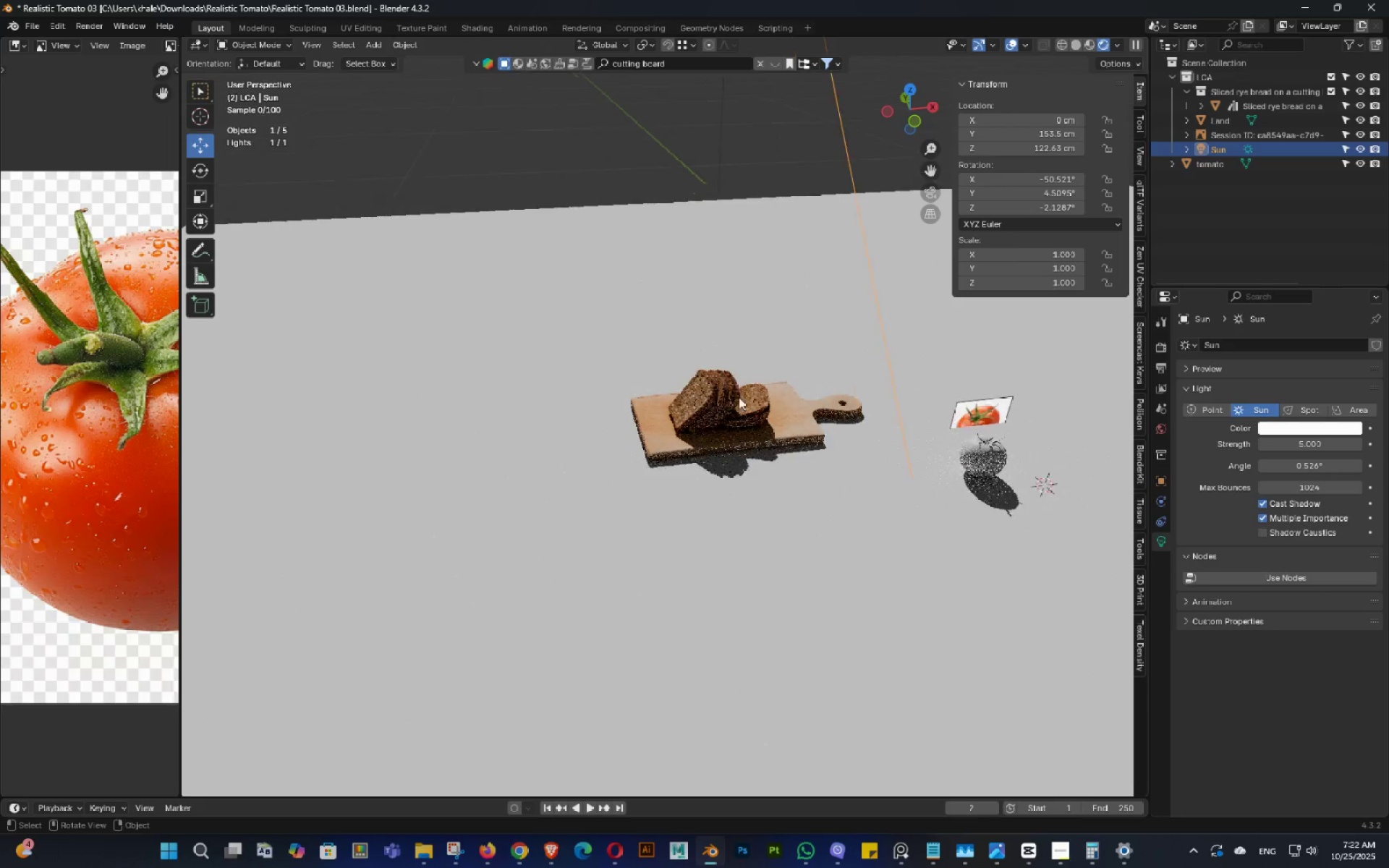 
scroll: coordinate [738, 395], scroll_direction: up, amount: 3.0
 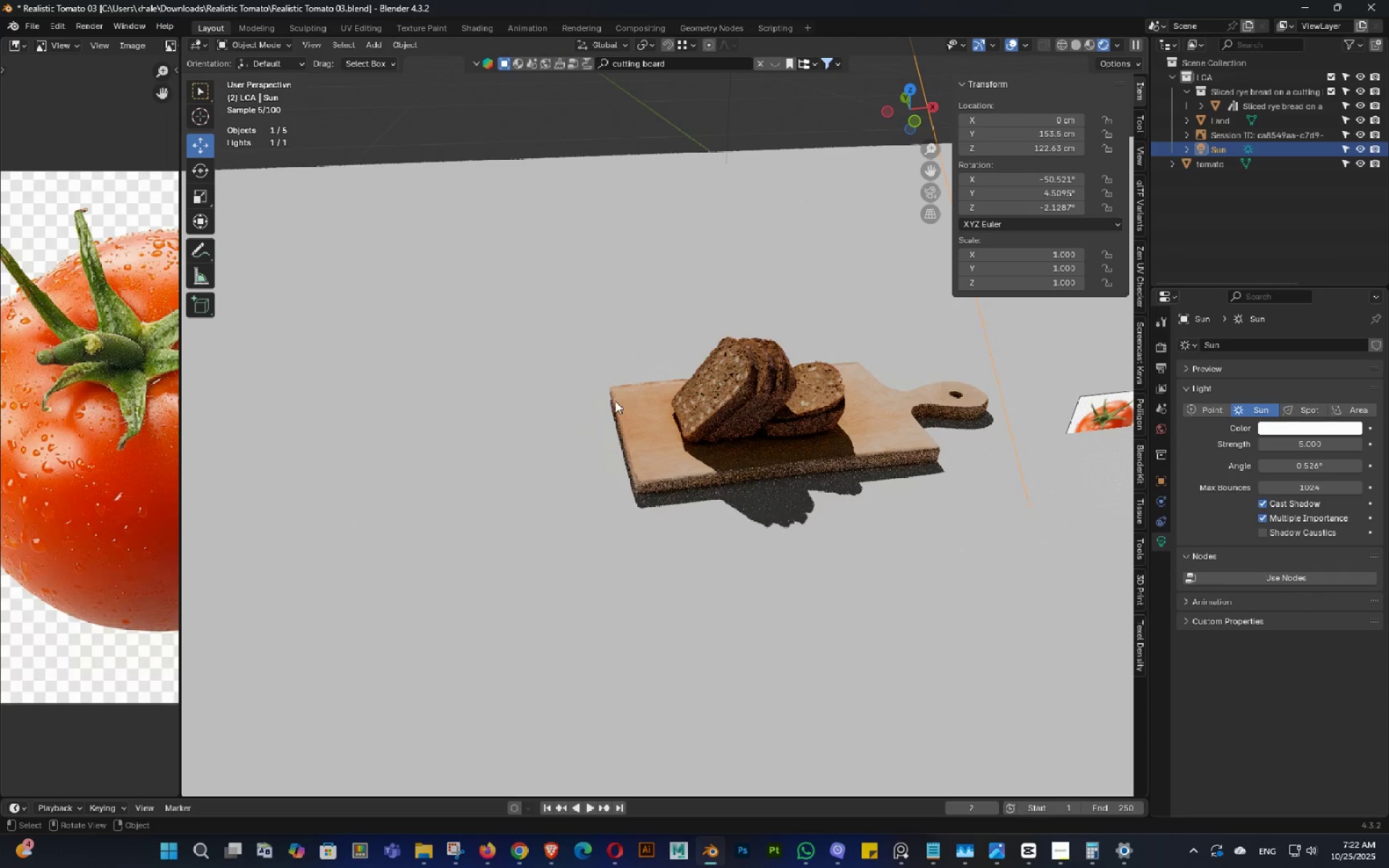 
left_click([615, 401])
 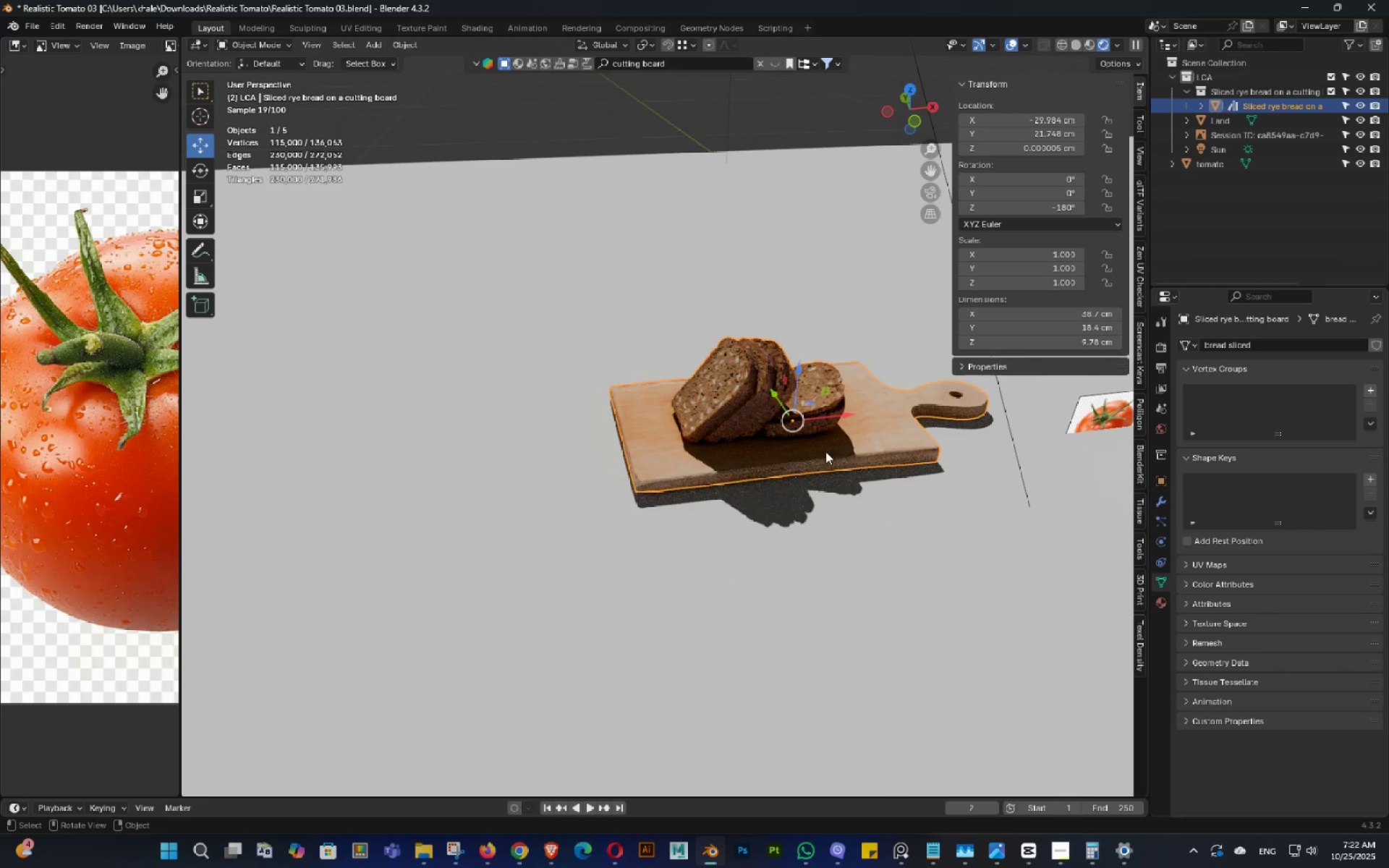 
double_click([771, 435])
 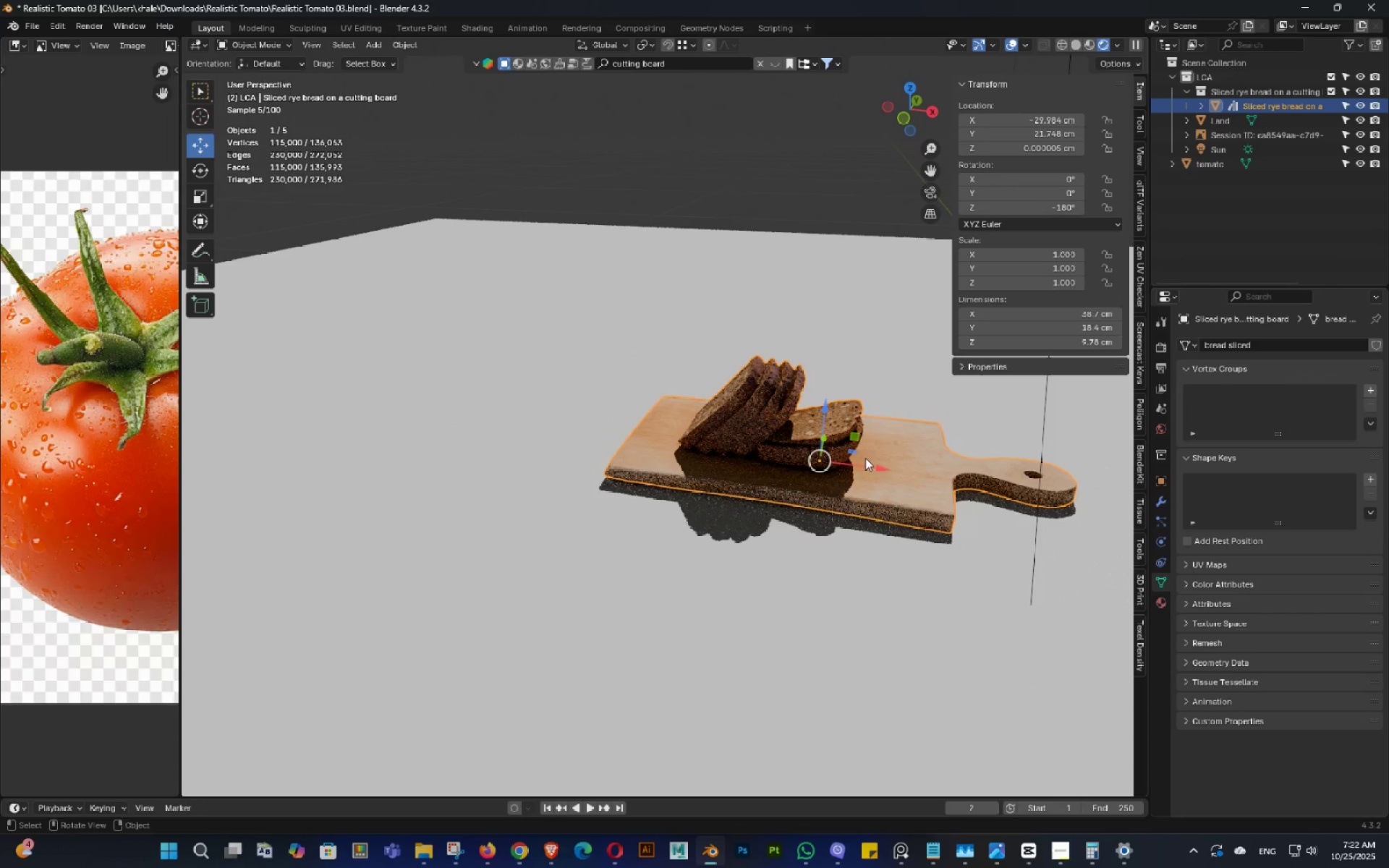 
key(Shift+ShiftLeft)
 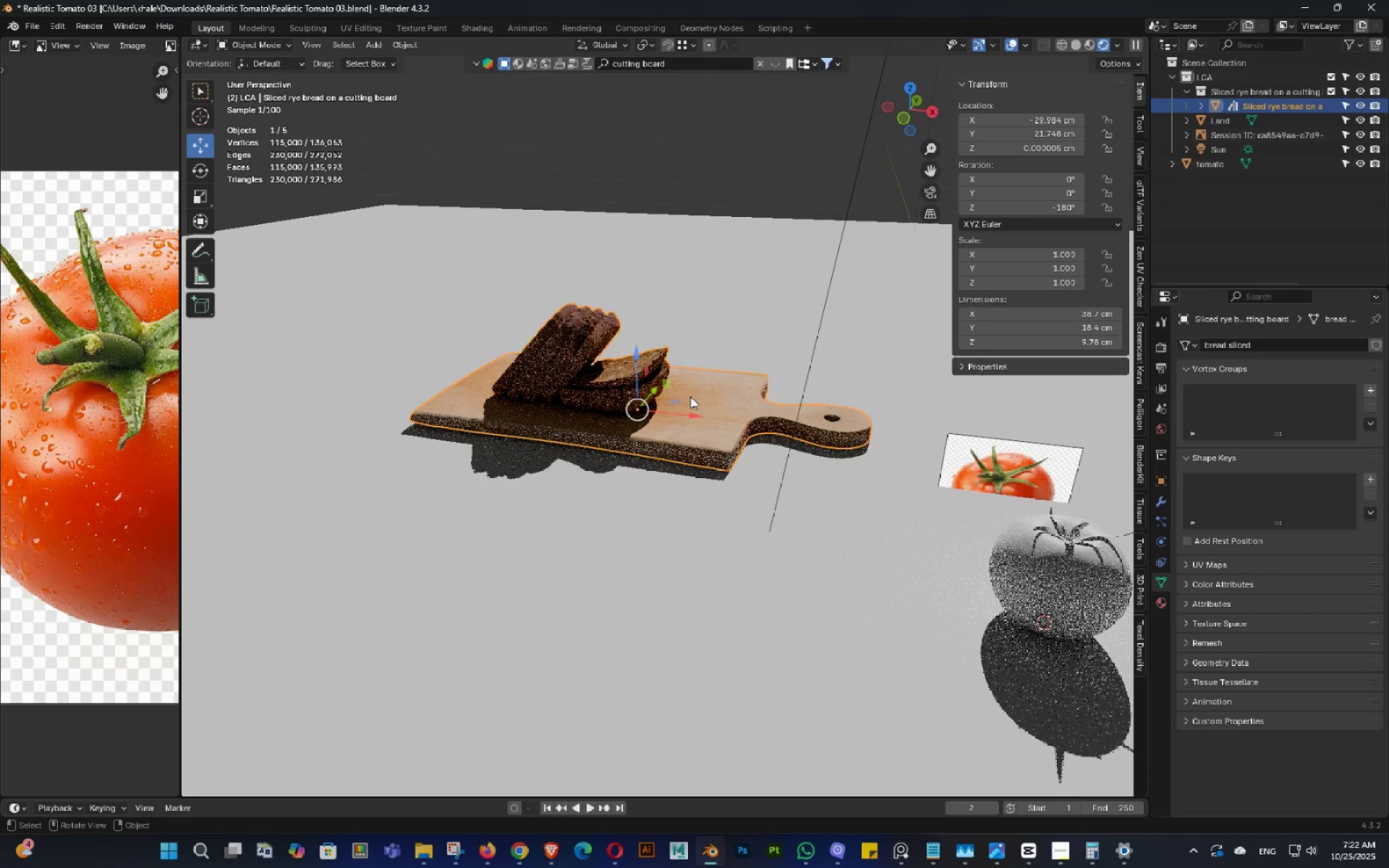 
scroll: coordinate [690, 396], scroll_direction: up, amount: 3.0
 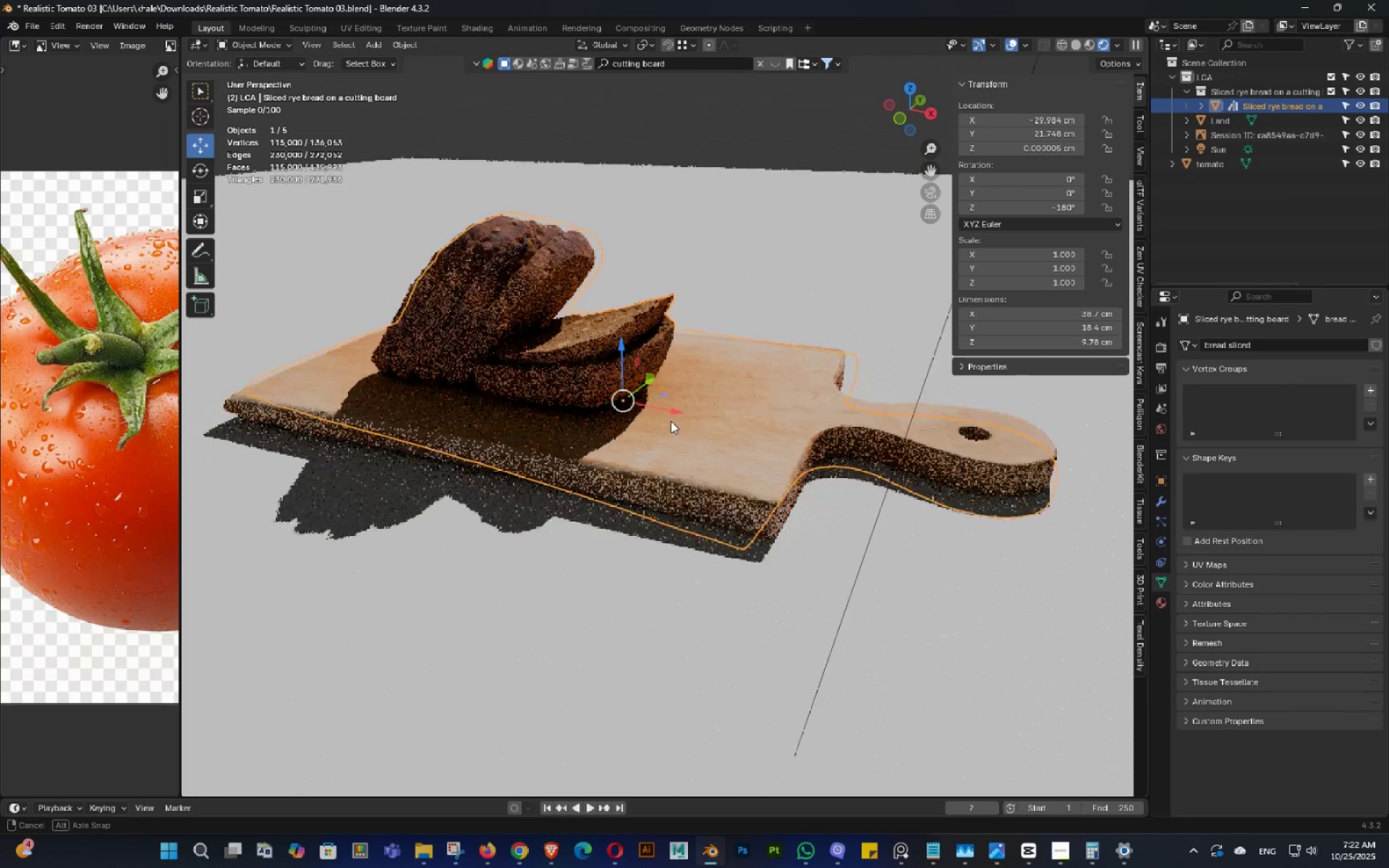 
double_click([668, 422])
 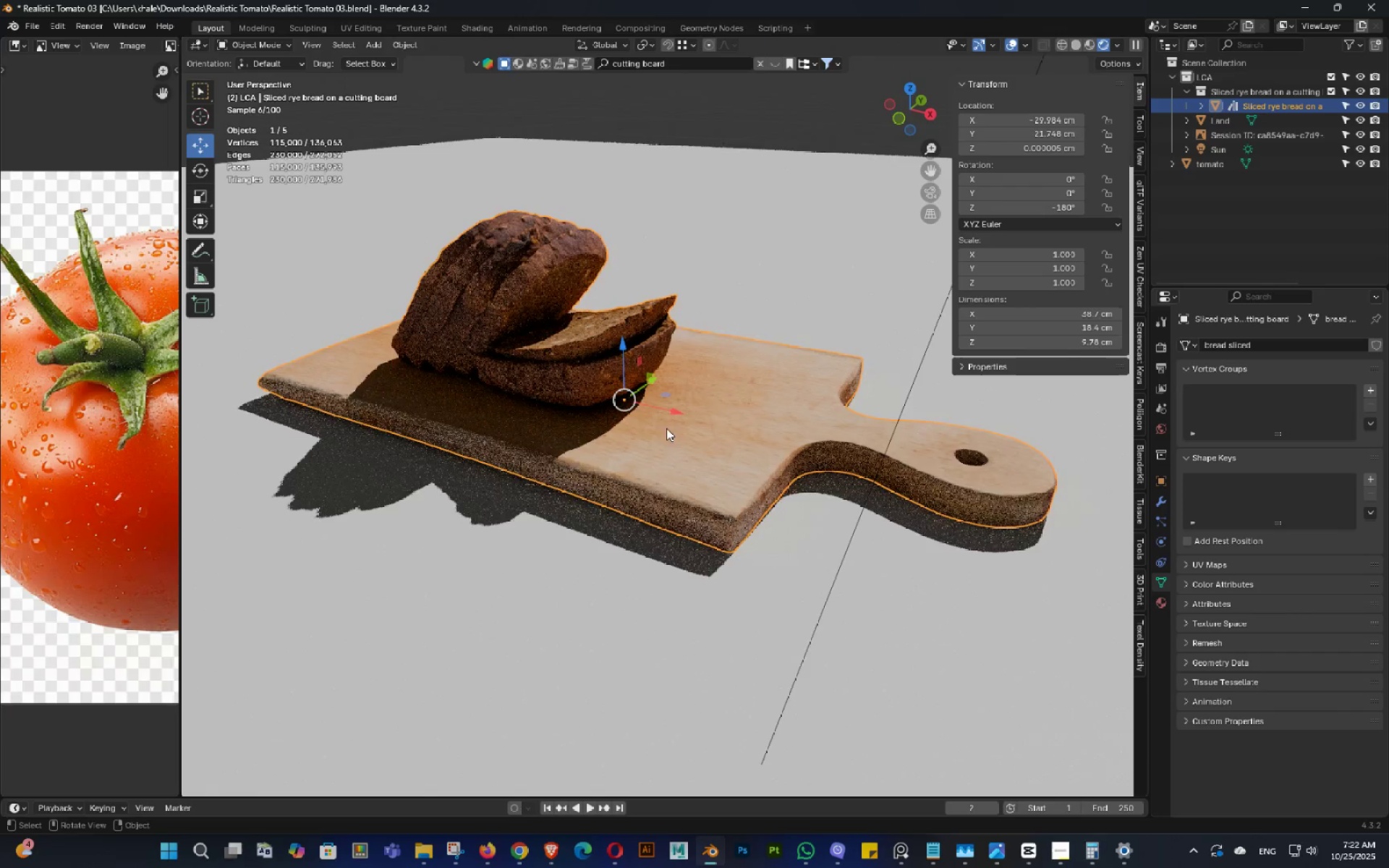 
double_click([688, 435])
 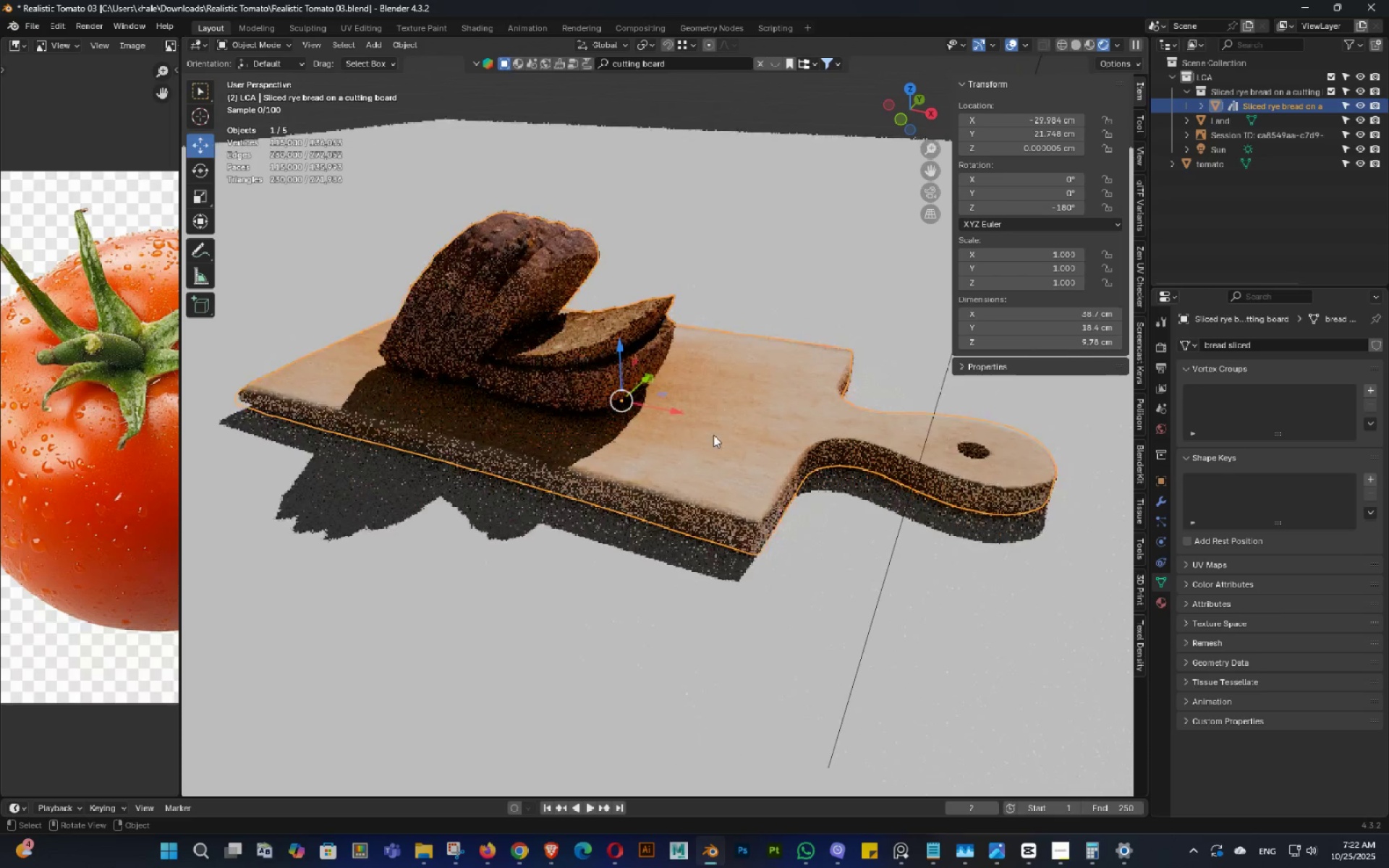 
key(Tab)
 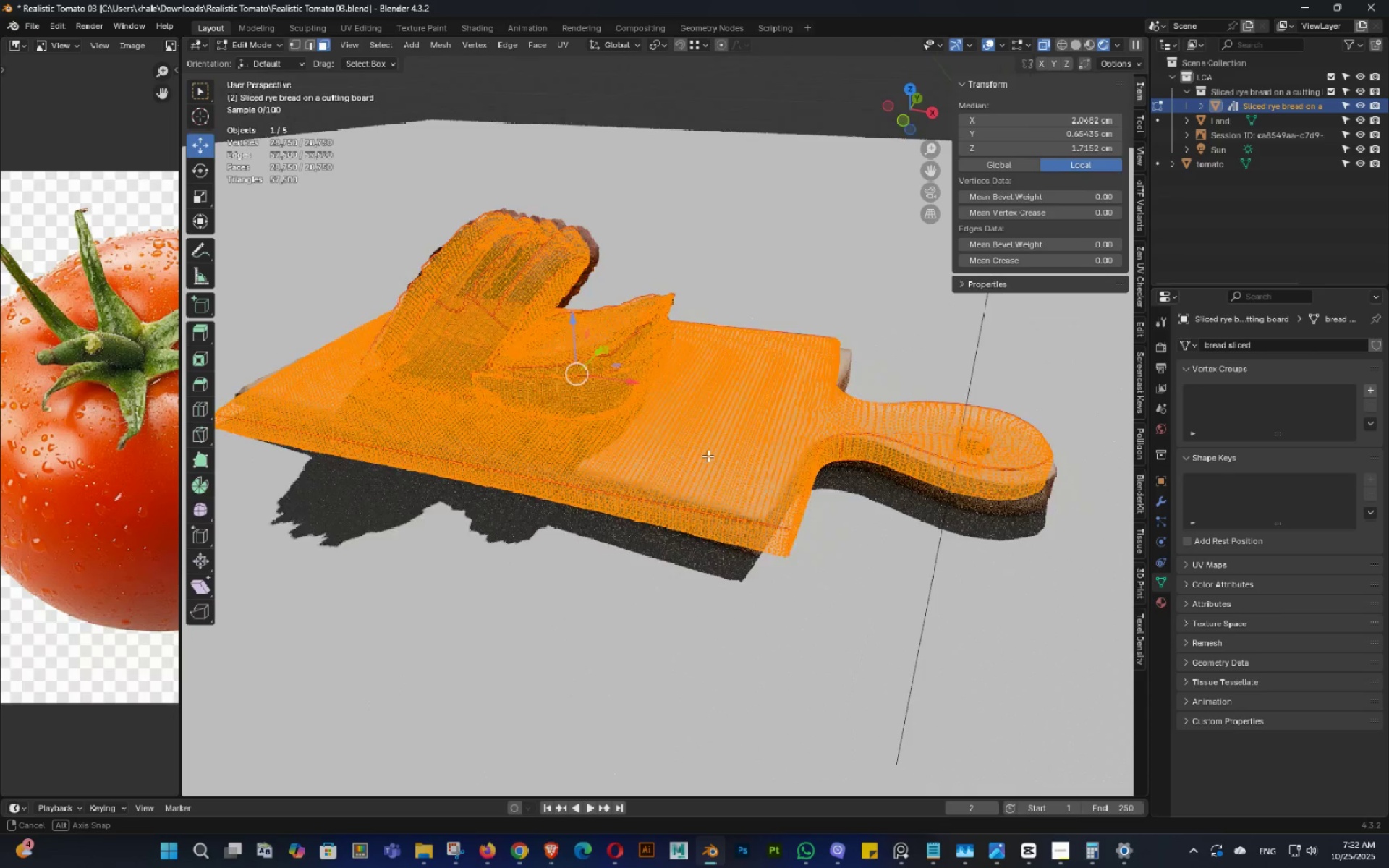 
double_click([716, 460])
 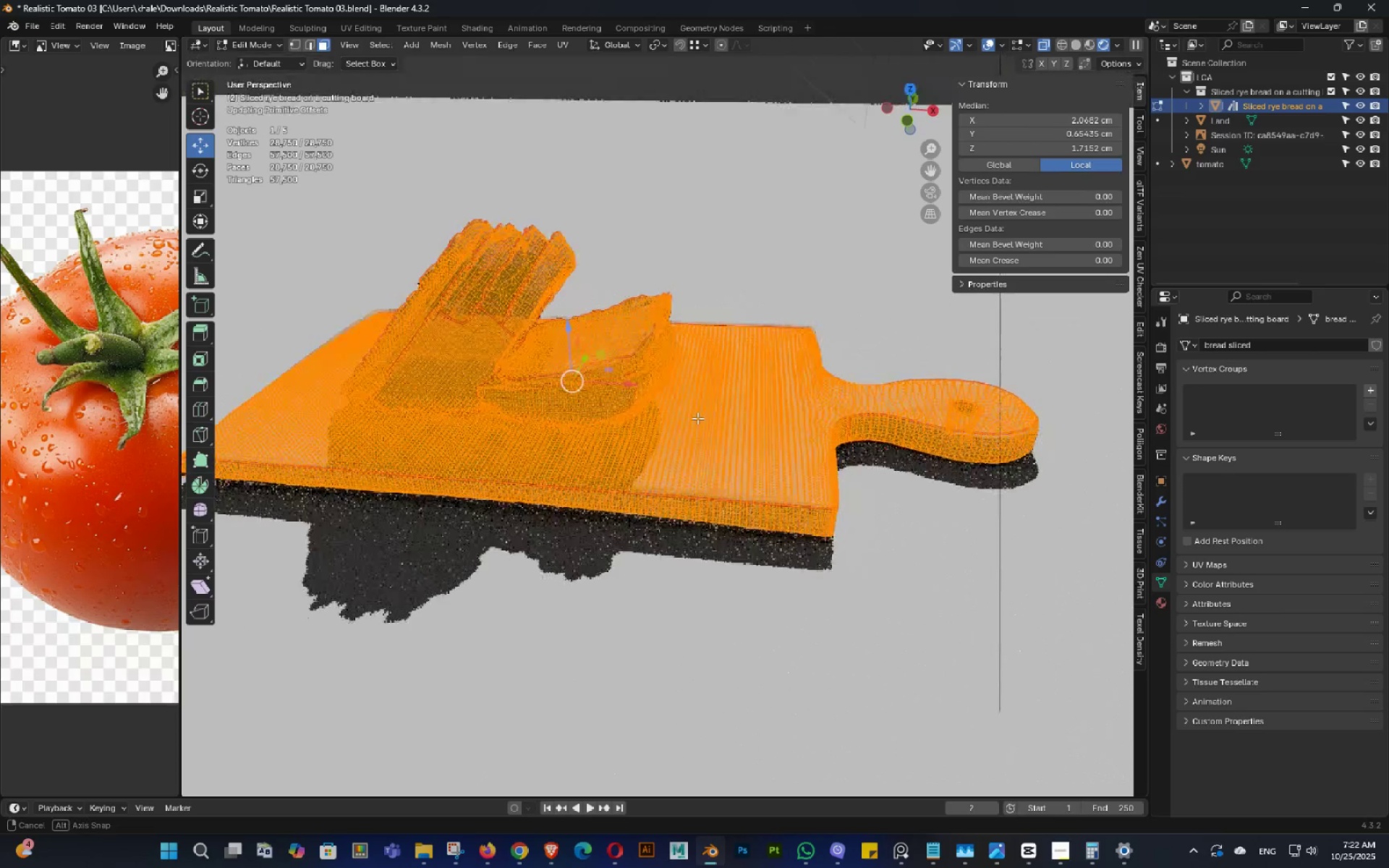 
key(Alt+AltLeft)
 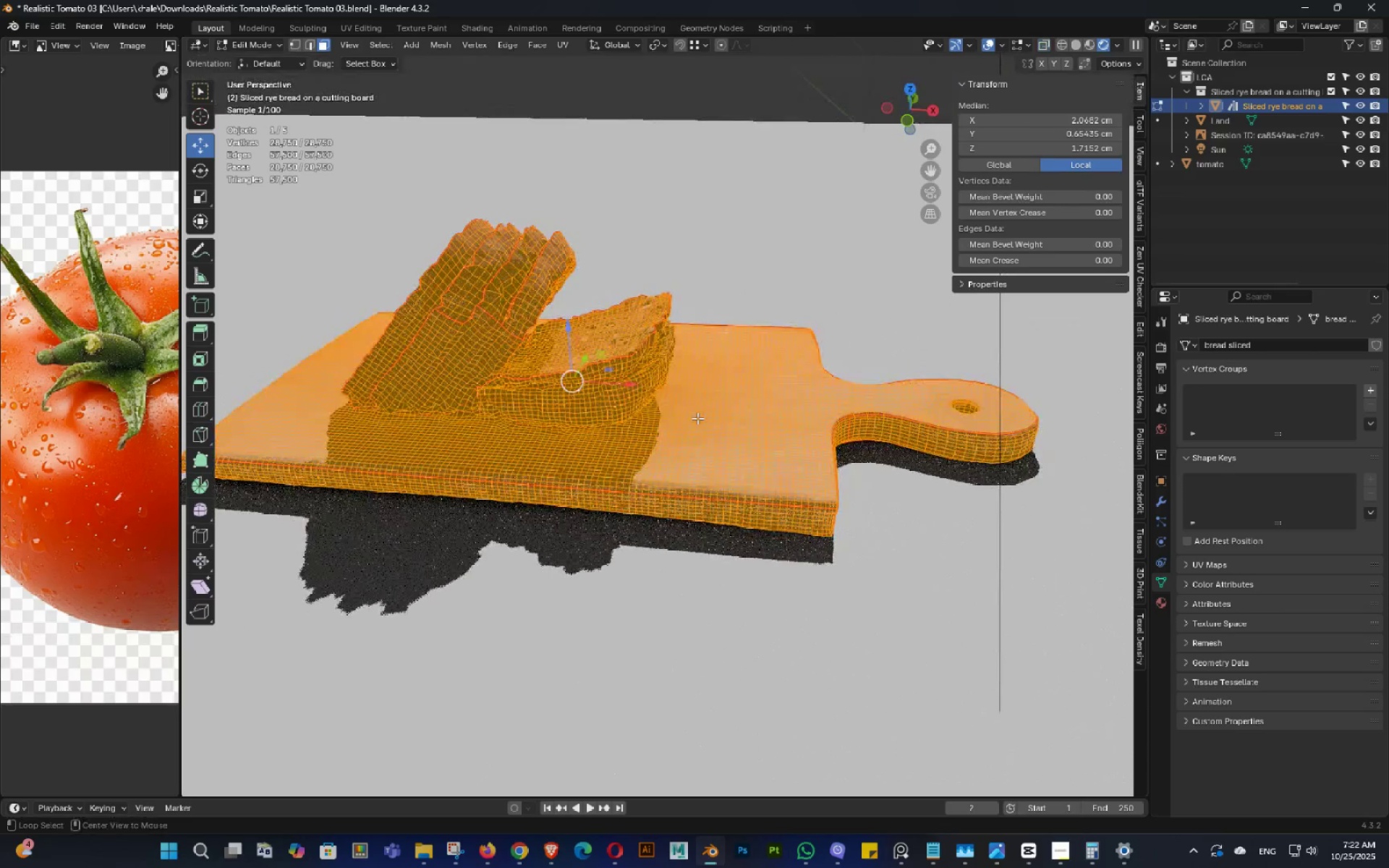 
key(Alt+Z)
 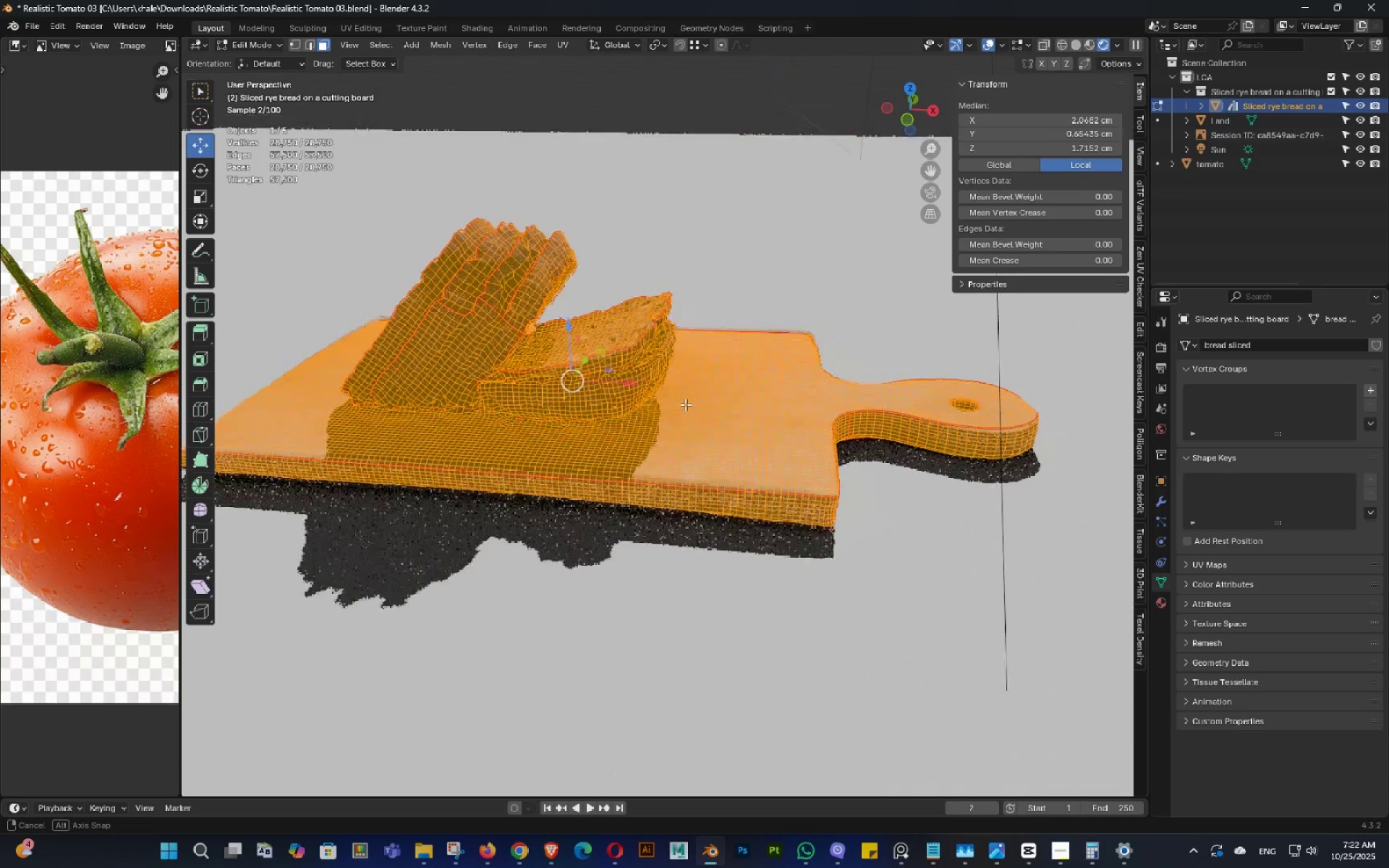 
double_click([685, 404])
 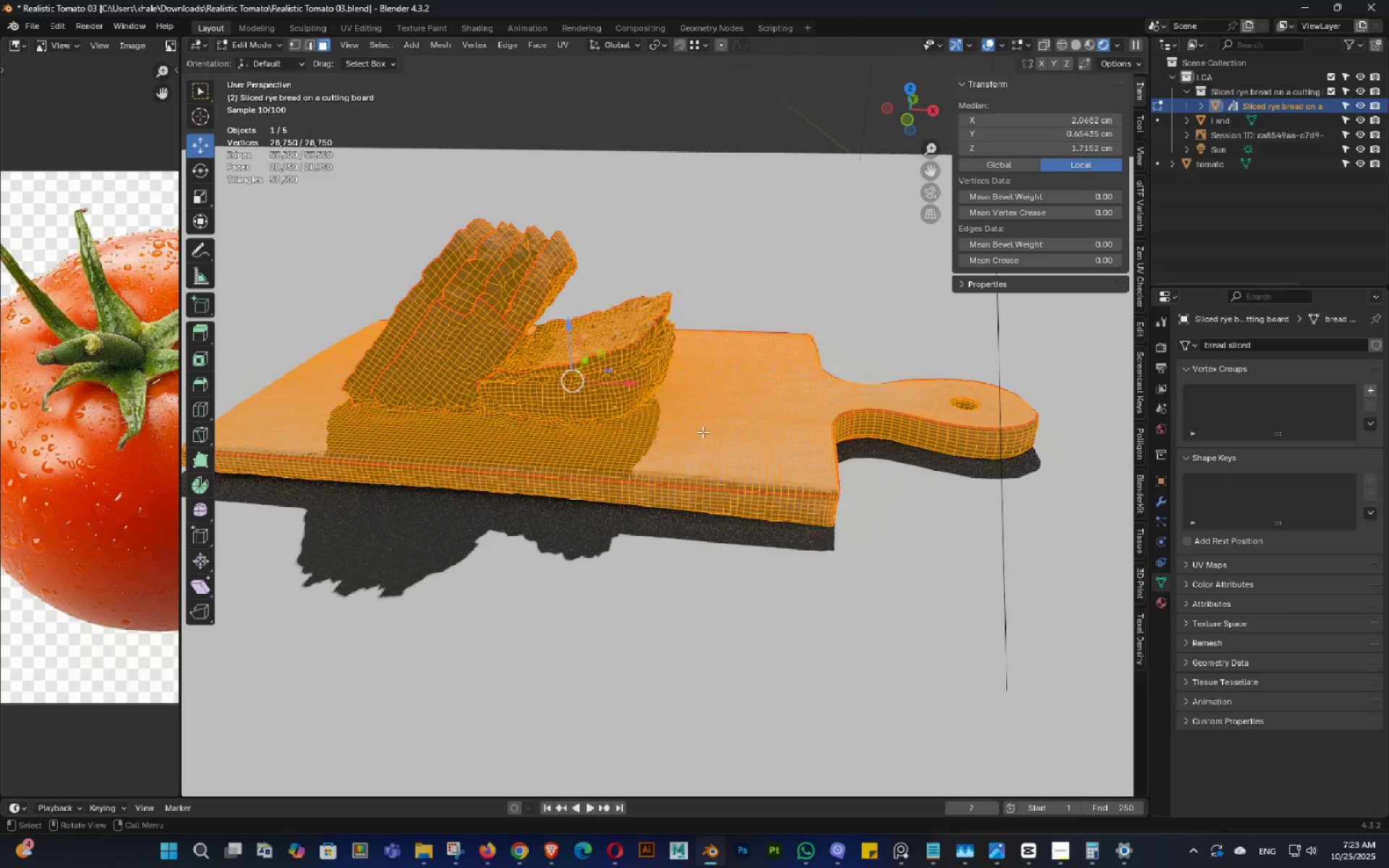 
left_click([729, 456])
 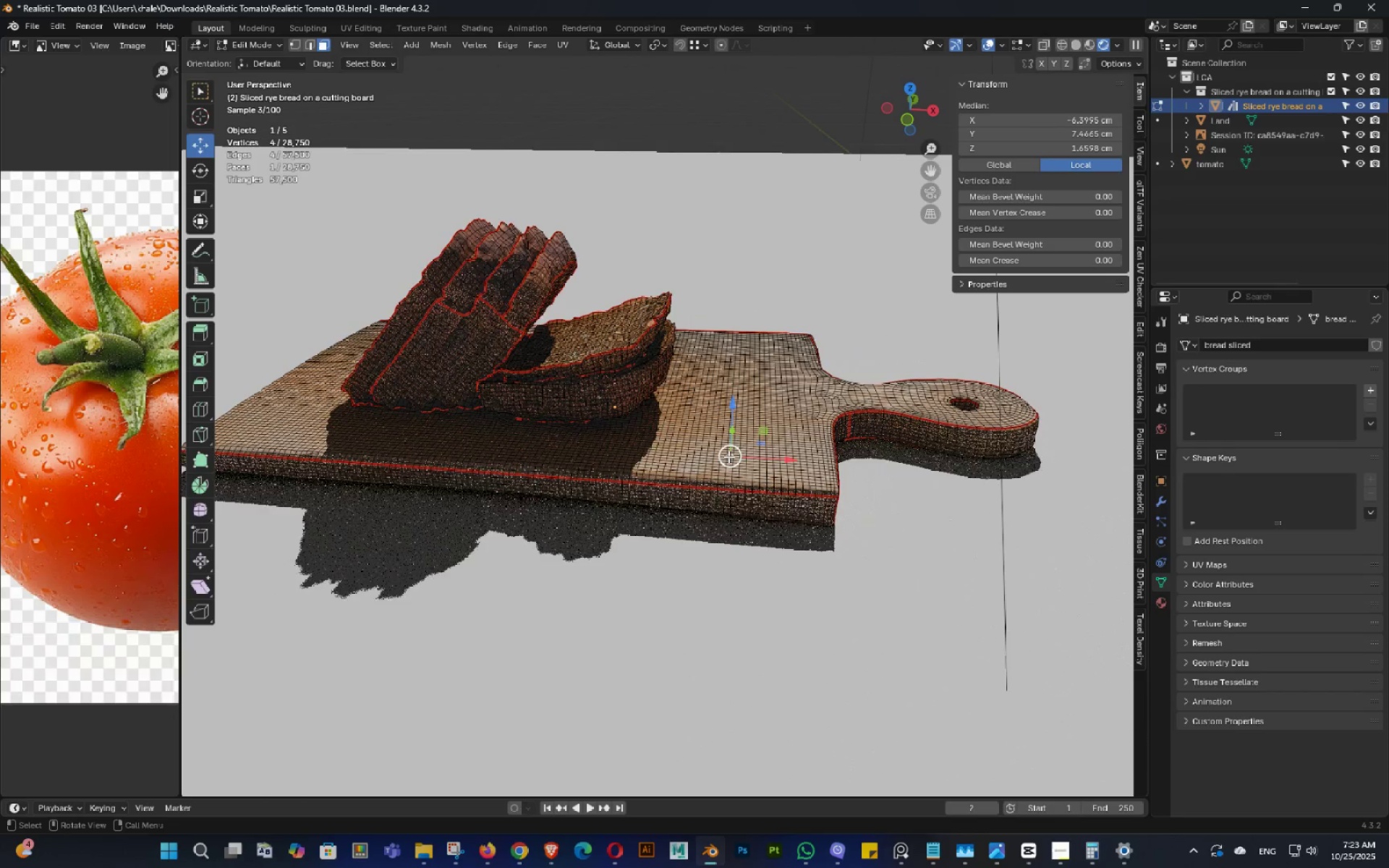 
key(Control+L)
 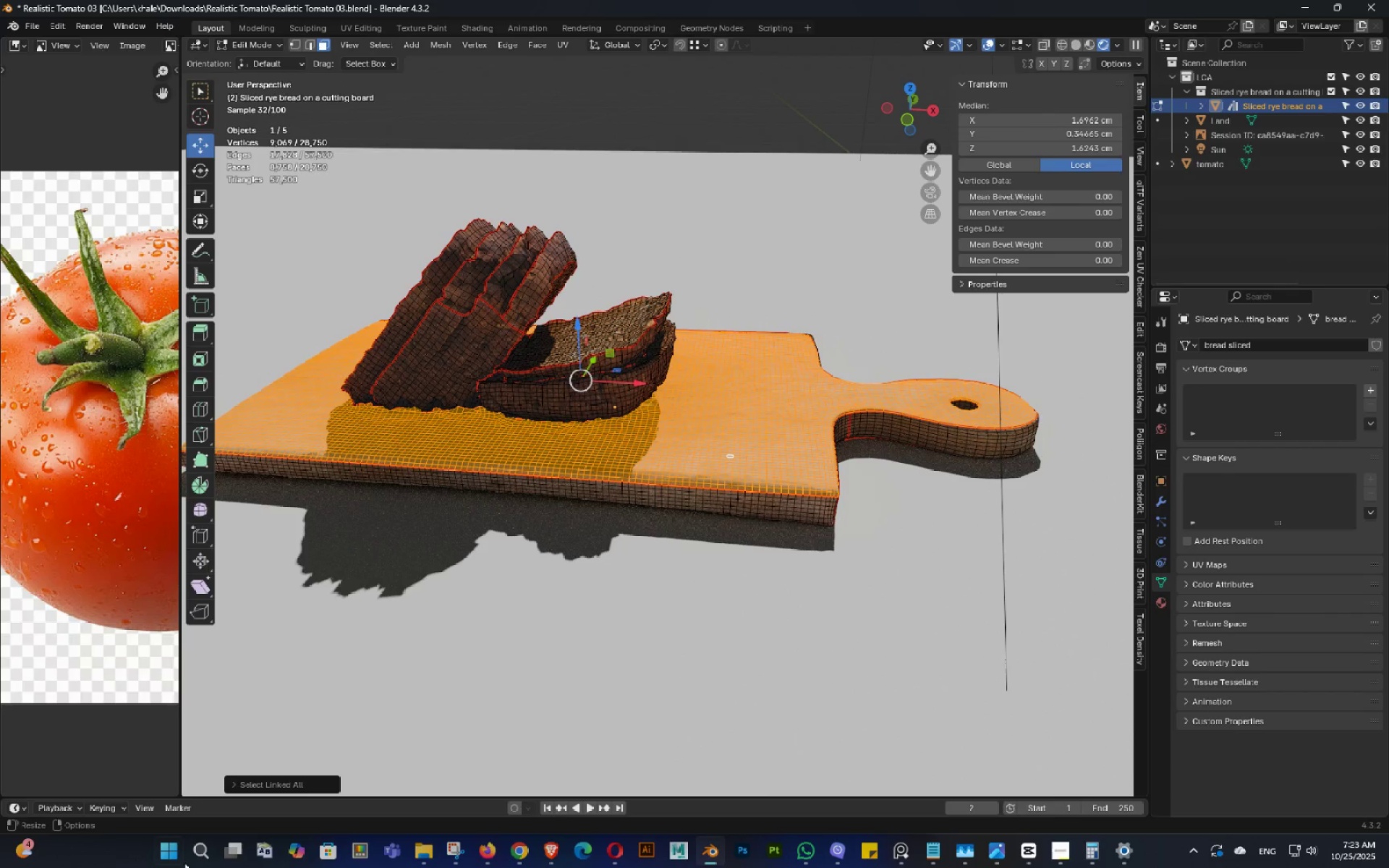 
left_click([305, 783])
 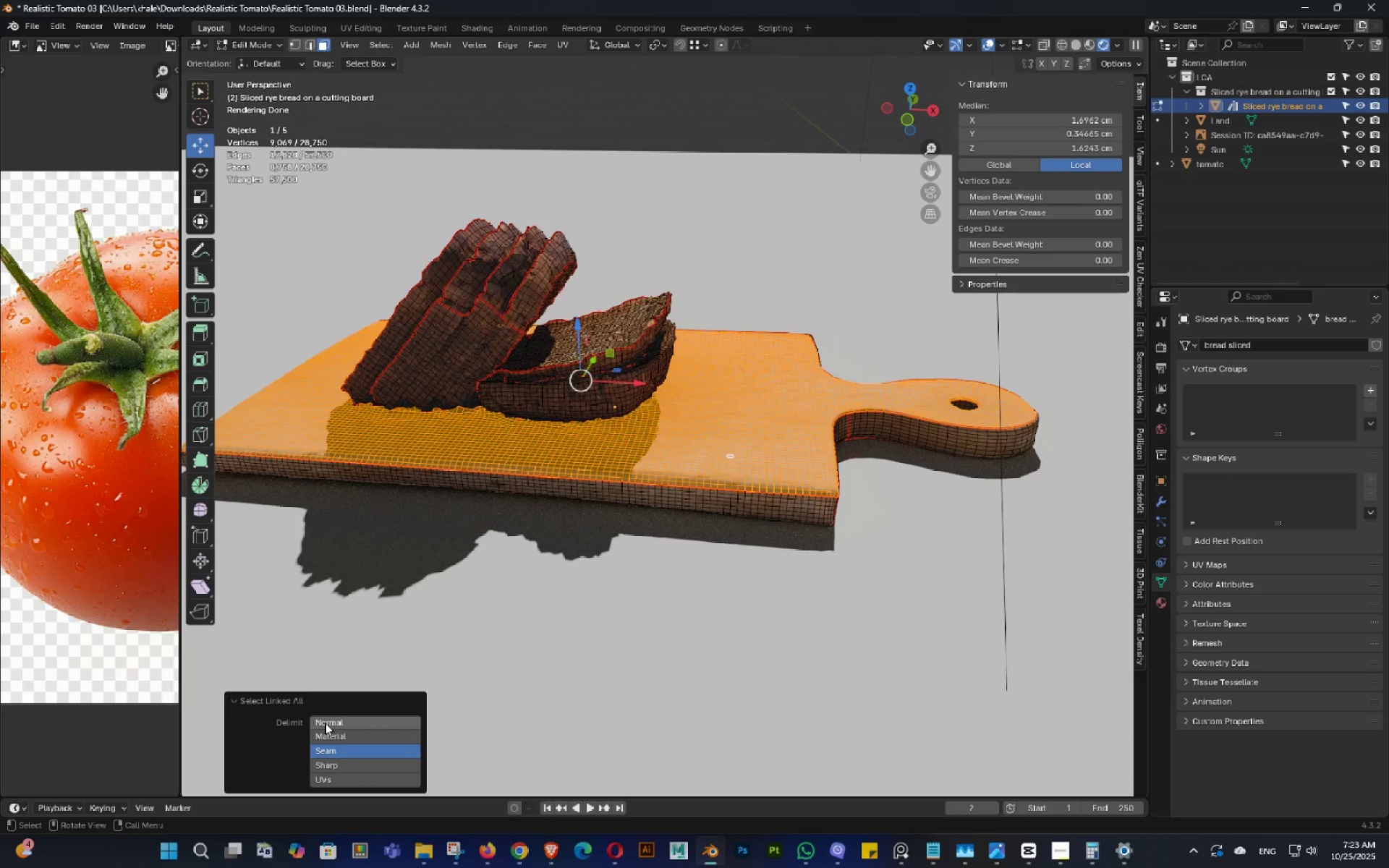 
left_click([325, 723])
 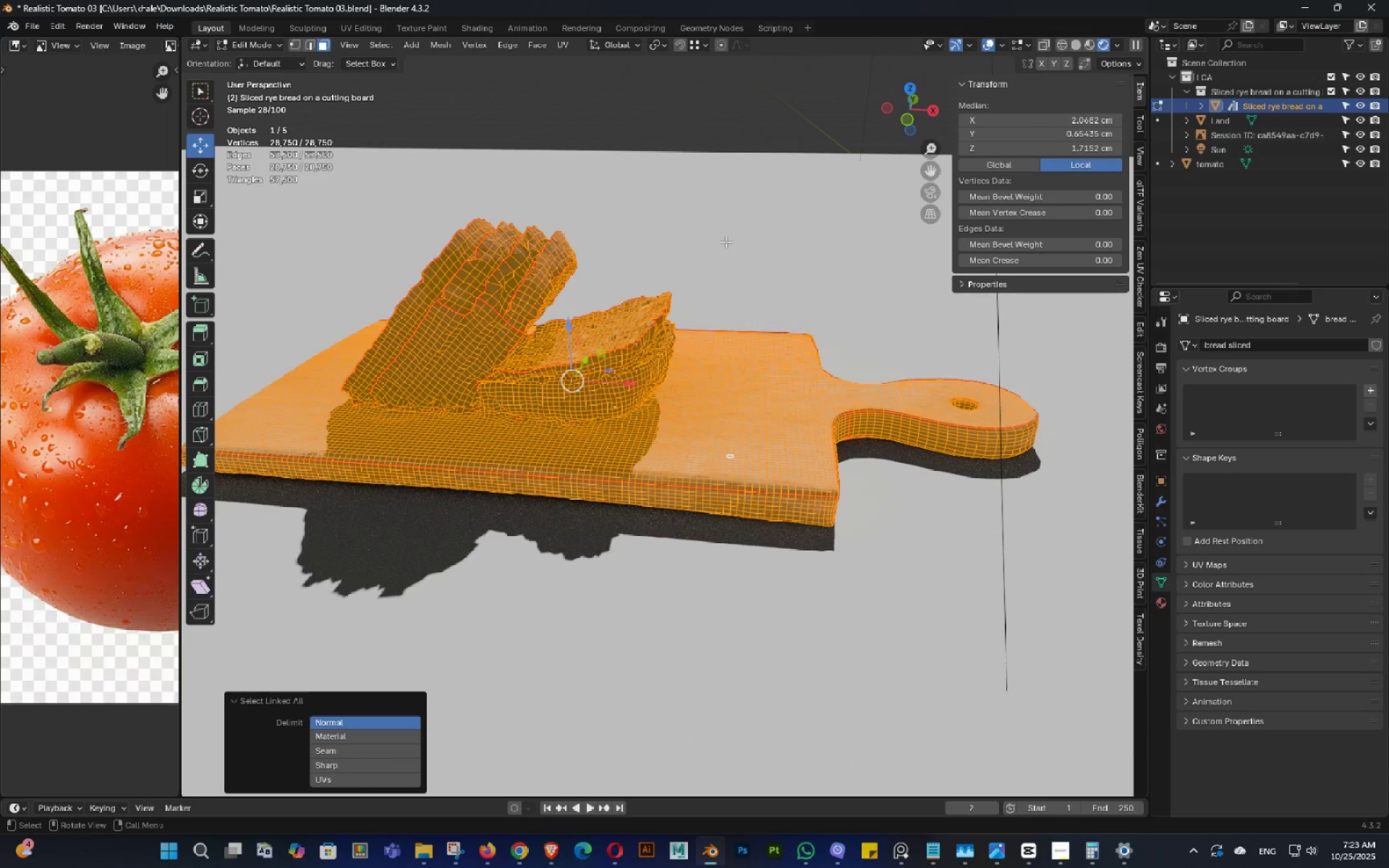 
key(Tab)
 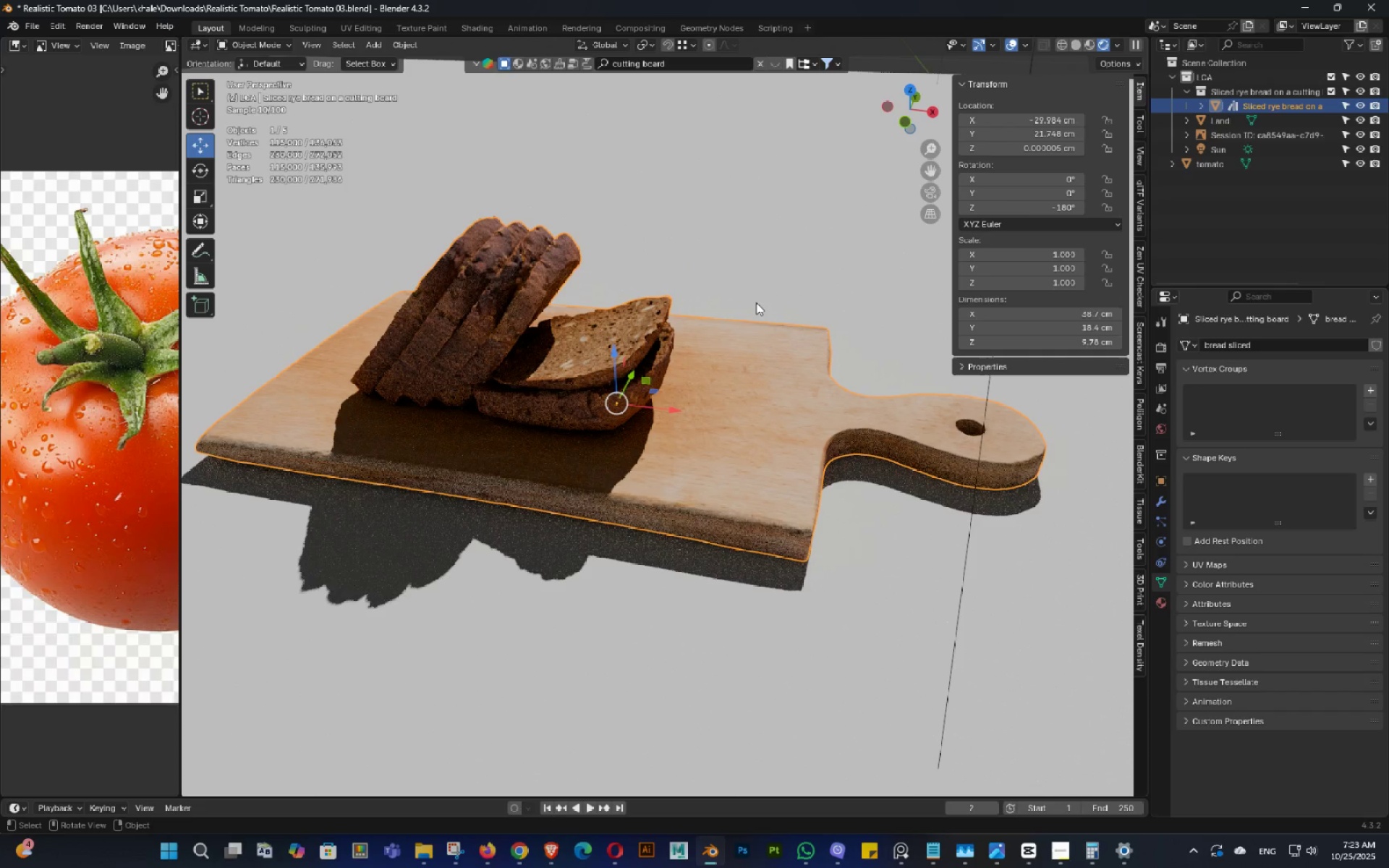 
key(Delete)
 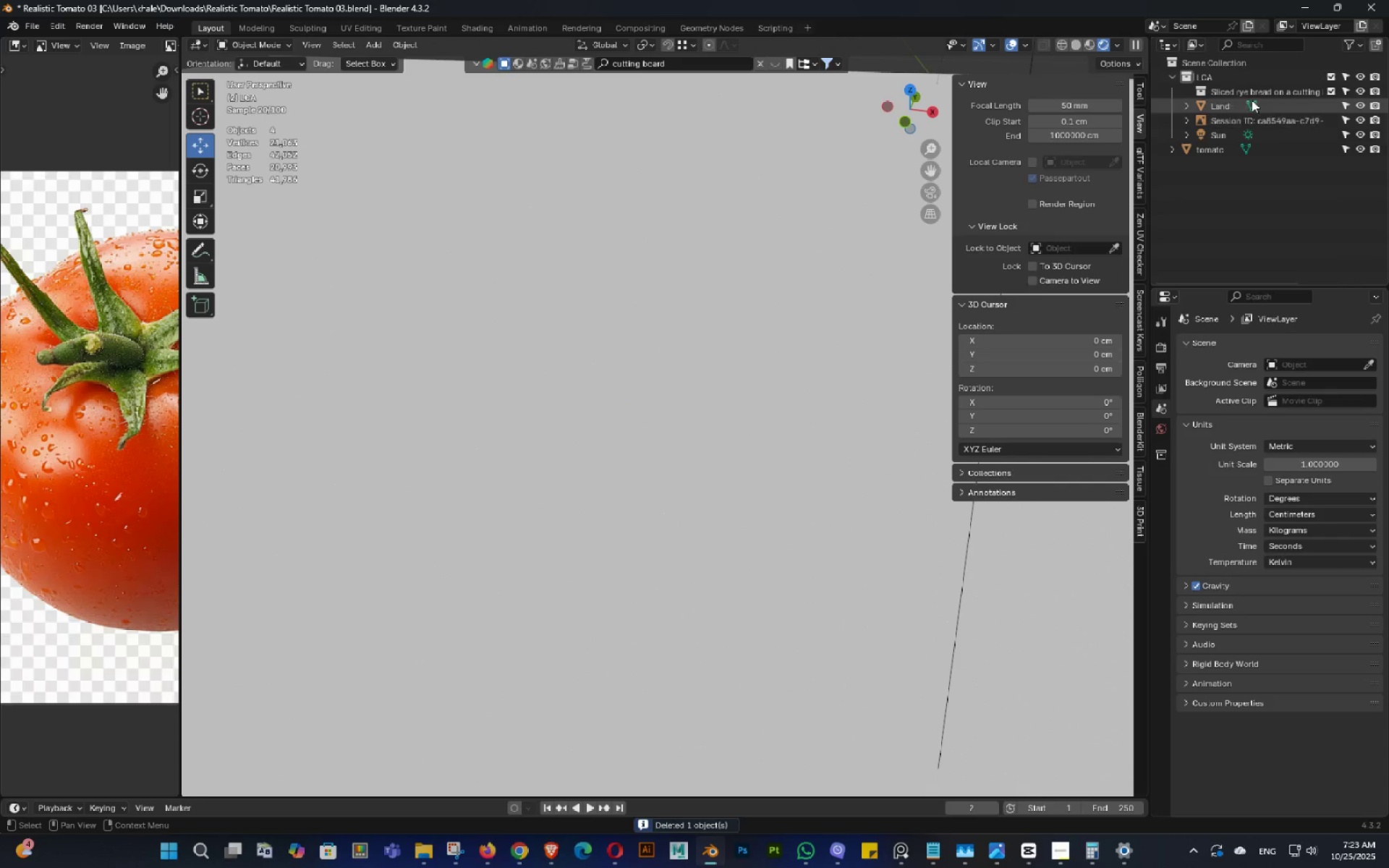 
left_click([1242, 95])
 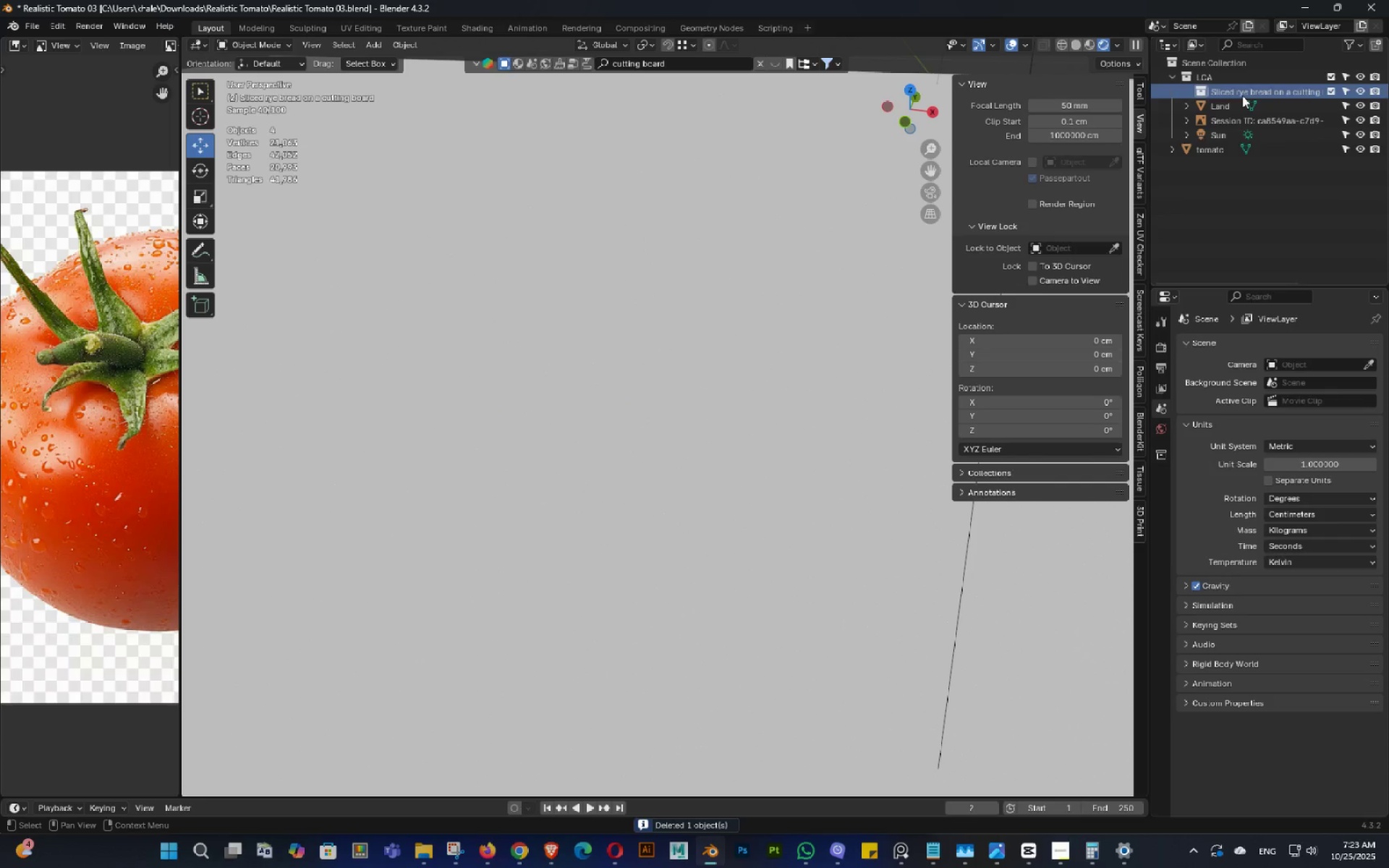 
key(Delete)
 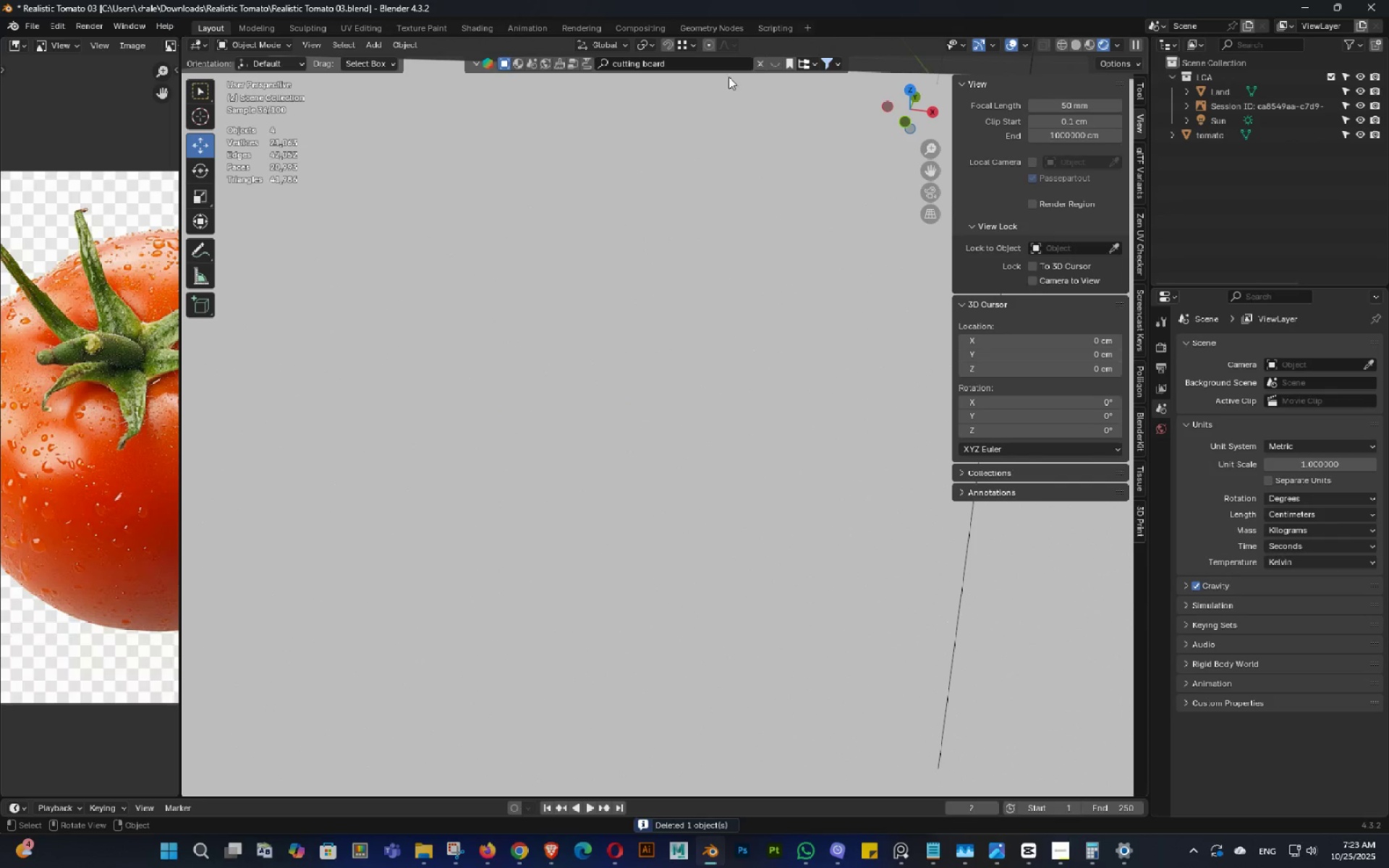 
left_click([781, 67])
 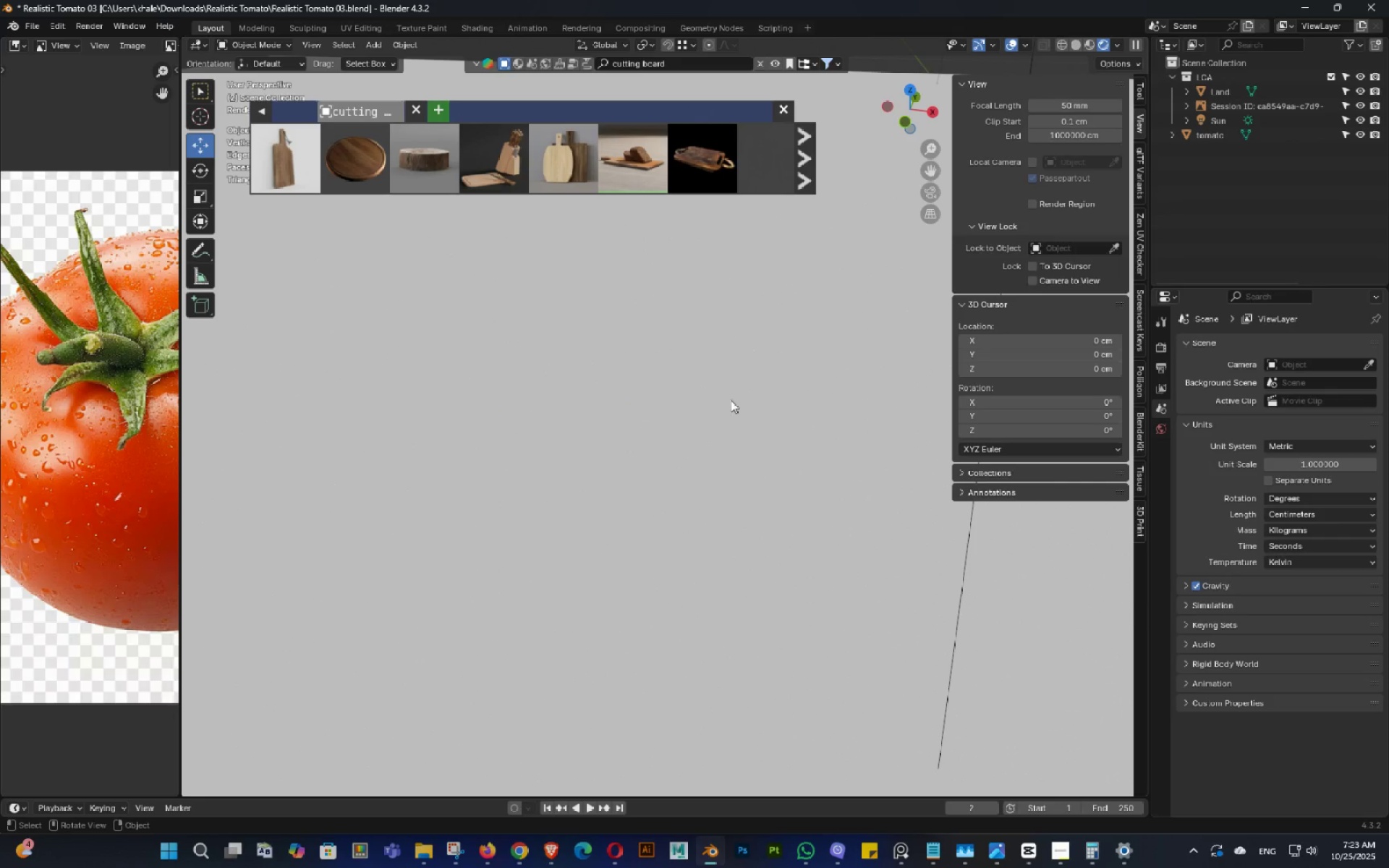 
key(Z)
 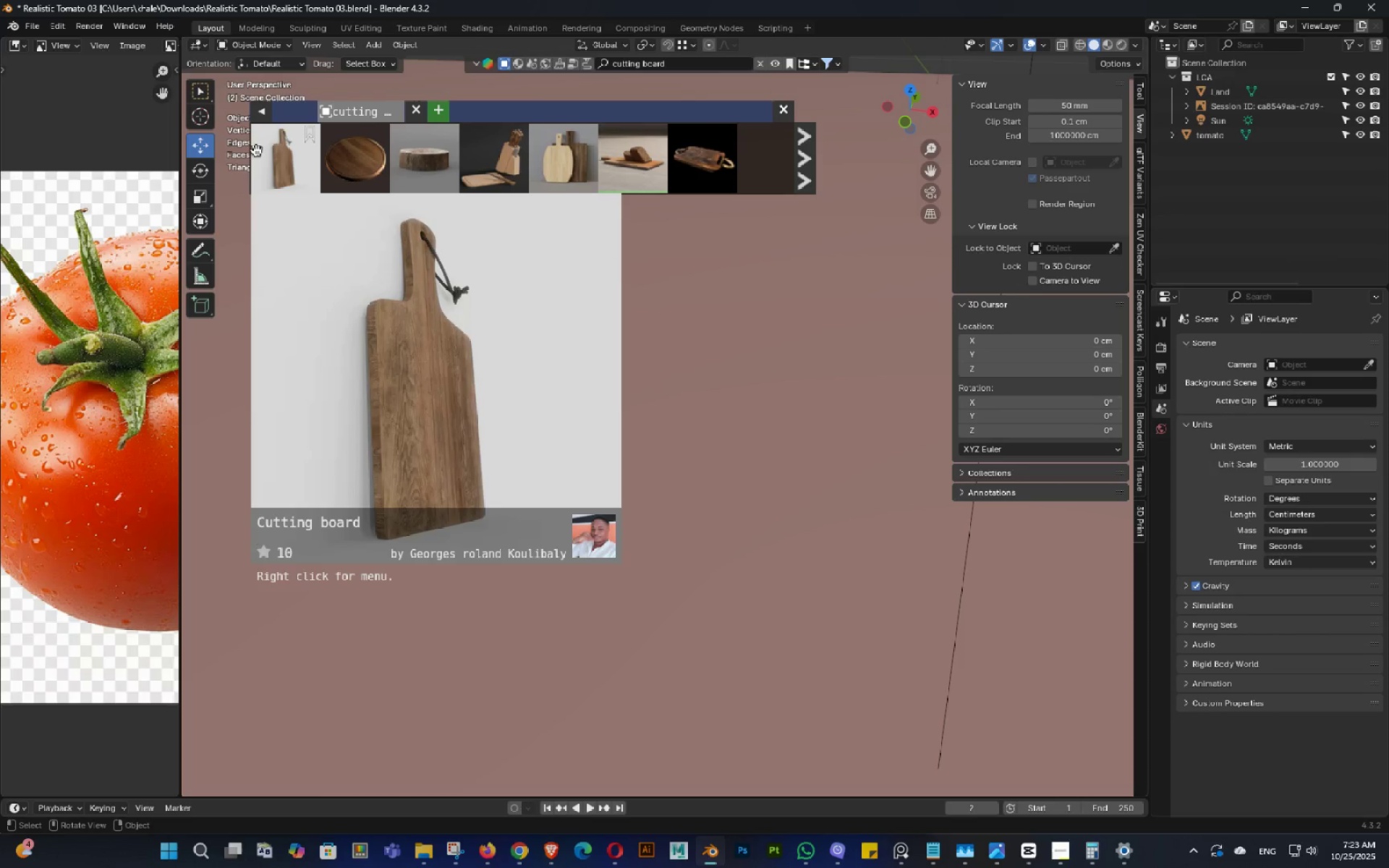 
wait(5.86)
 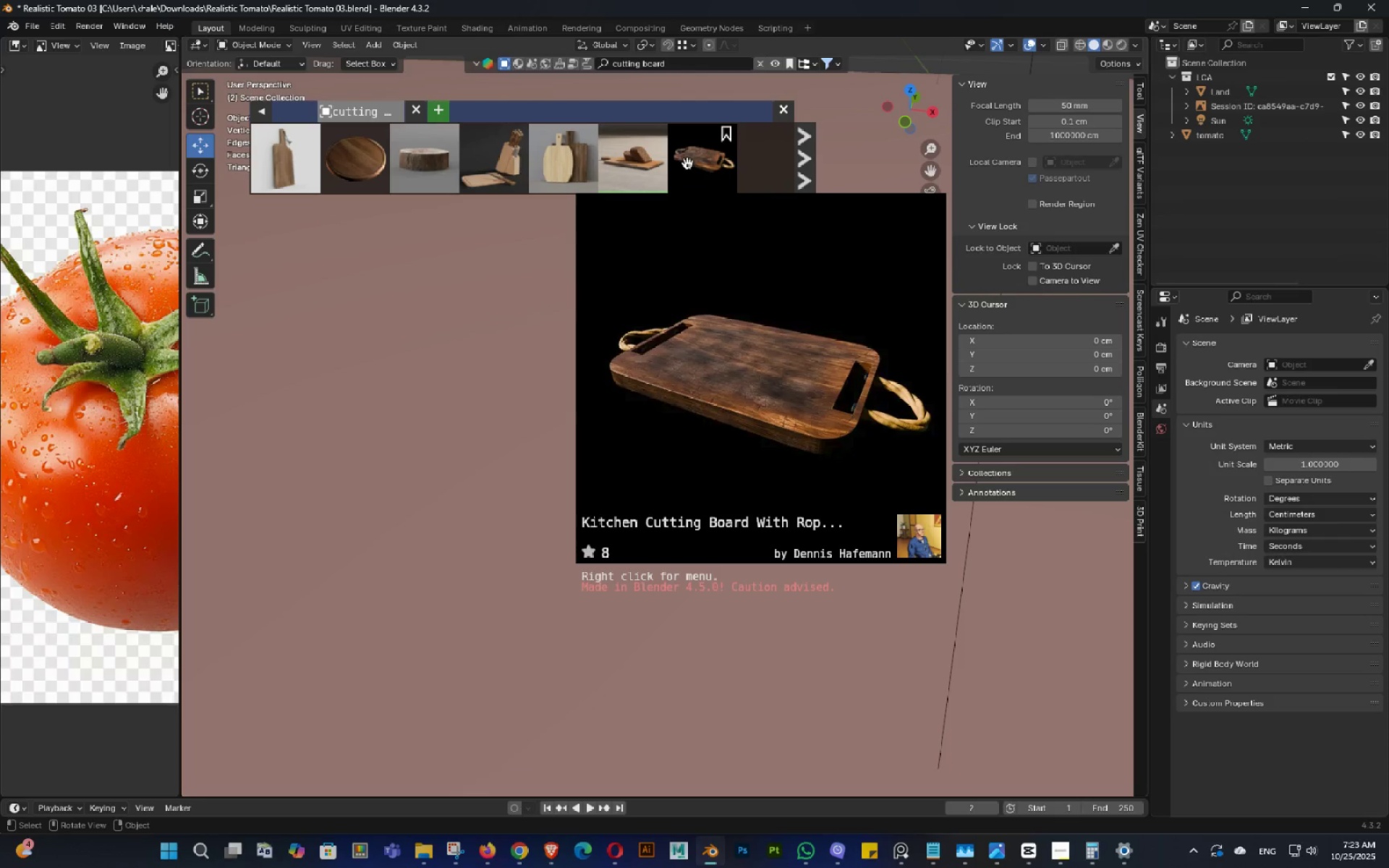 
left_click([799, 162])
 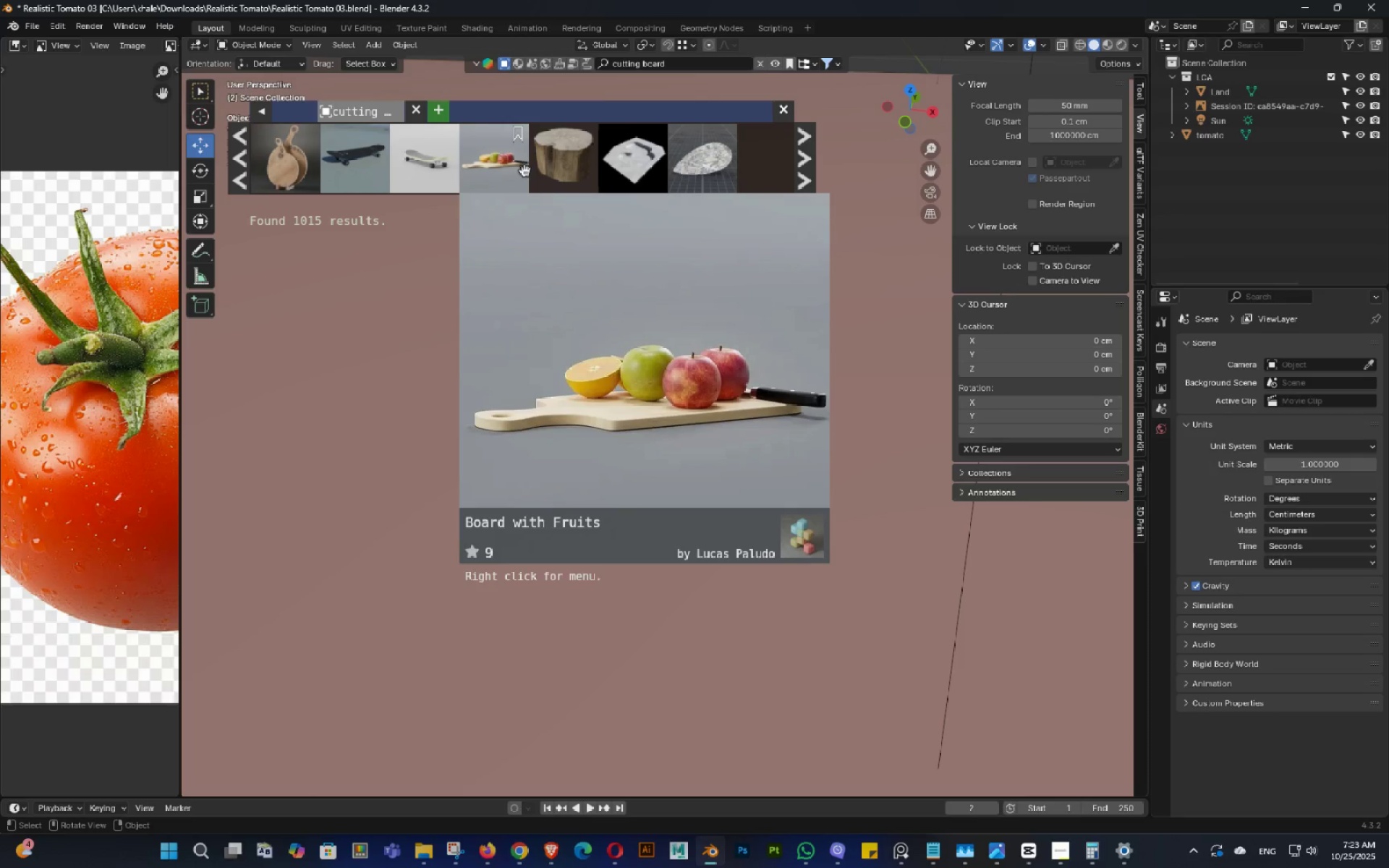 
wait(12.55)
 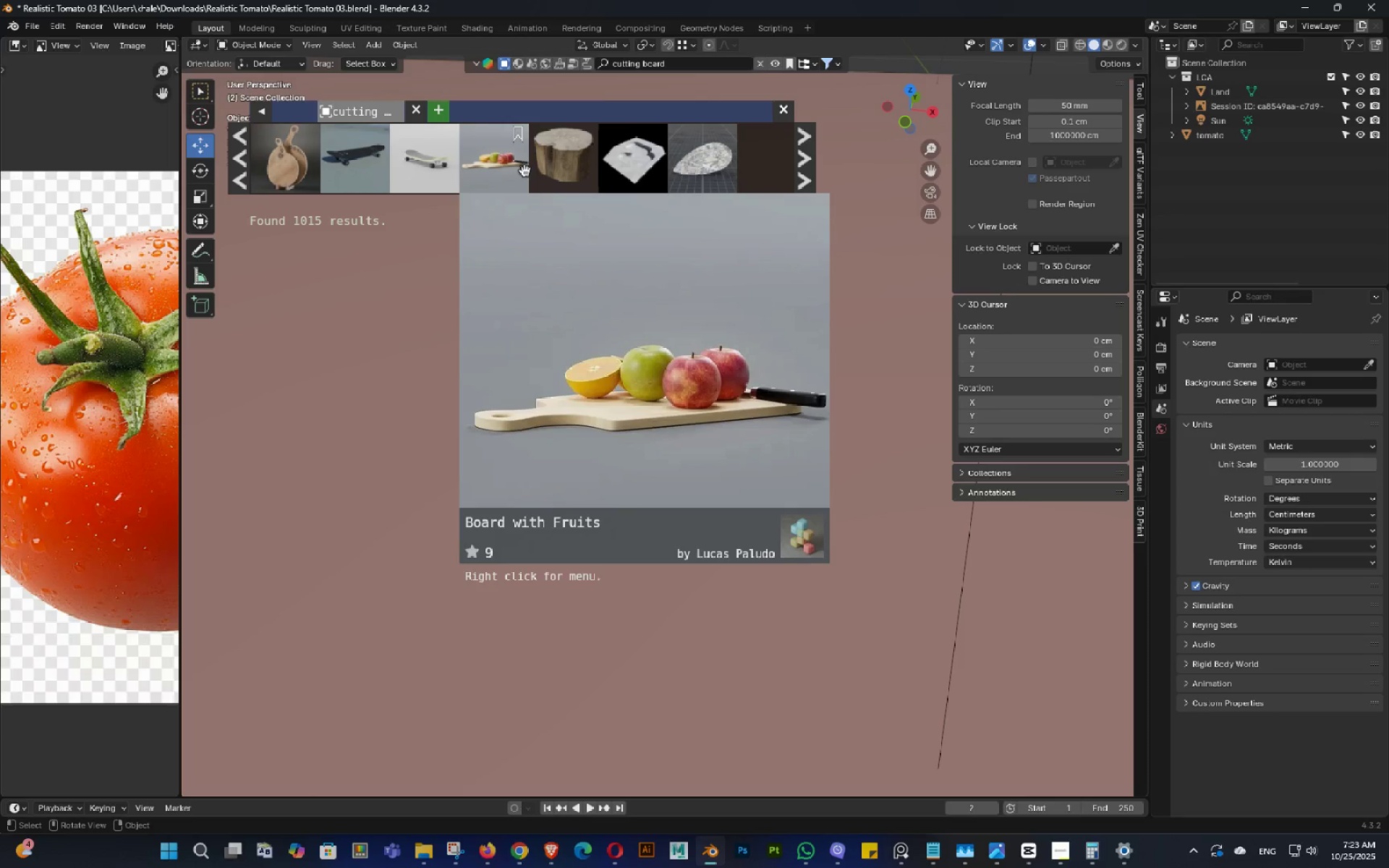 
left_click_drag(start_coordinate=[520, 171], to_coordinate=[696, 420])
 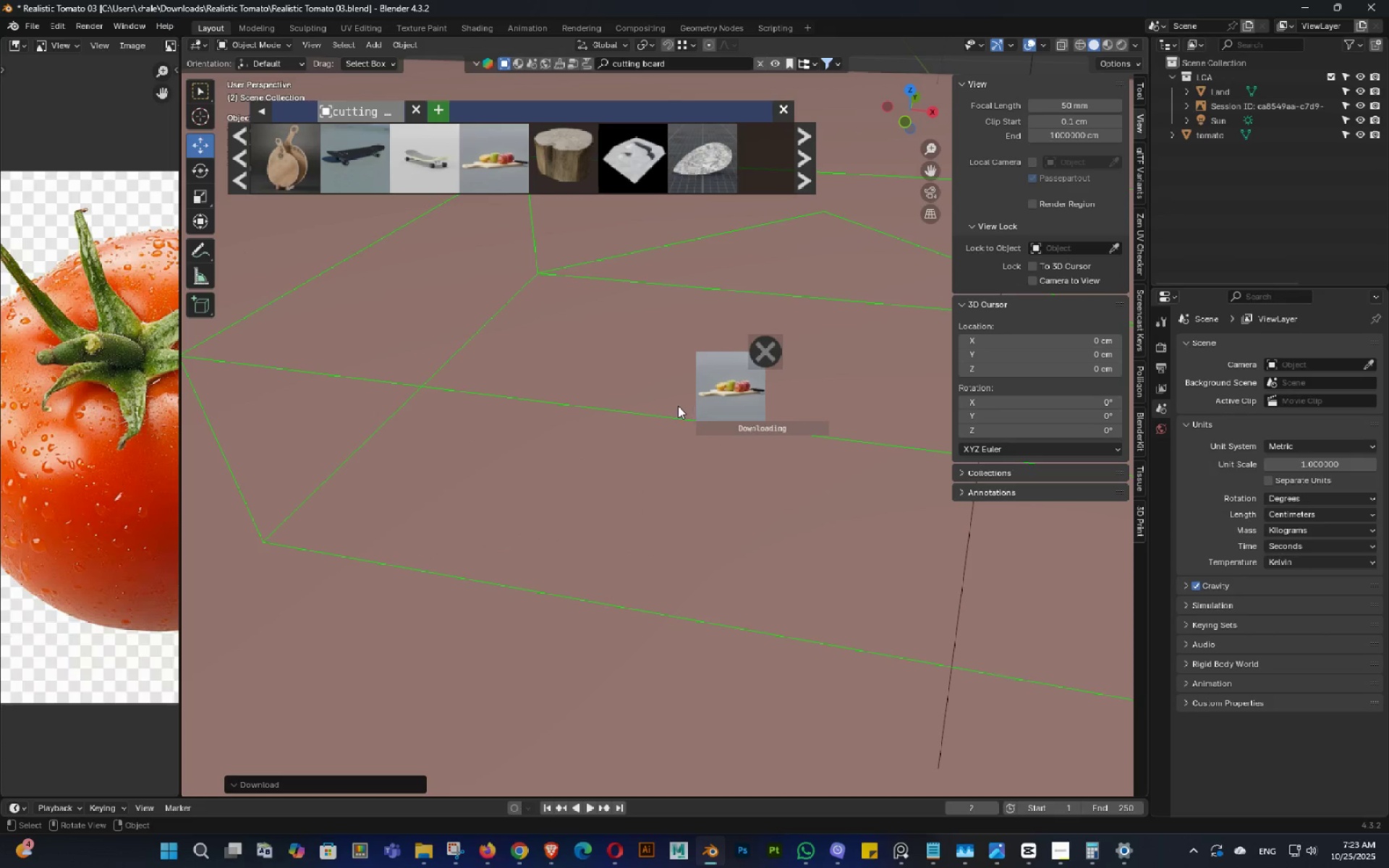 
scroll: coordinate [678, 406], scroll_direction: down, amount: 2.0
 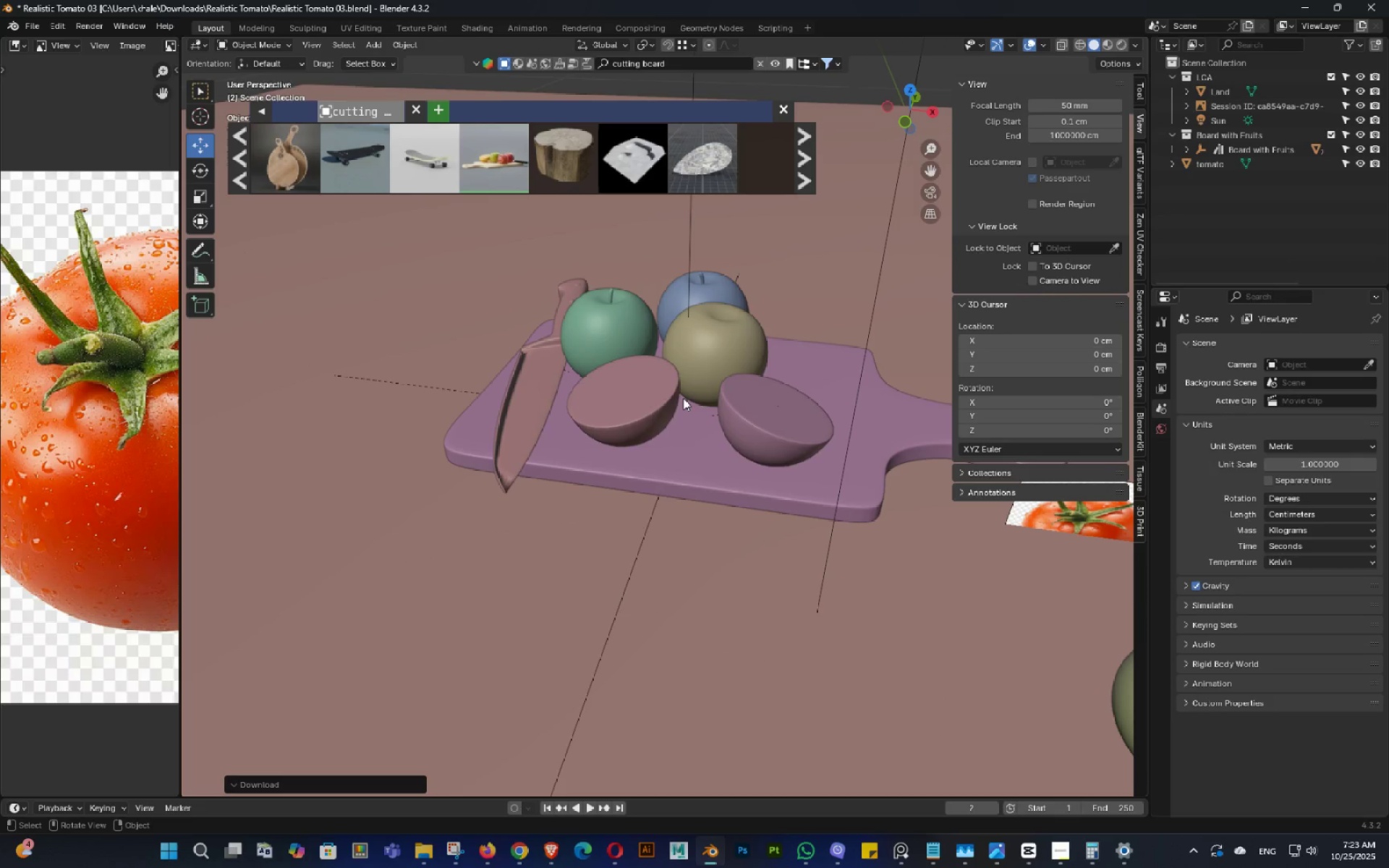 
wait(8.69)
 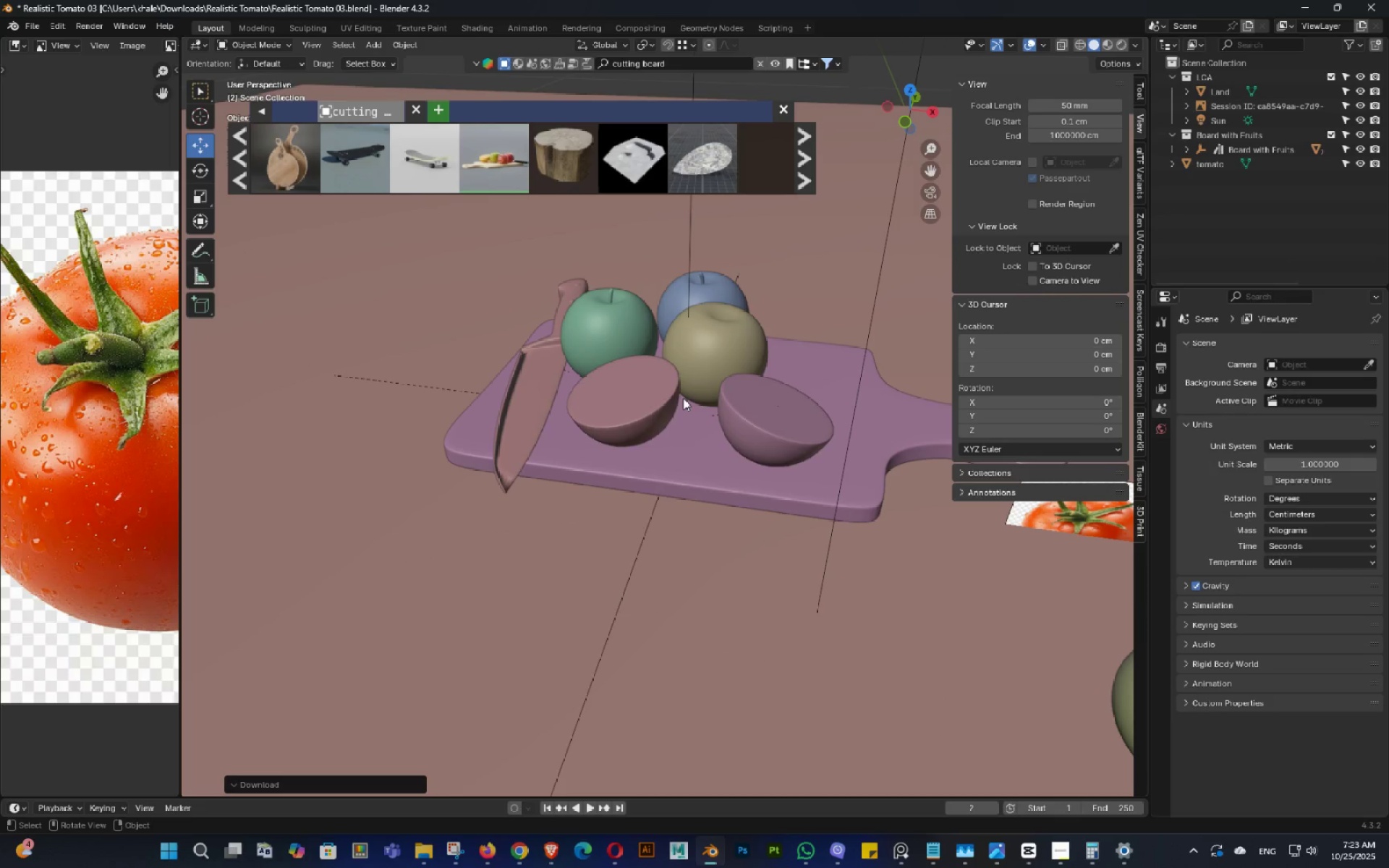 
hold_key(key=Break, duration=0.3)
 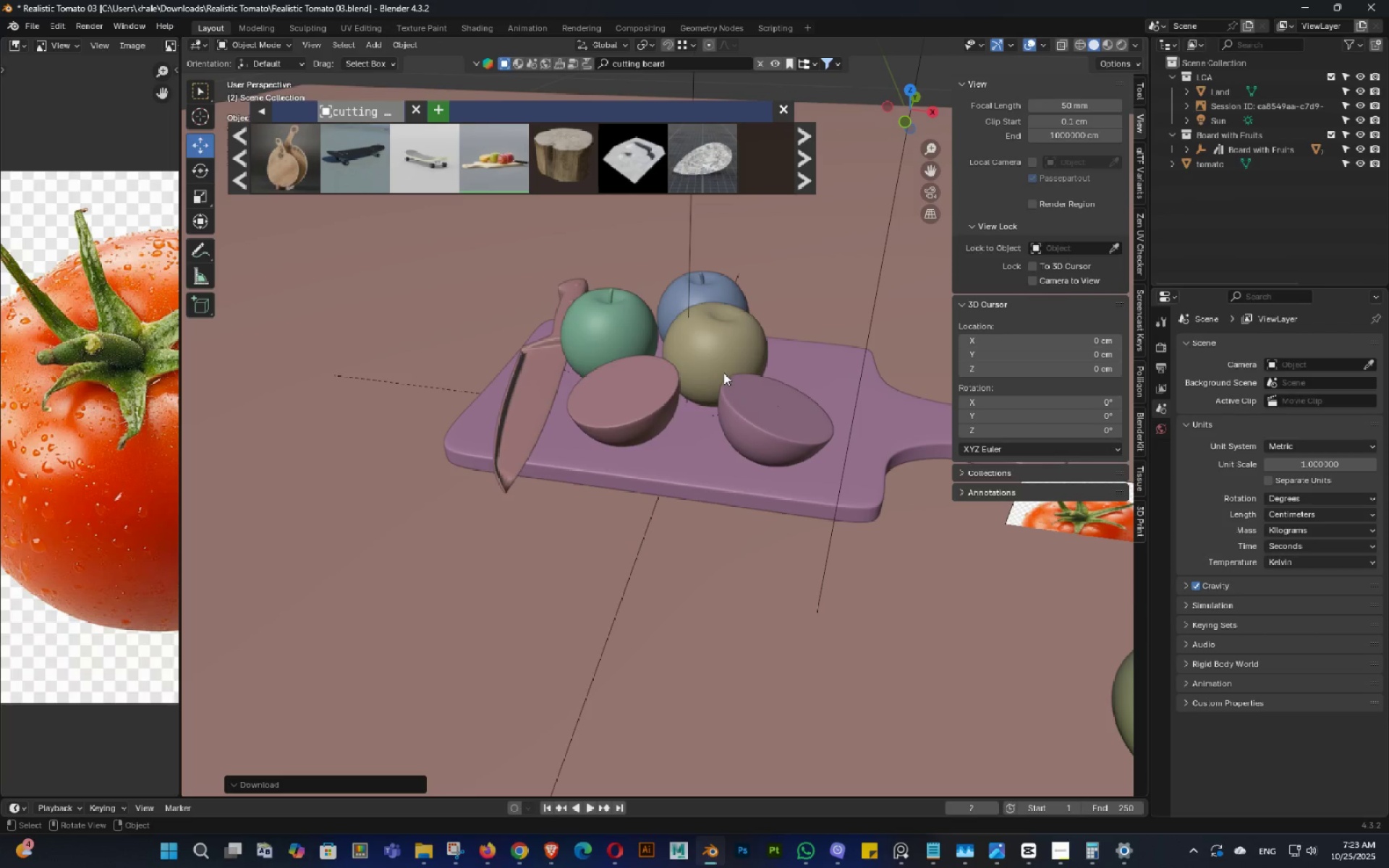 
left_click([723, 373])
 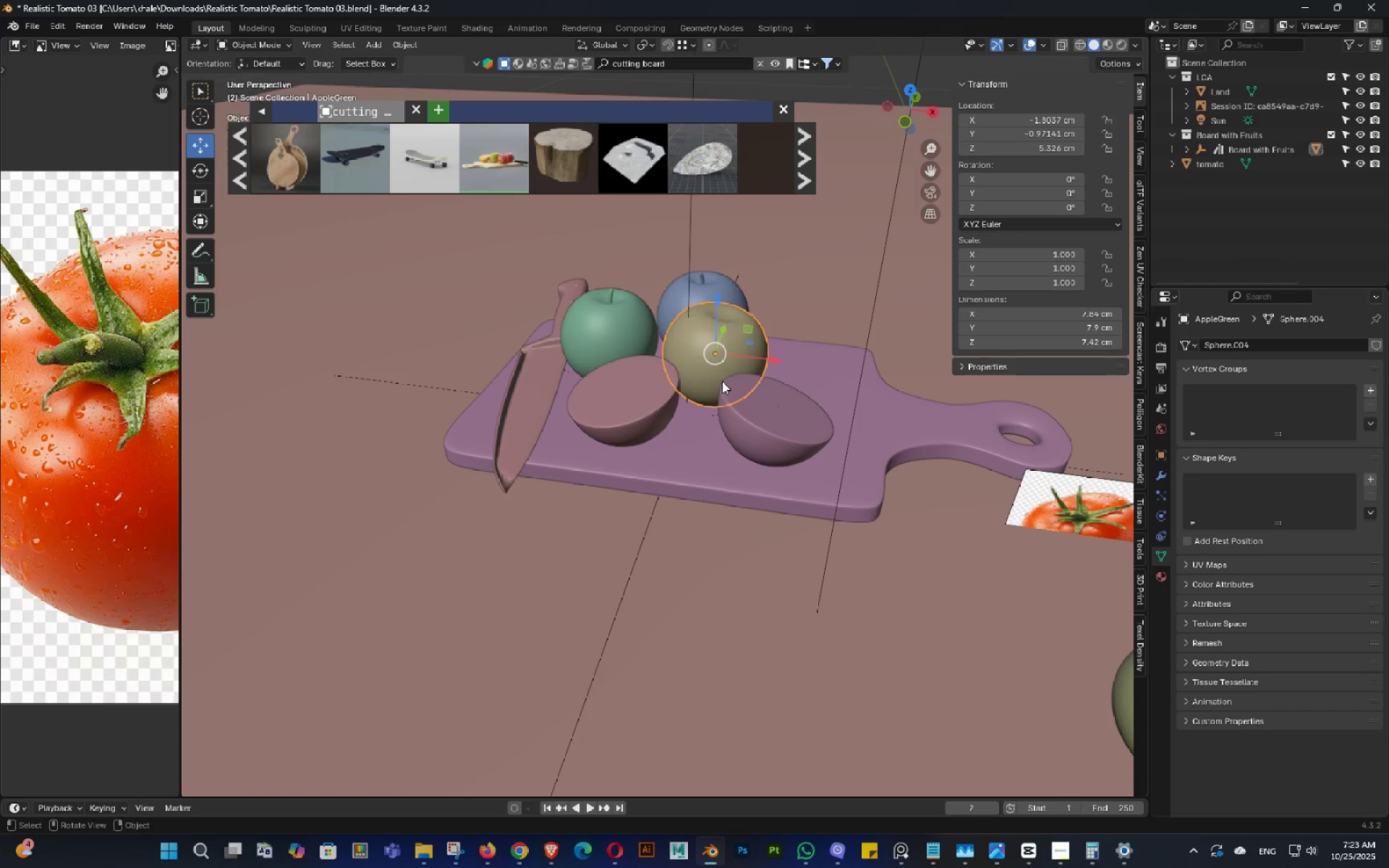 
key(Z)
 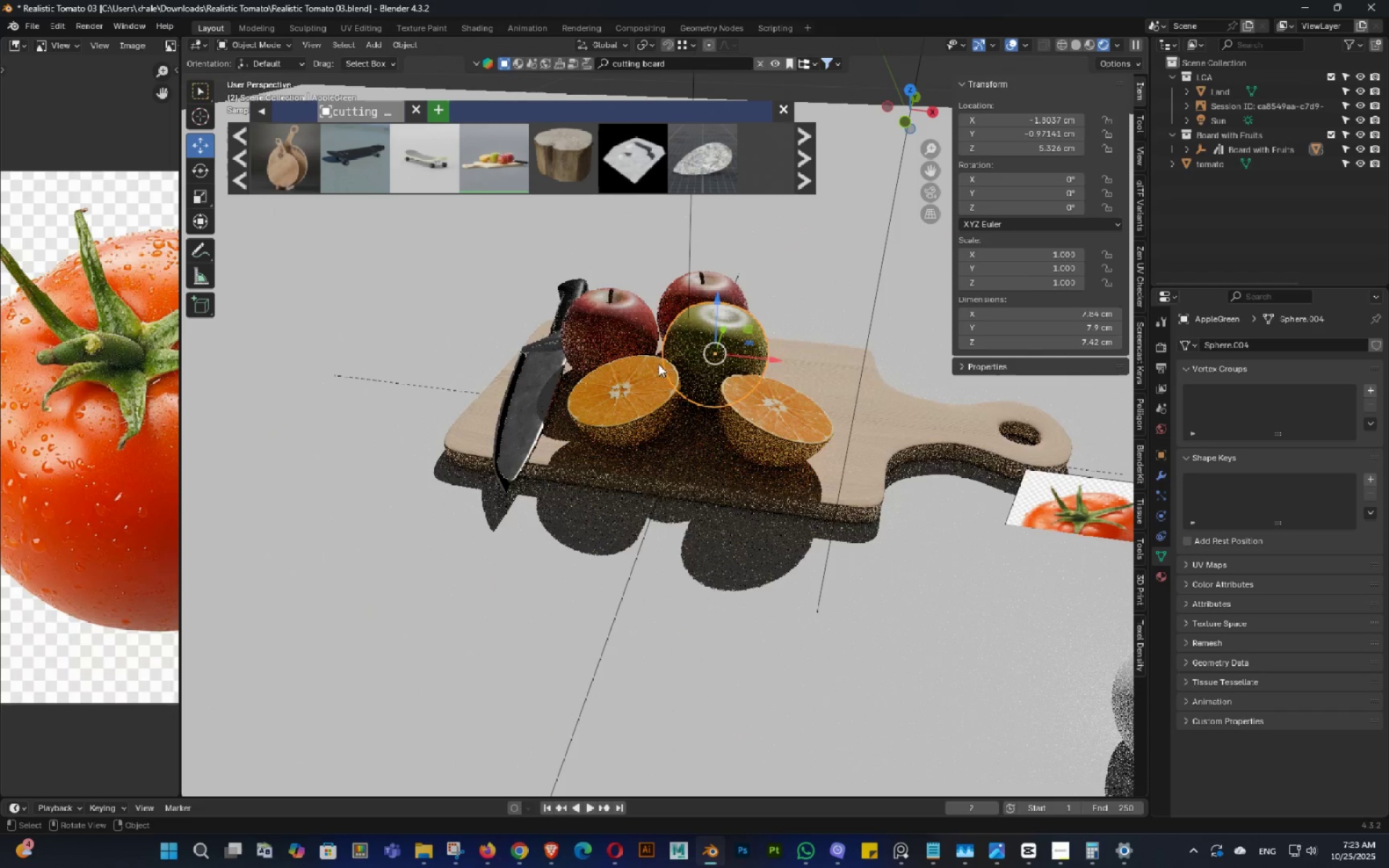 
double_click([718, 365])
 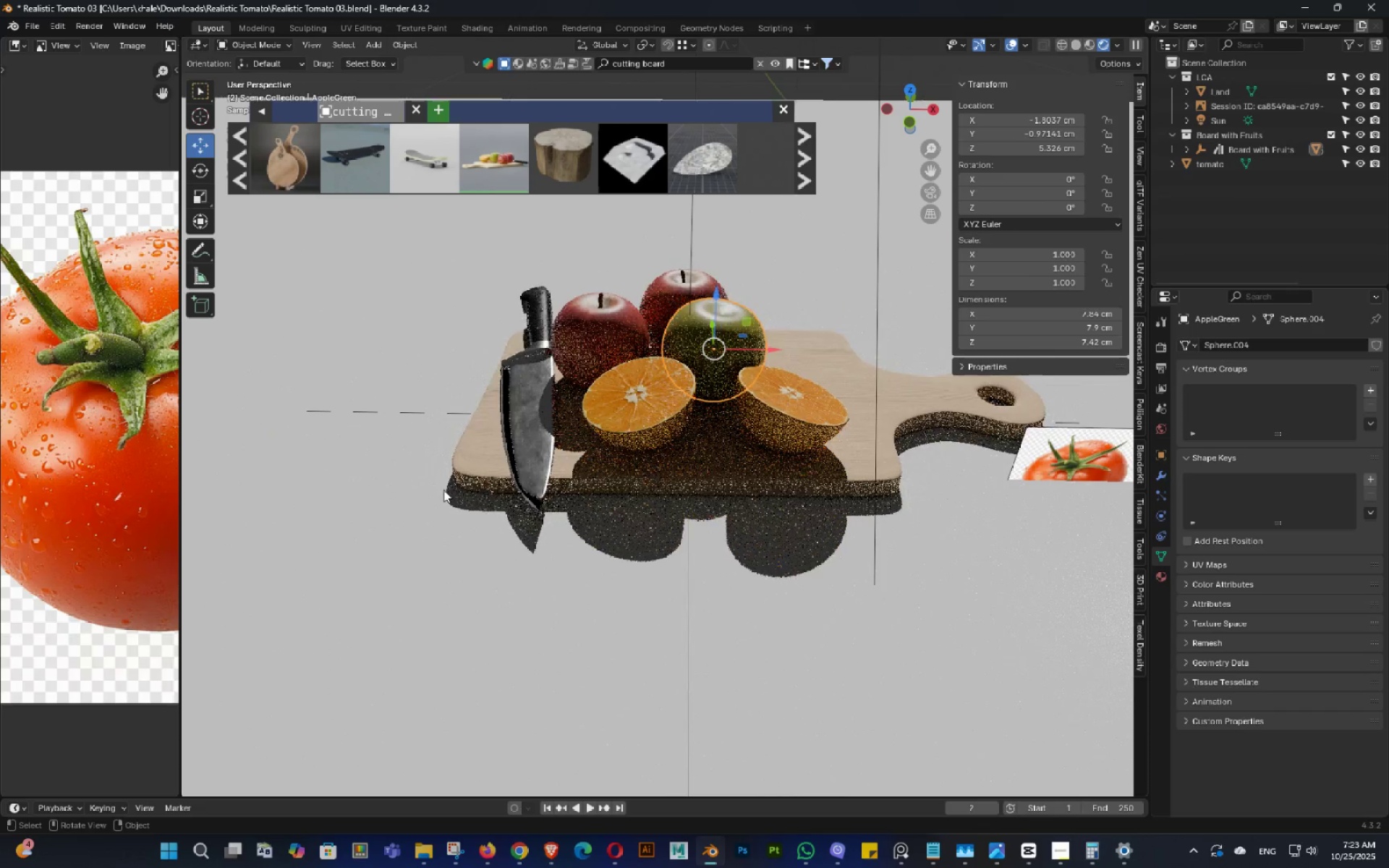 
scroll: coordinate [443, 490], scroll_direction: up, amount: 3.0
 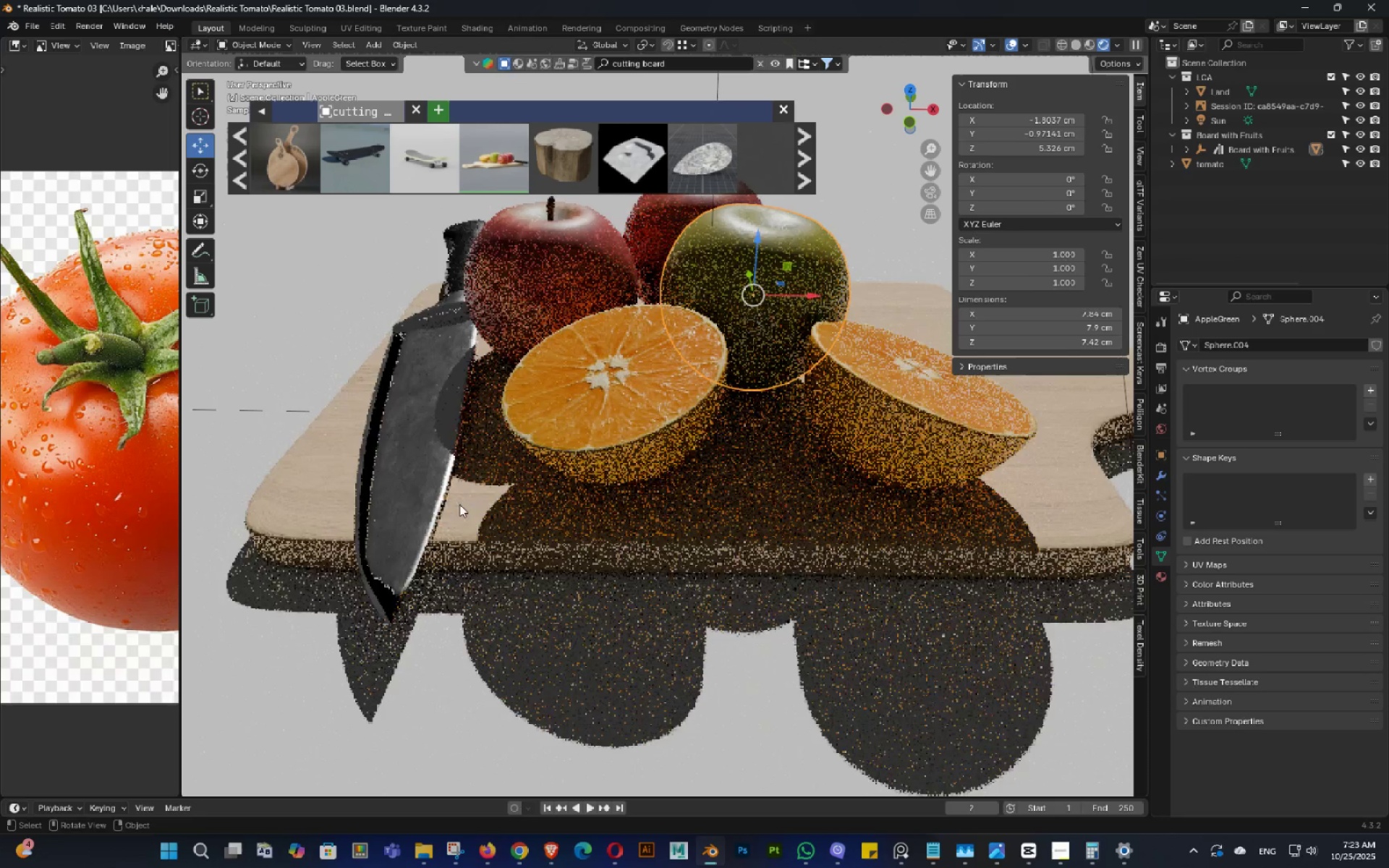 
hold_key(key=ShiftLeft, duration=0.34)
double_click([768, 462])
 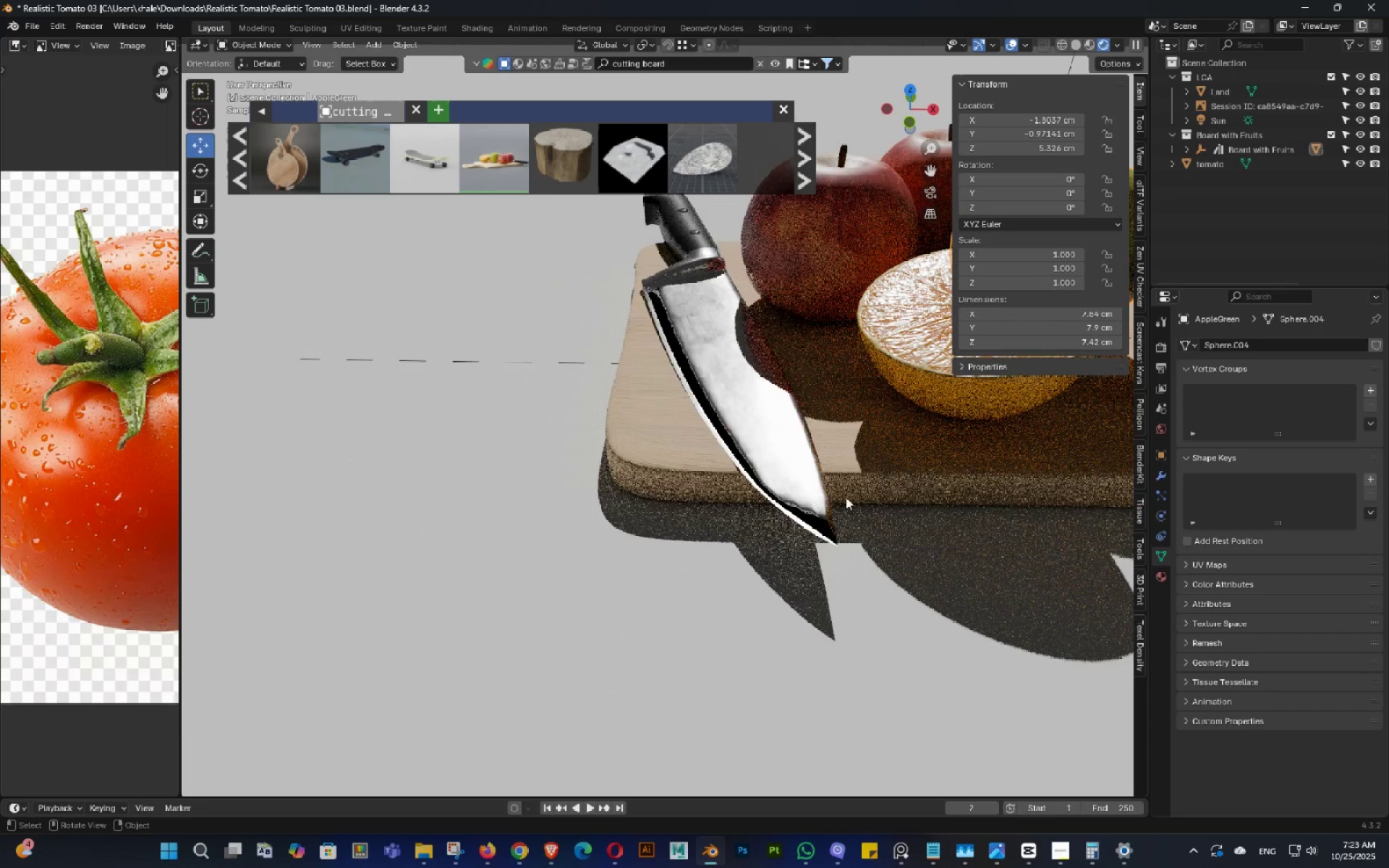 
hold_key(key=ShiftLeft, duration=0.33)
 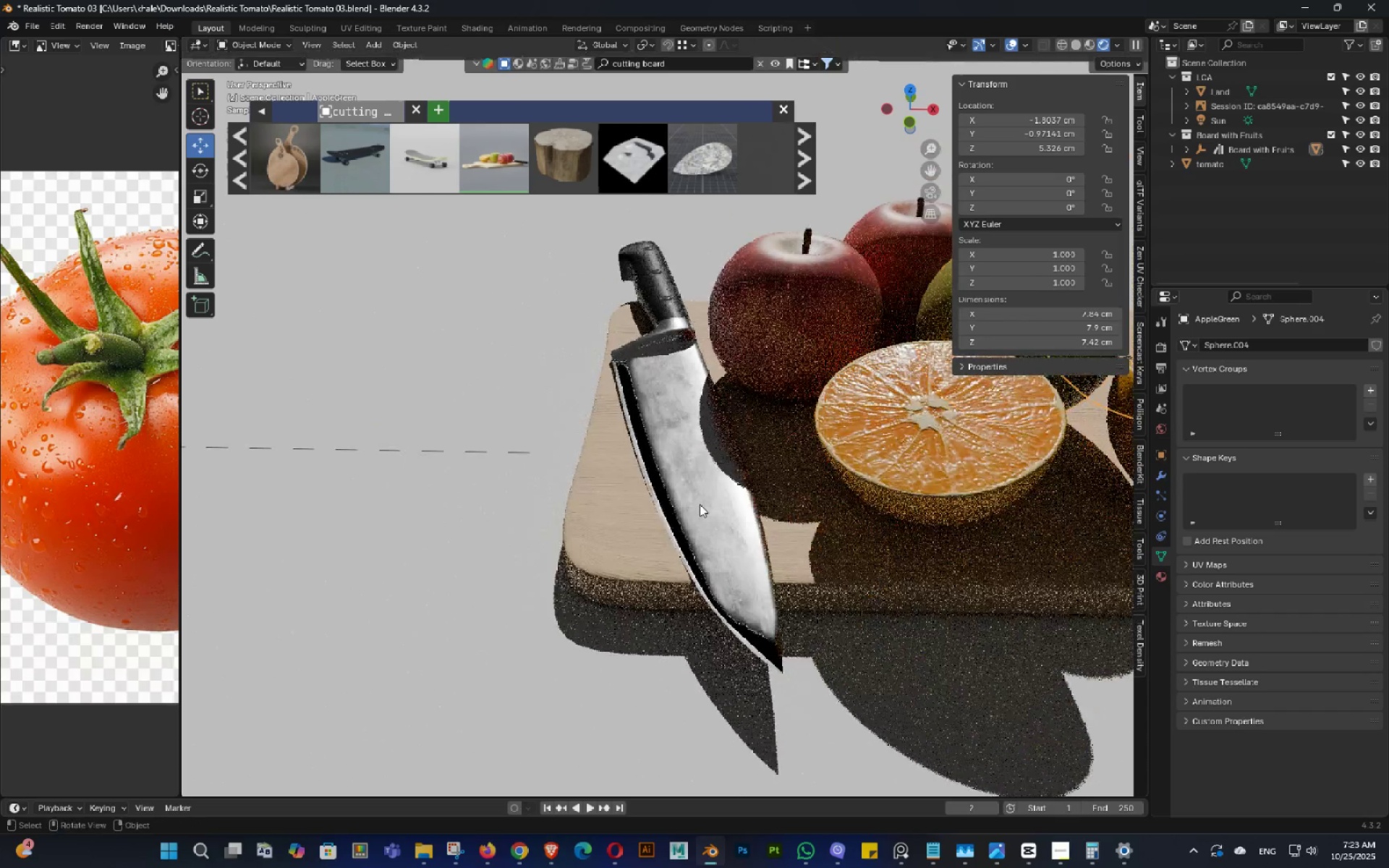 
scroll: coordinate [700, 507], scroll_direction: up, amount: 2.0
 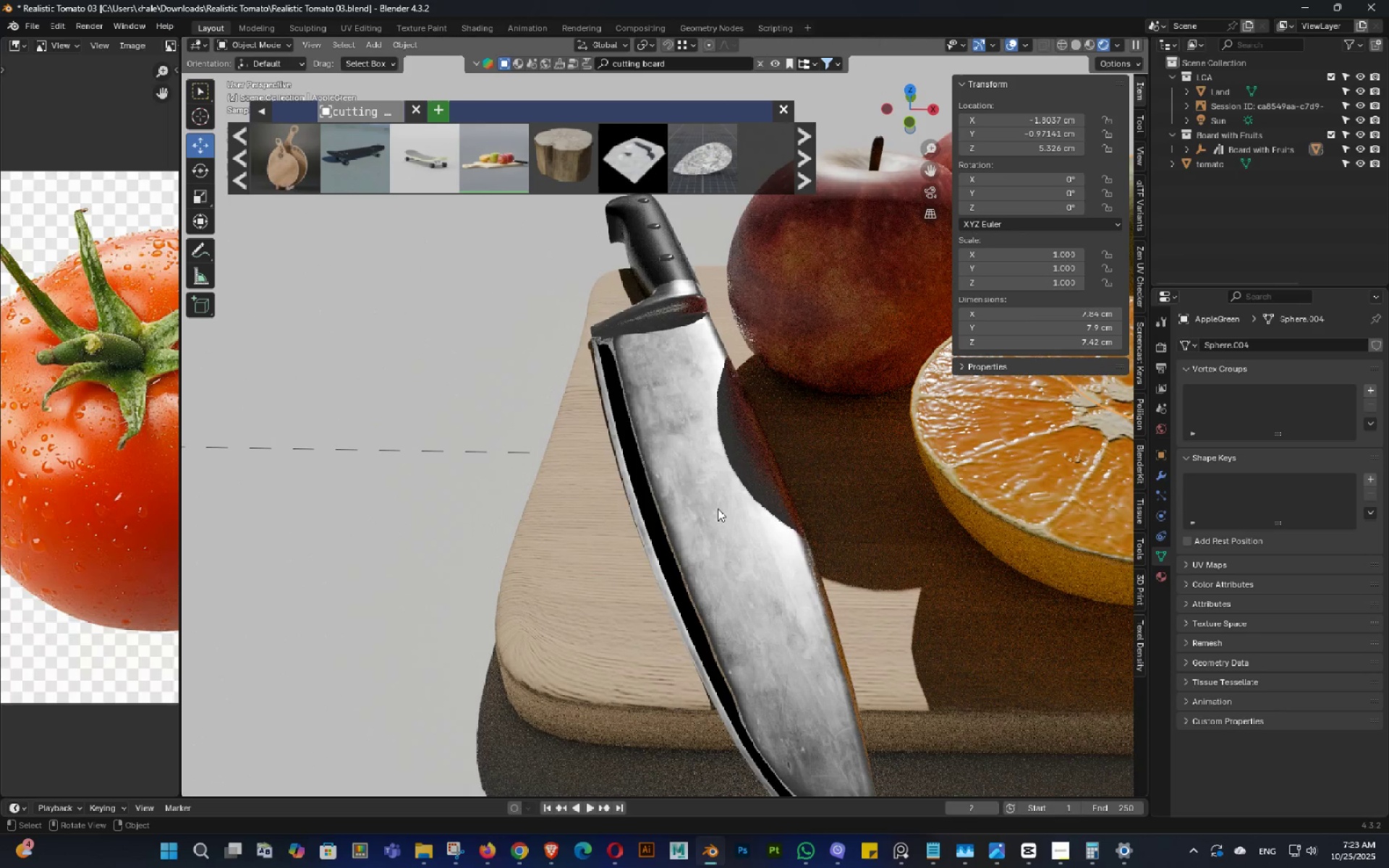 
scroll: coordinate [644, 546], scroll_direction: down, amount: 4.0
 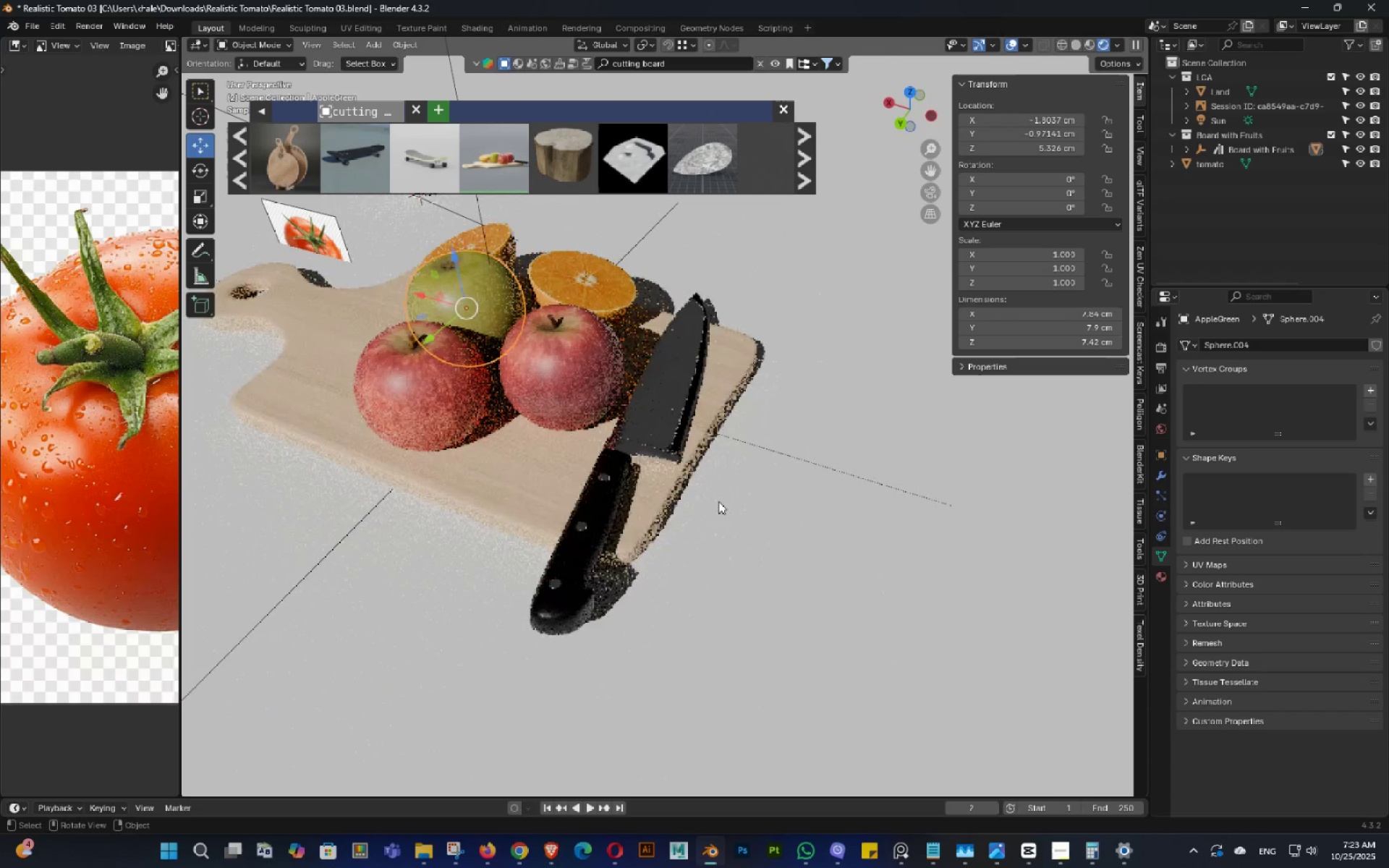 
hold_key(key=ShiftLeft, duration=0.38)
double_click([703, 448])
 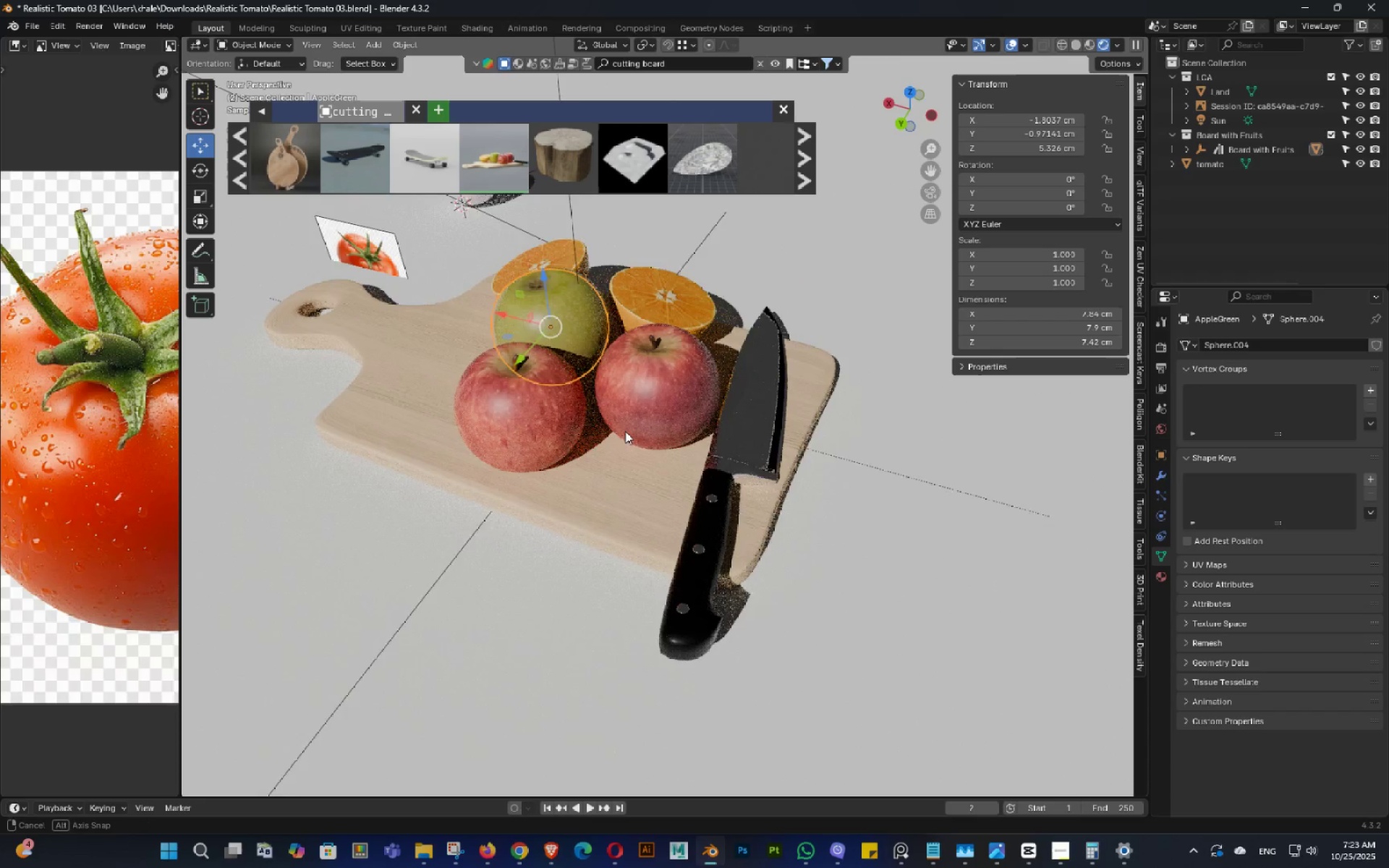 
double_click([653, 435])
 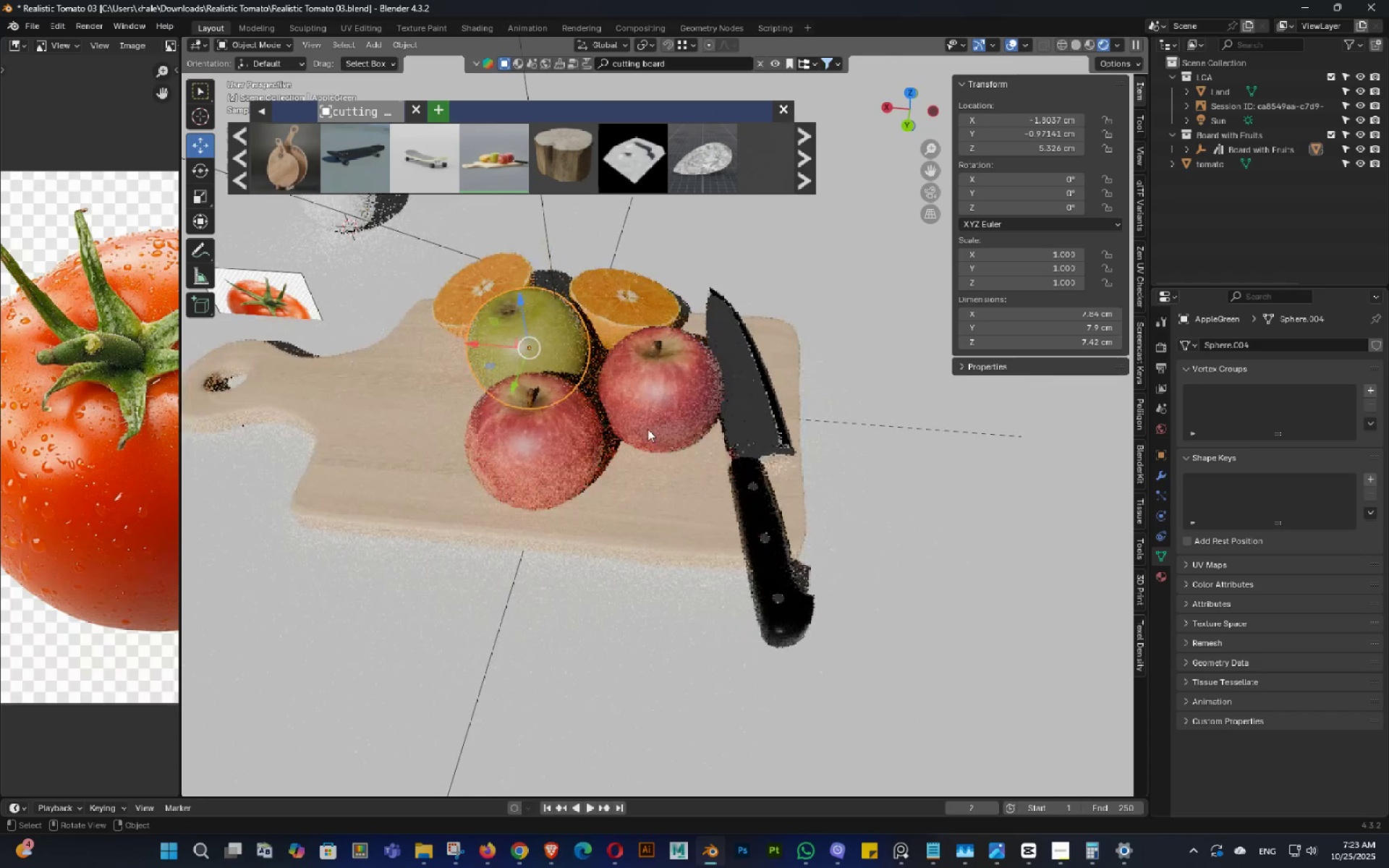 
hold_key(key=ShiftLeft, duration=0.34)
 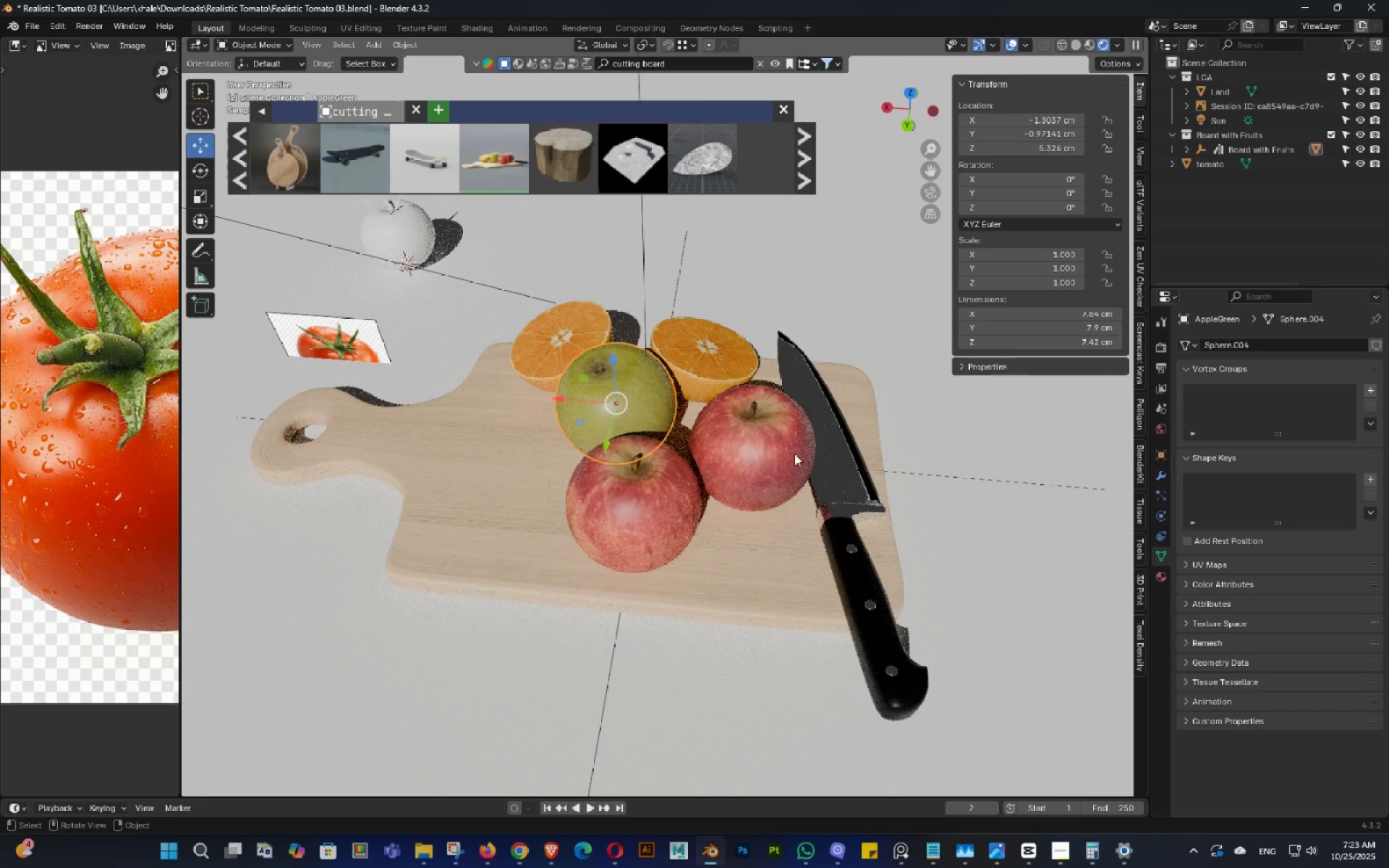 
left_click([787, 454])
 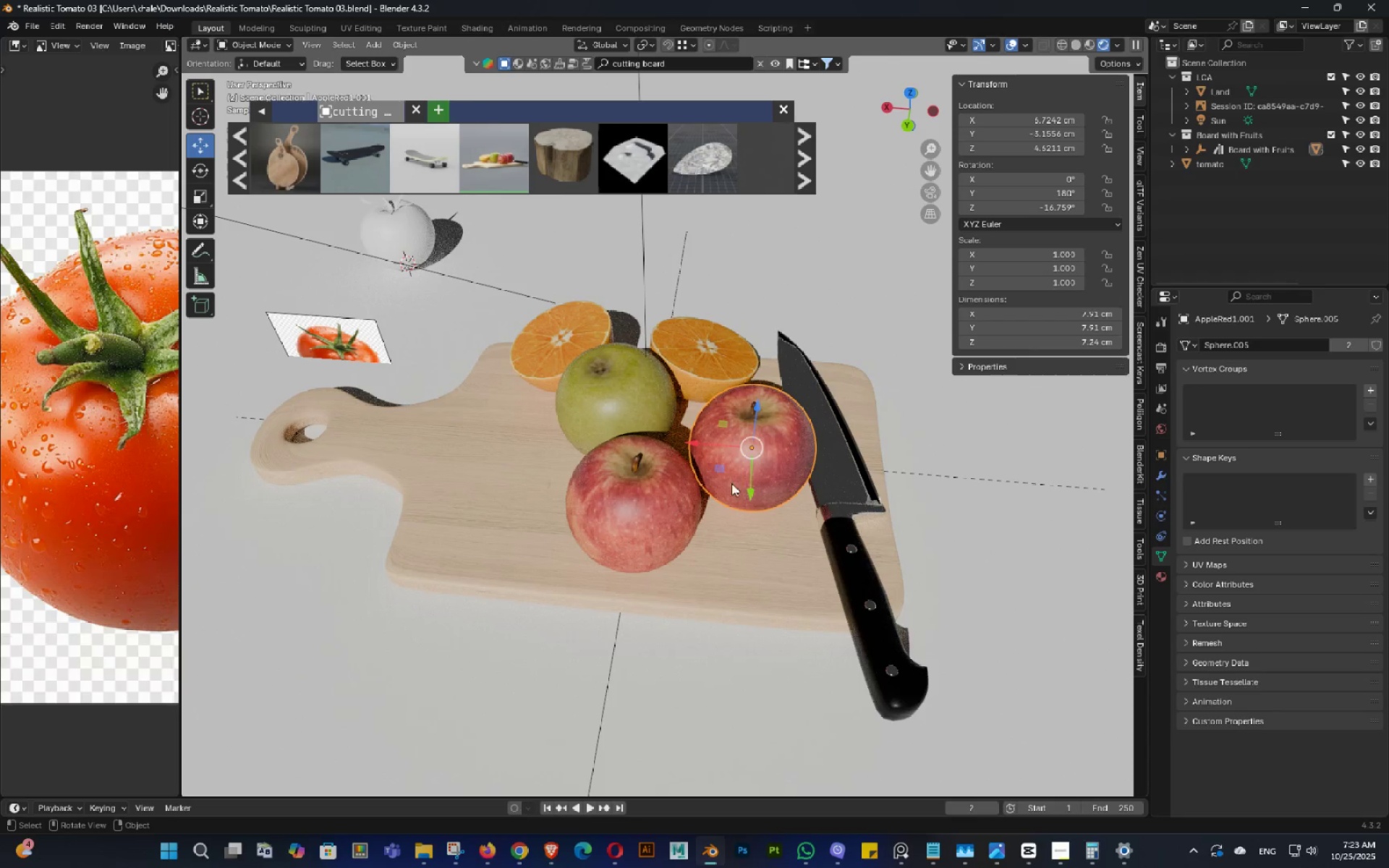 
key(Delete)
 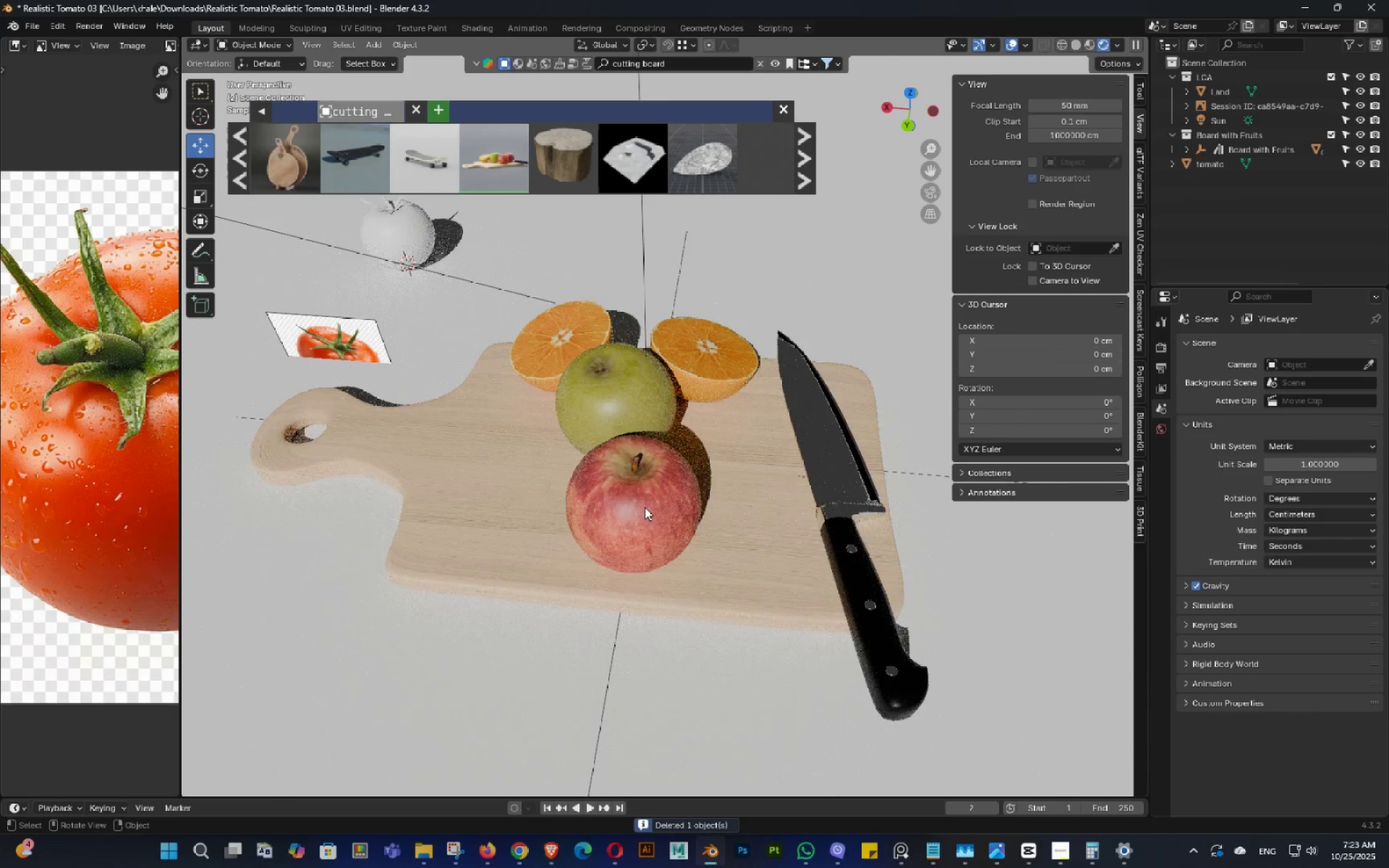 
left_click([645, 507])
 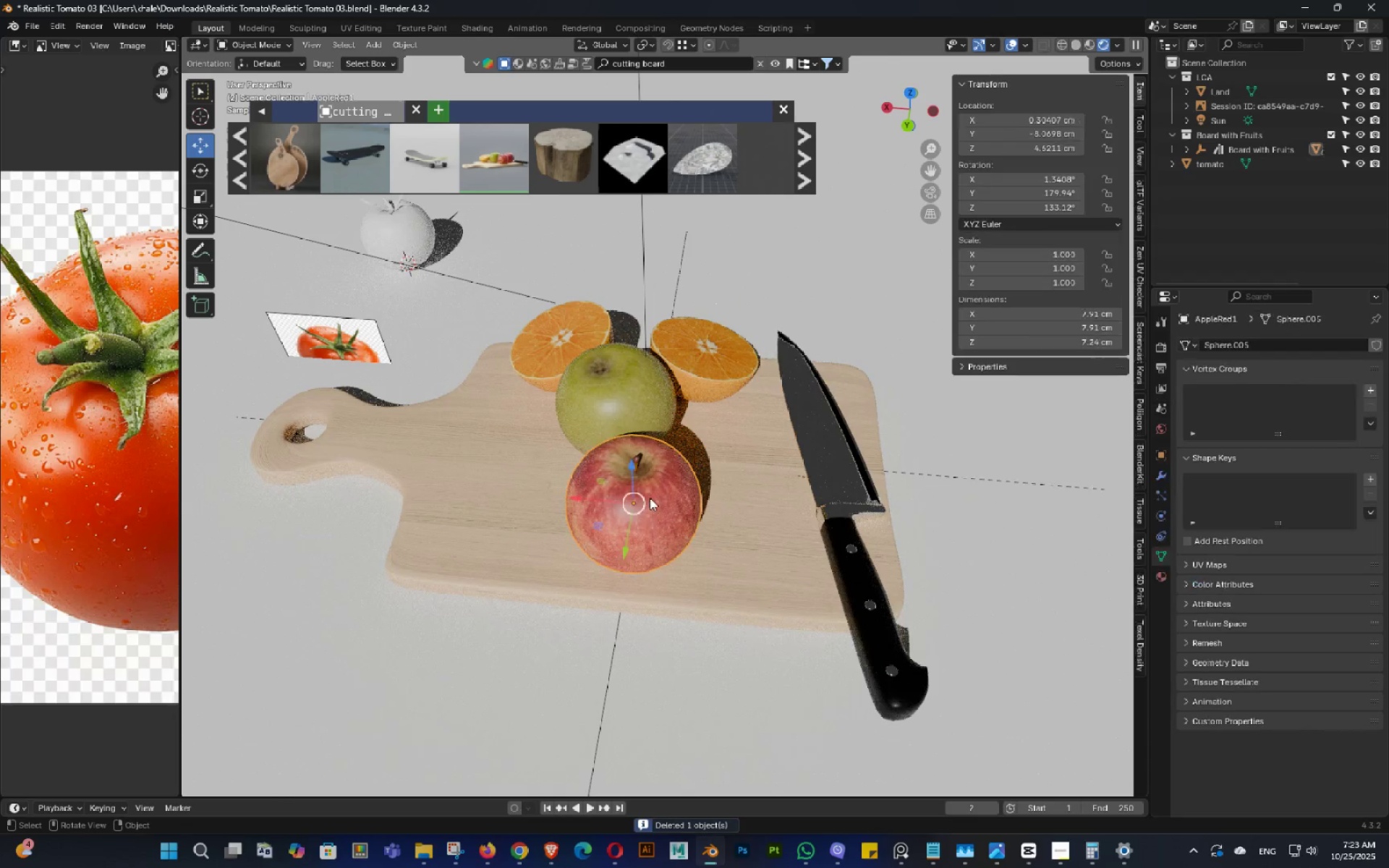 
key(Delete)
 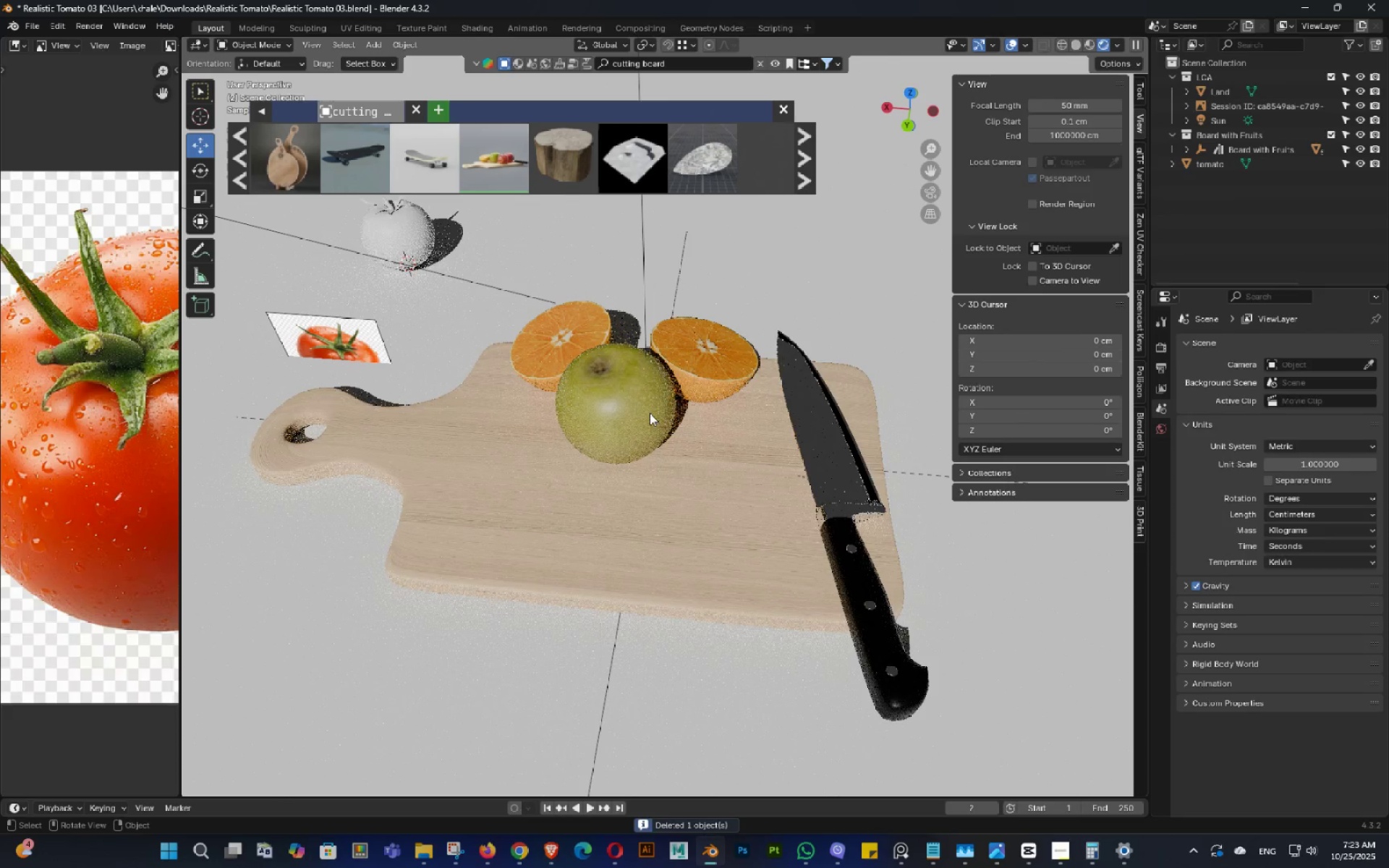 
left_click([650, 413])
 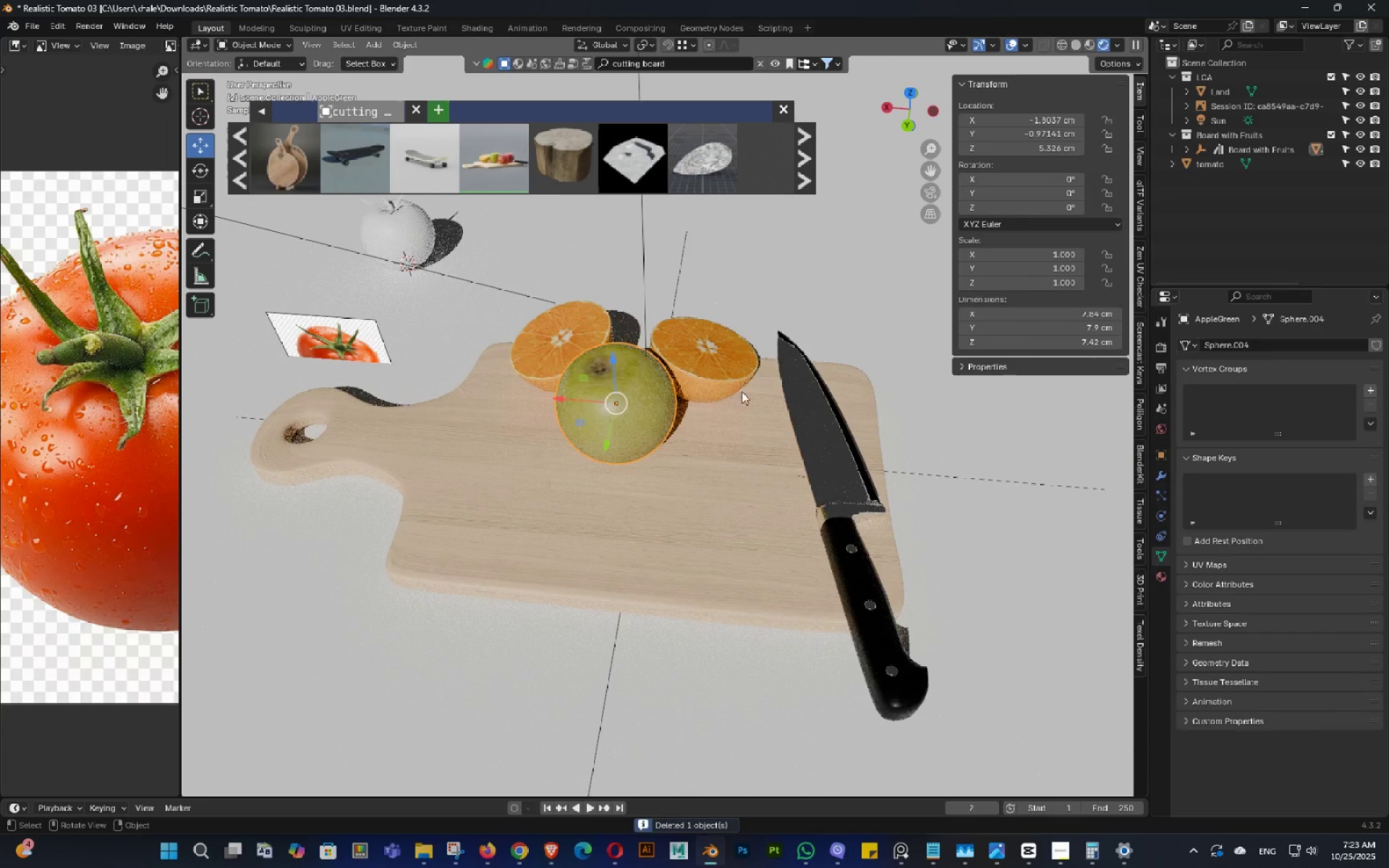 
key(Delete)
 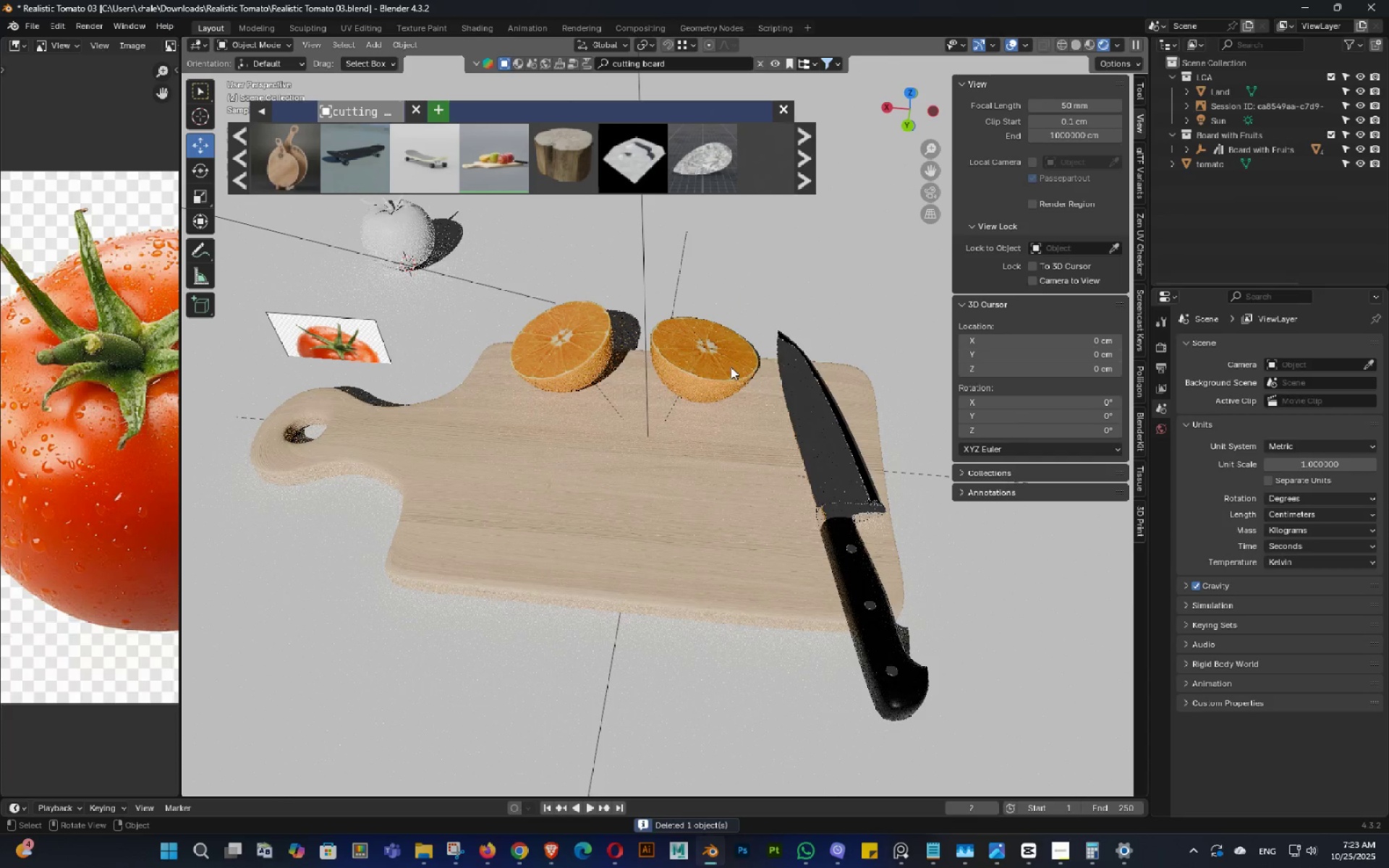 
left_click([731, 367])
 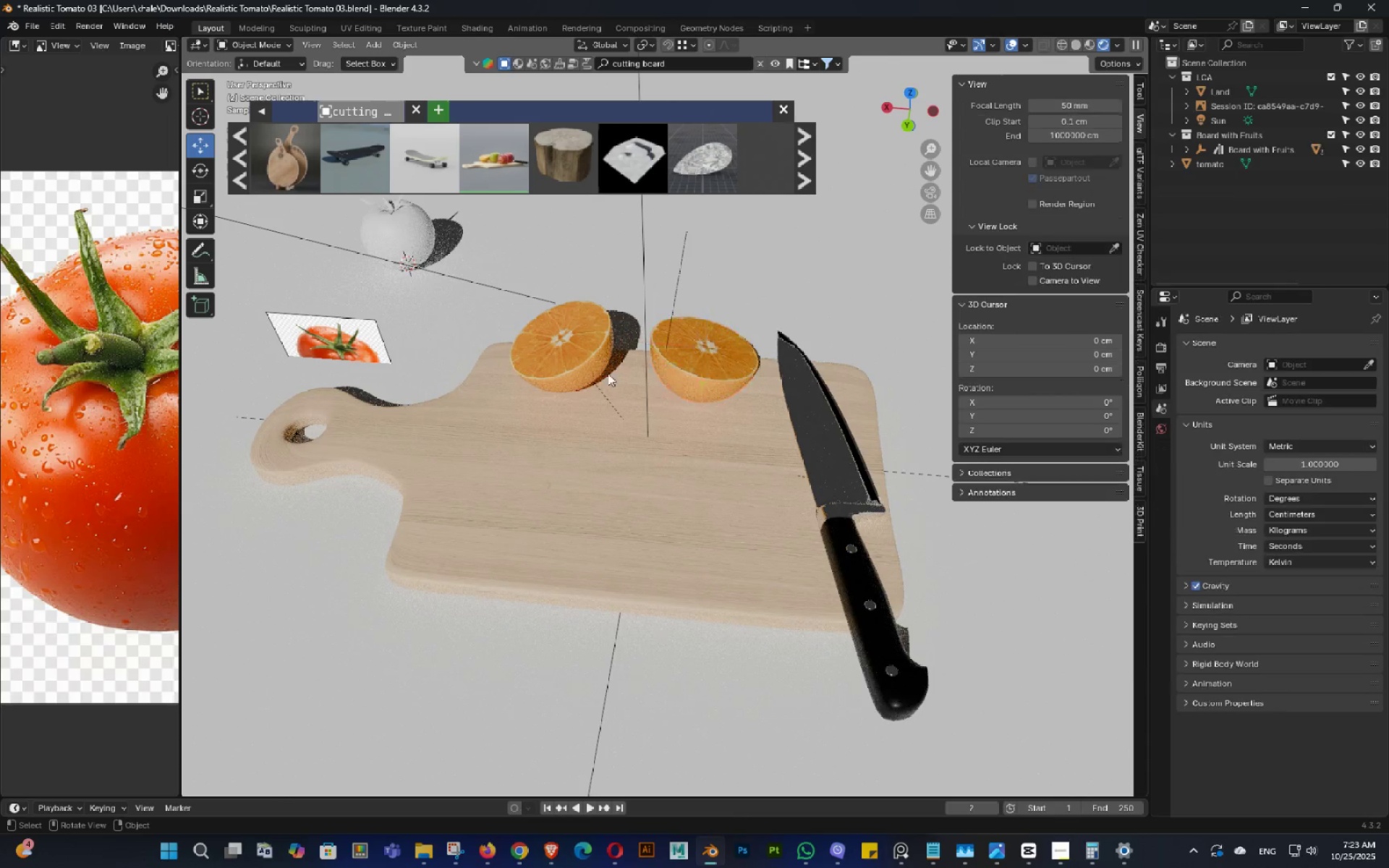 
key(Delete)
 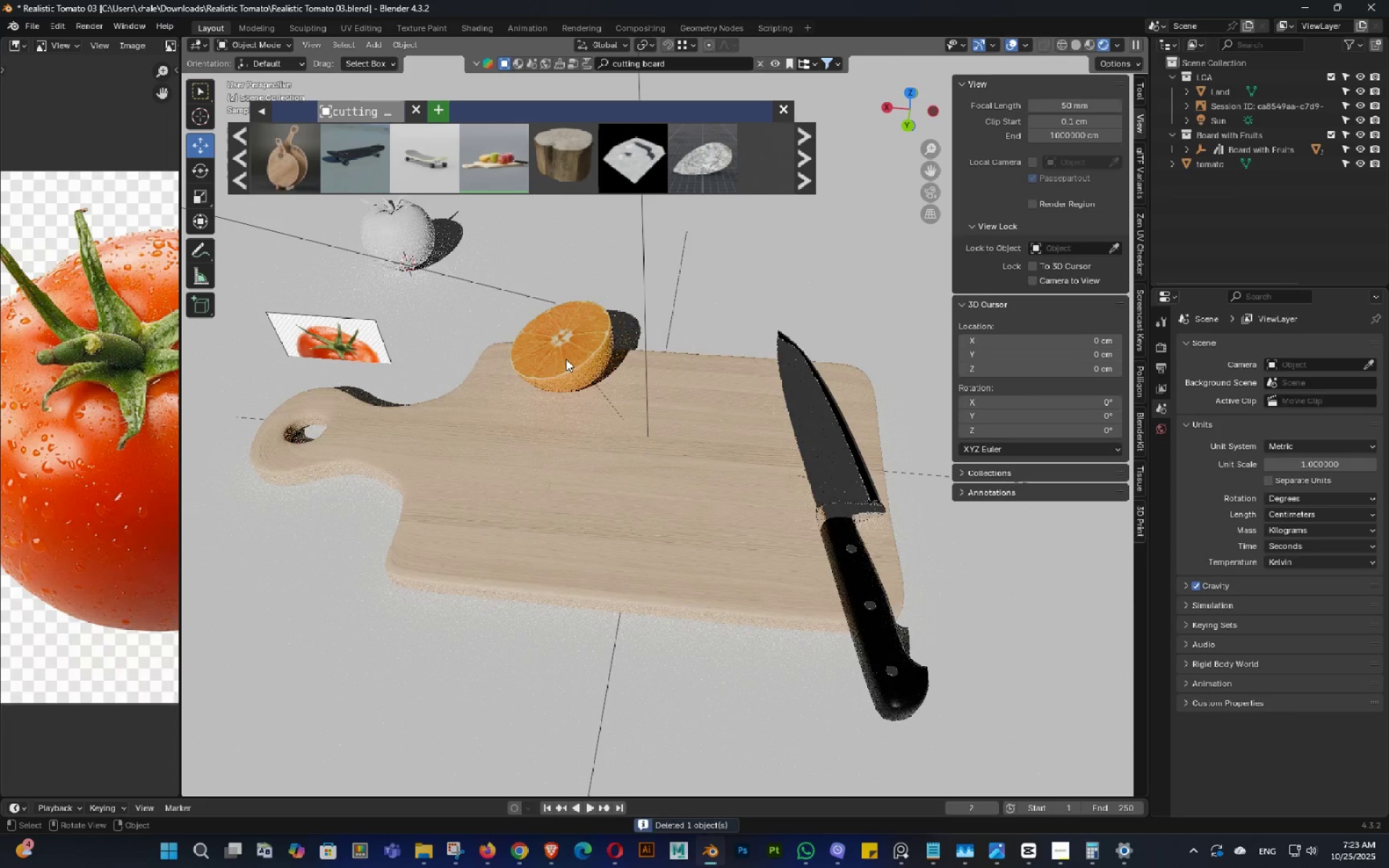 
left_click([566, 359])
 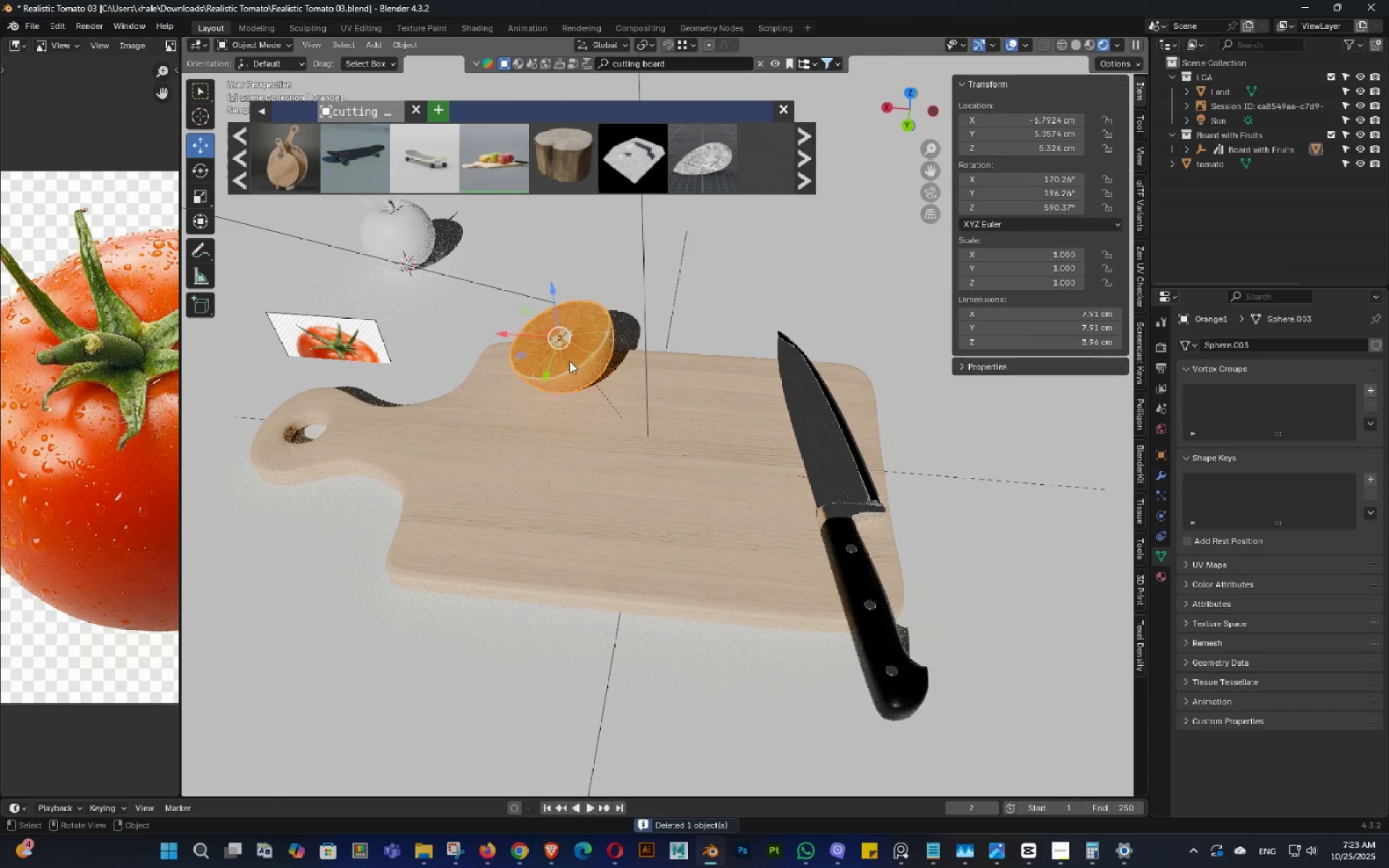 
key(Delete)
 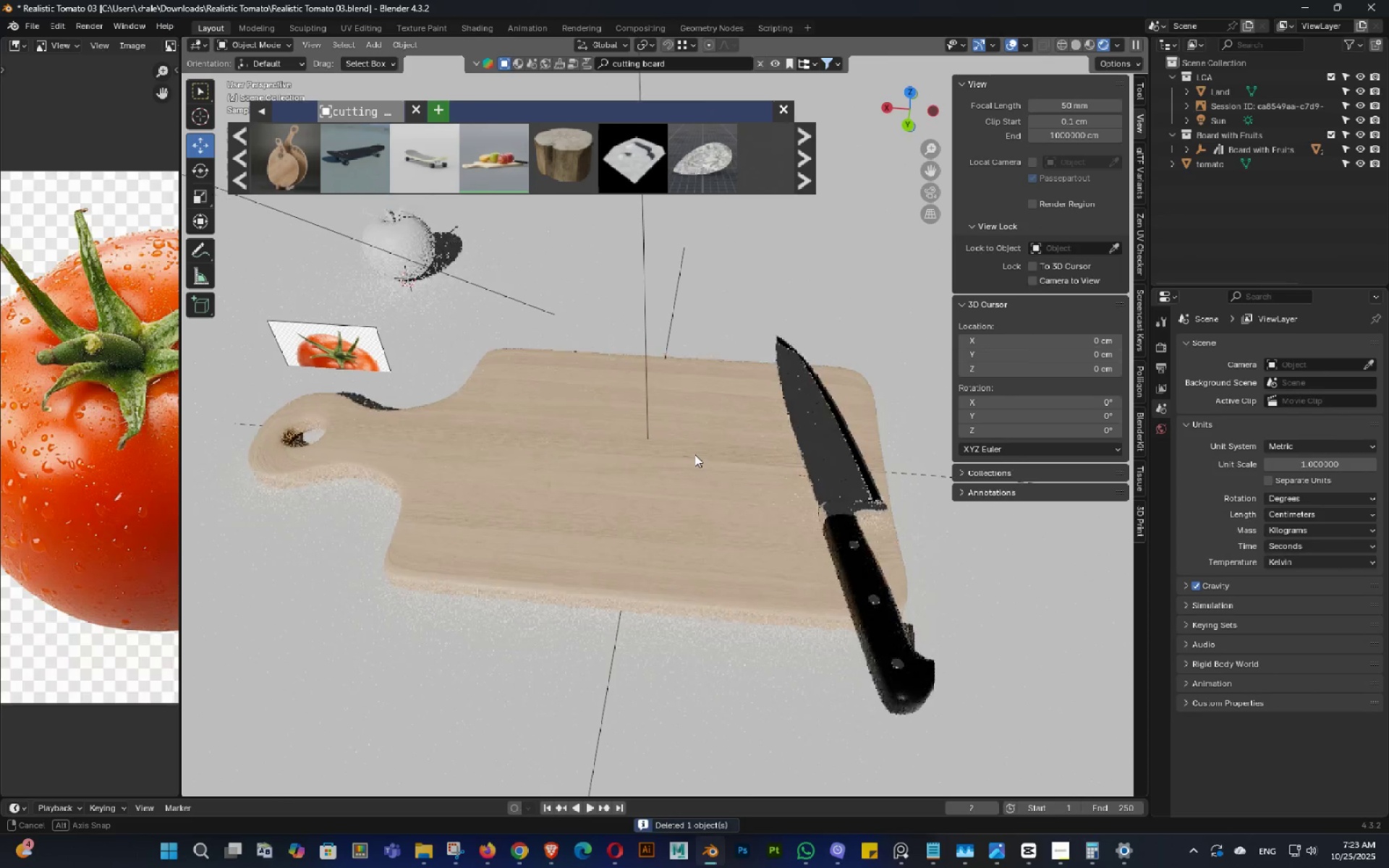 
scroll: coordinate [628, 449], scroll_direction: down, amount: 4.0
 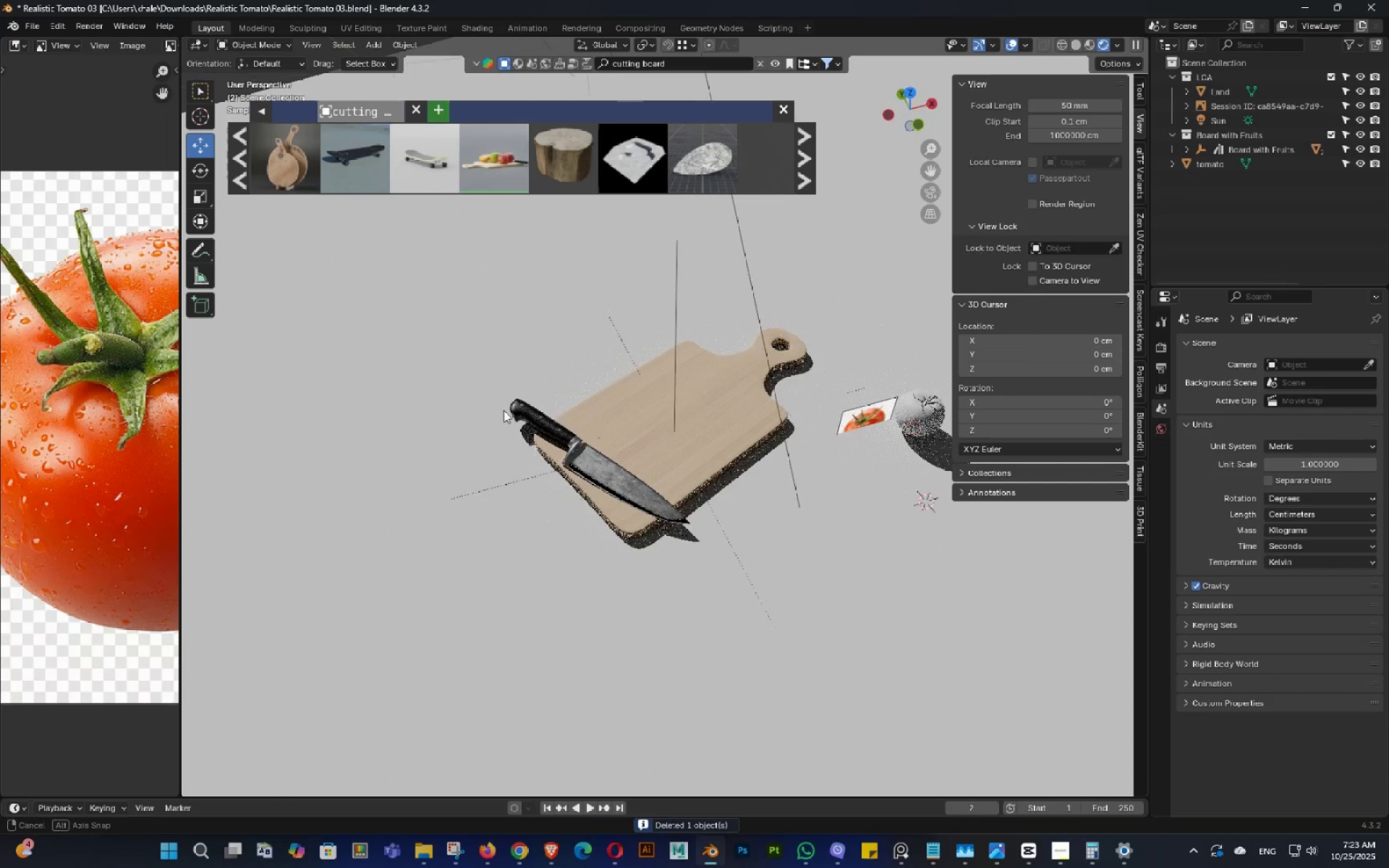 
hold_key(key=ShiftLeft, duration=0.38)
 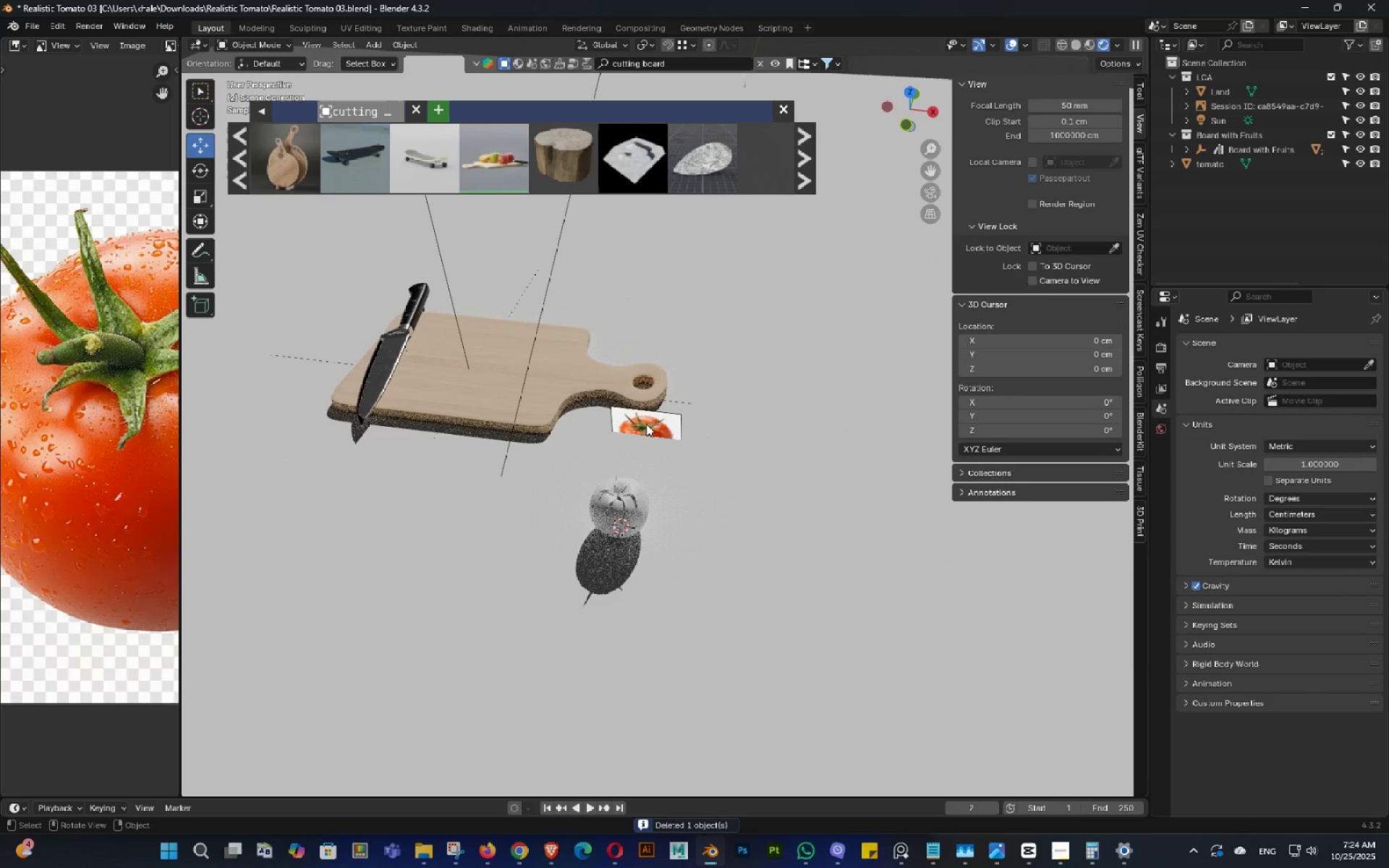 
left_click([646, 424])
 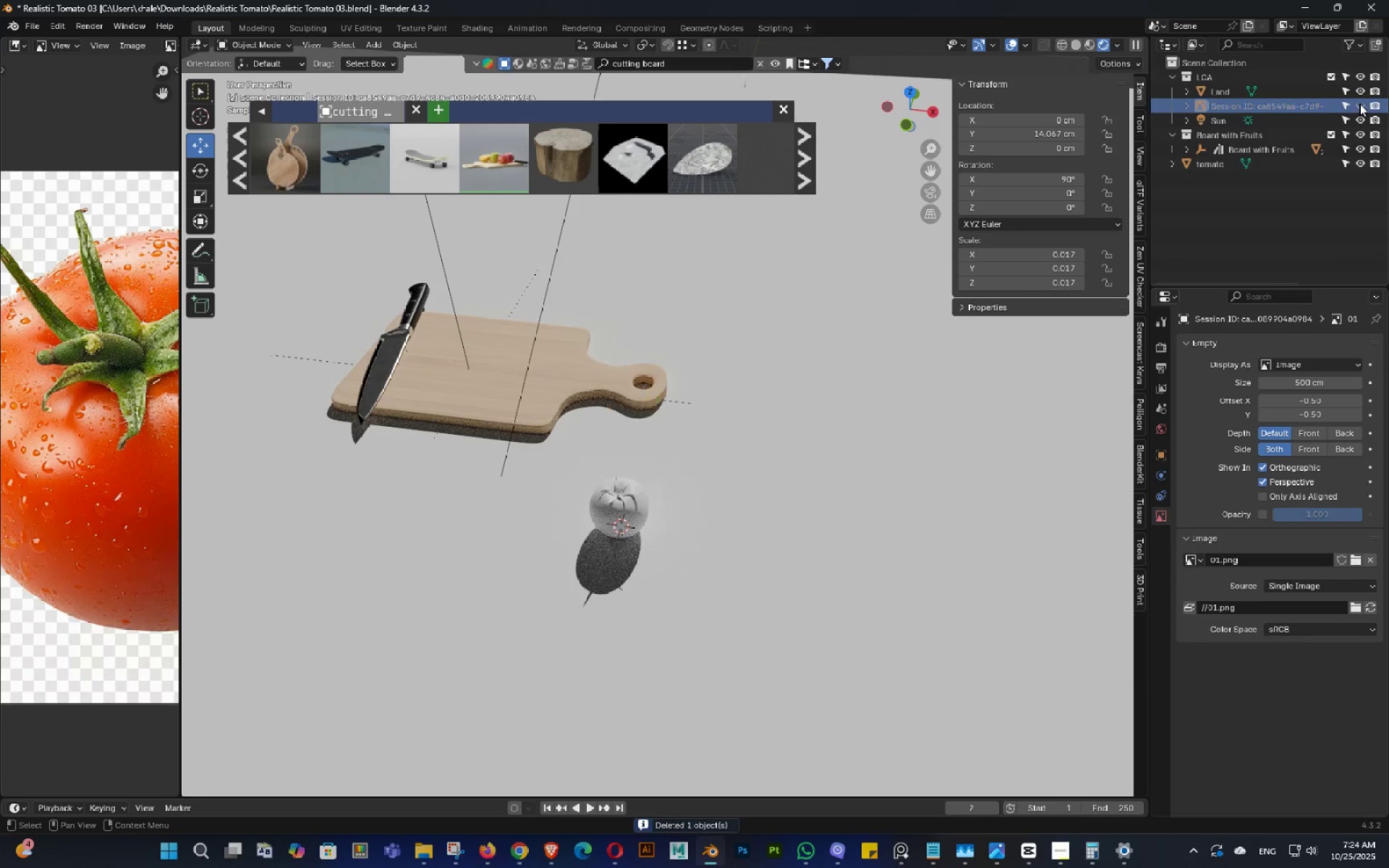 
double_click([1374, 103])
 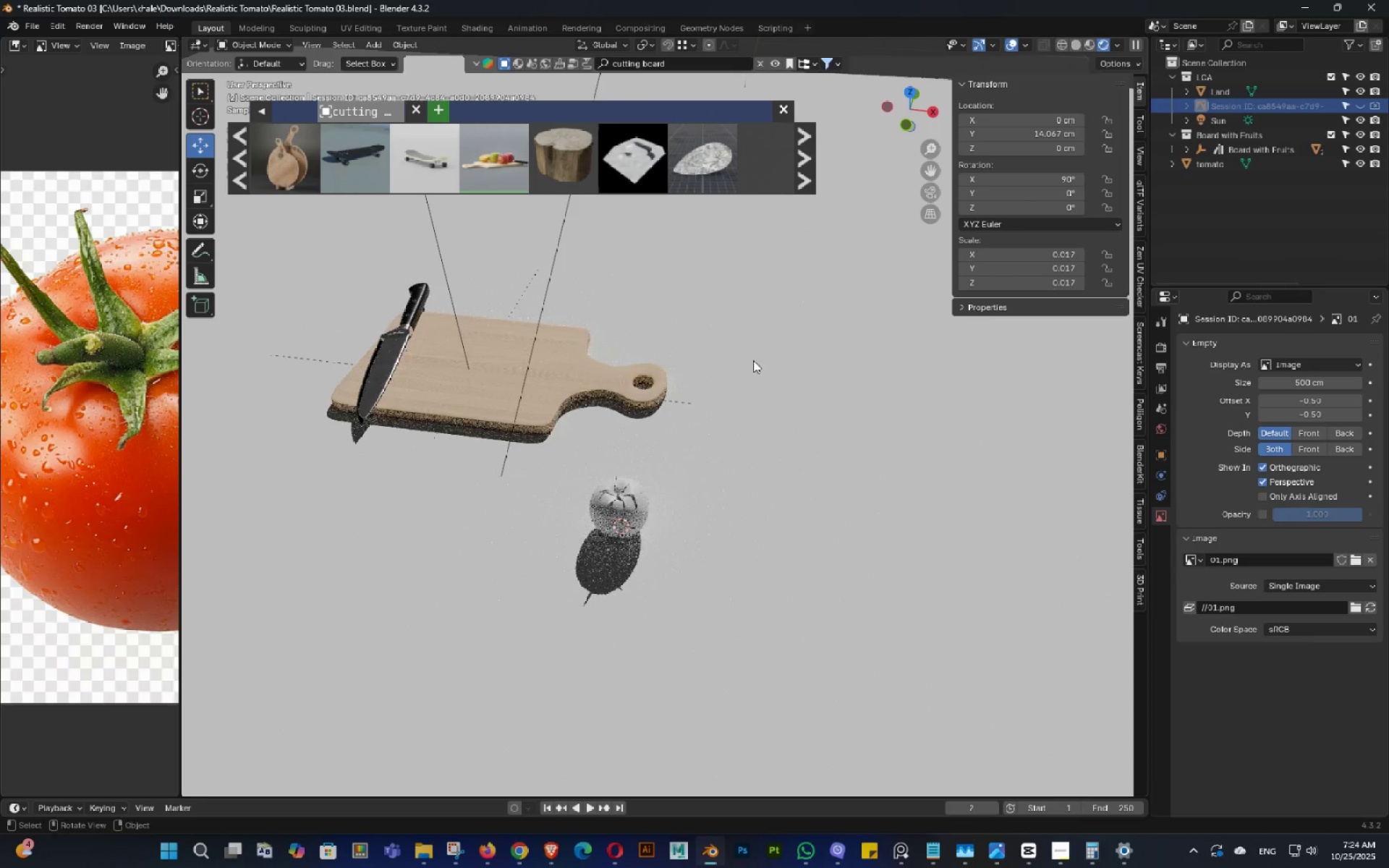 
double_click([734, 330])
 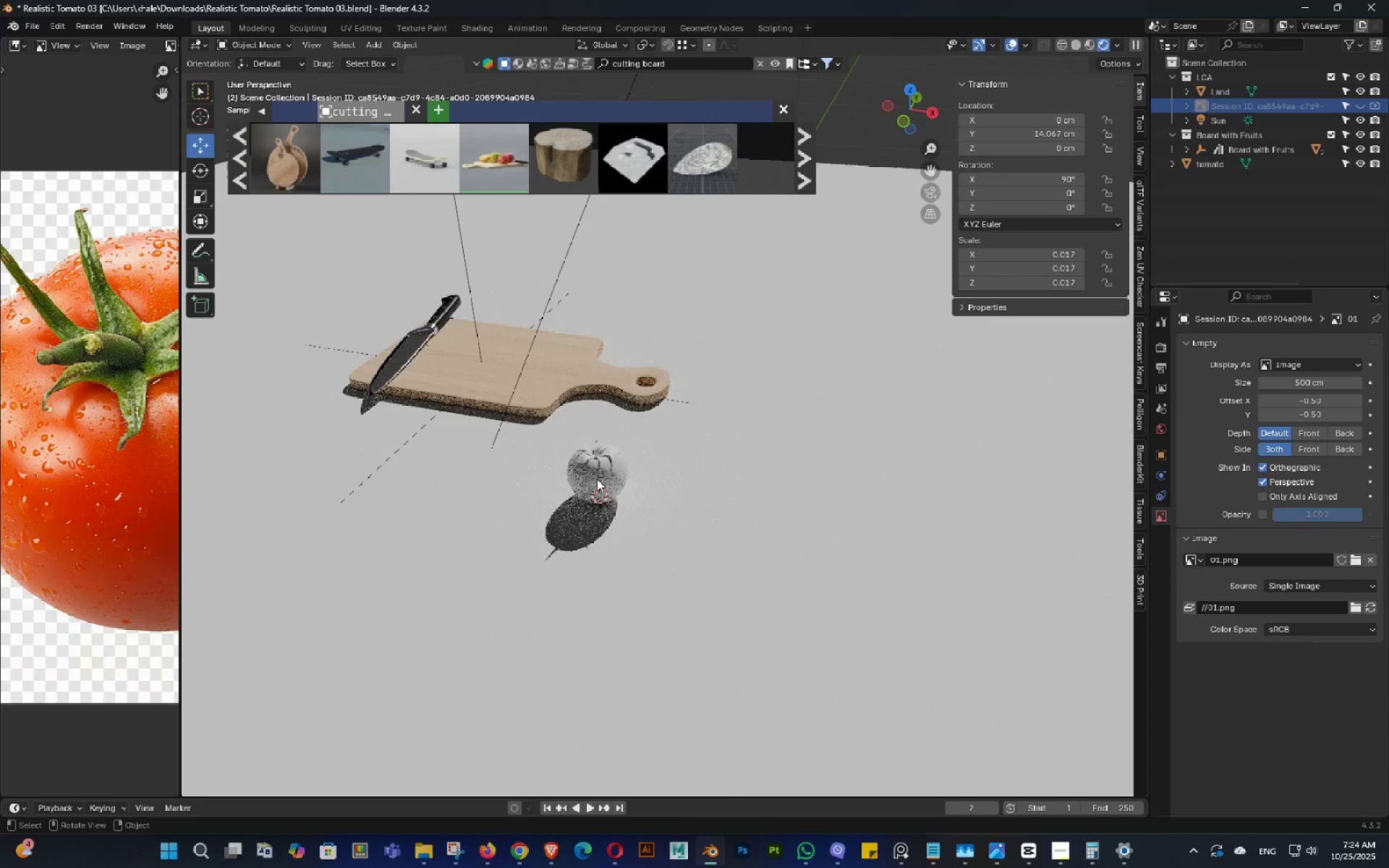 
left_click([597, 479])
 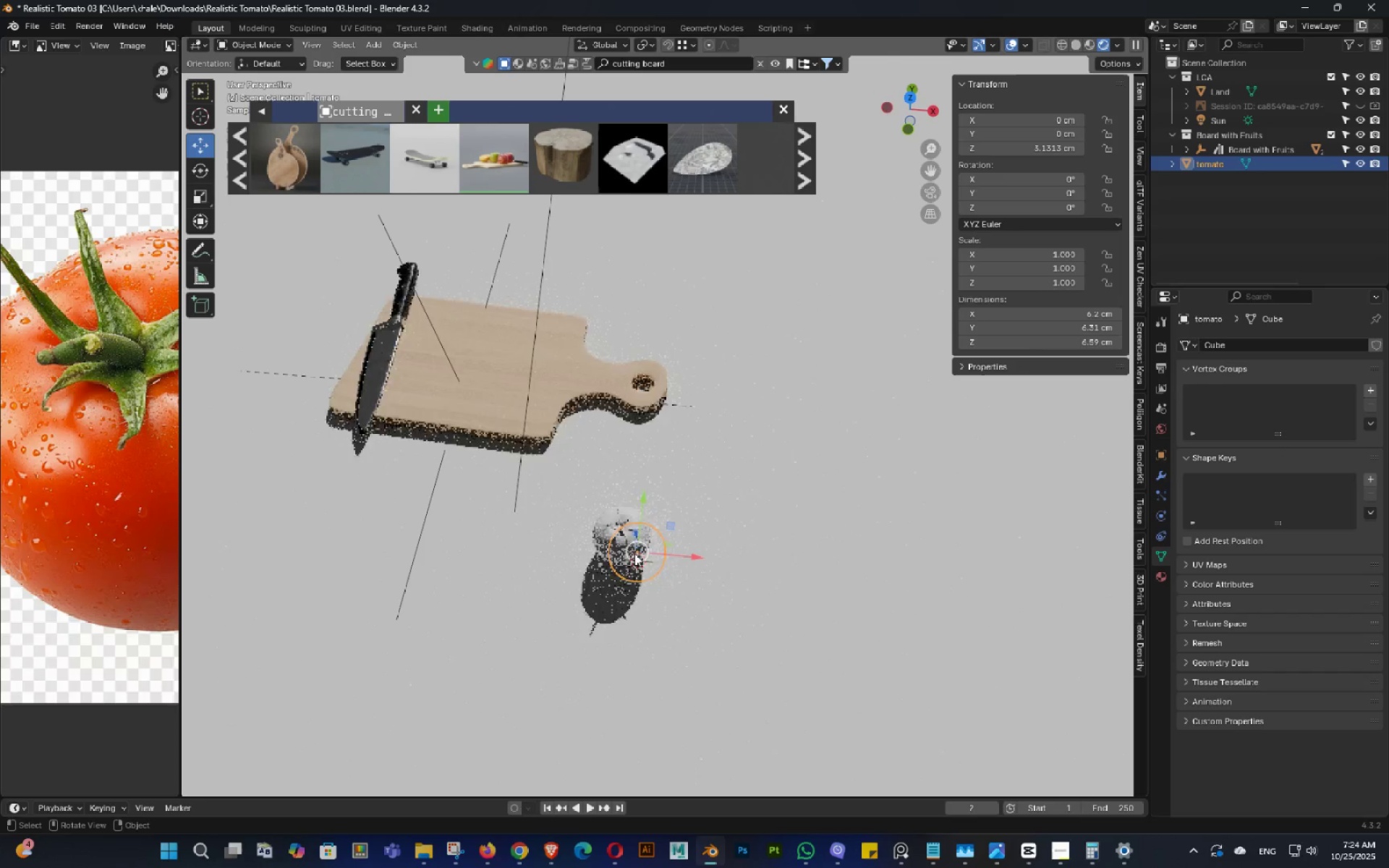 
key(Backquote)
 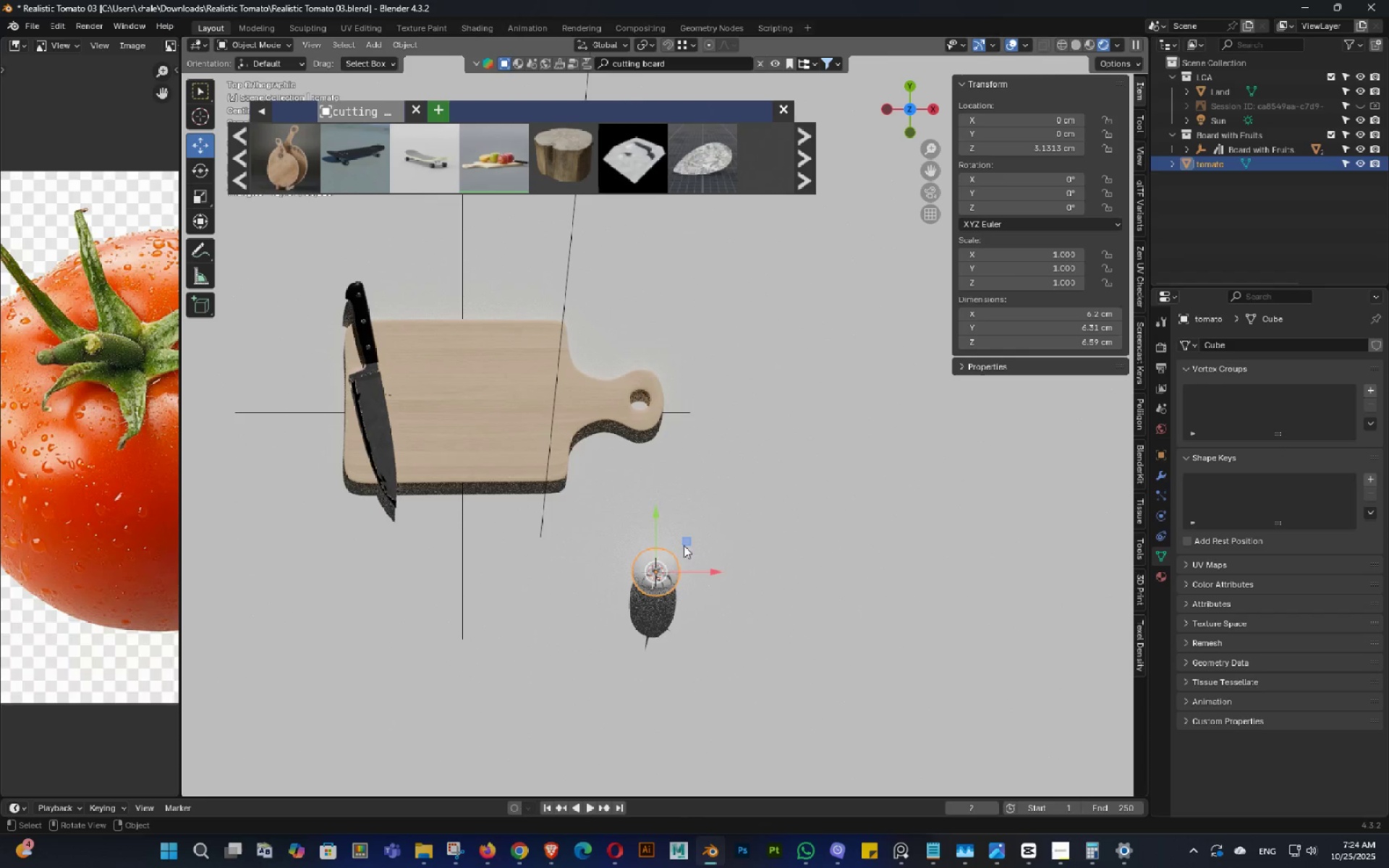 
left_click_drag(start_coordinate=[689, 545], to_coordinate=[636, 430])
 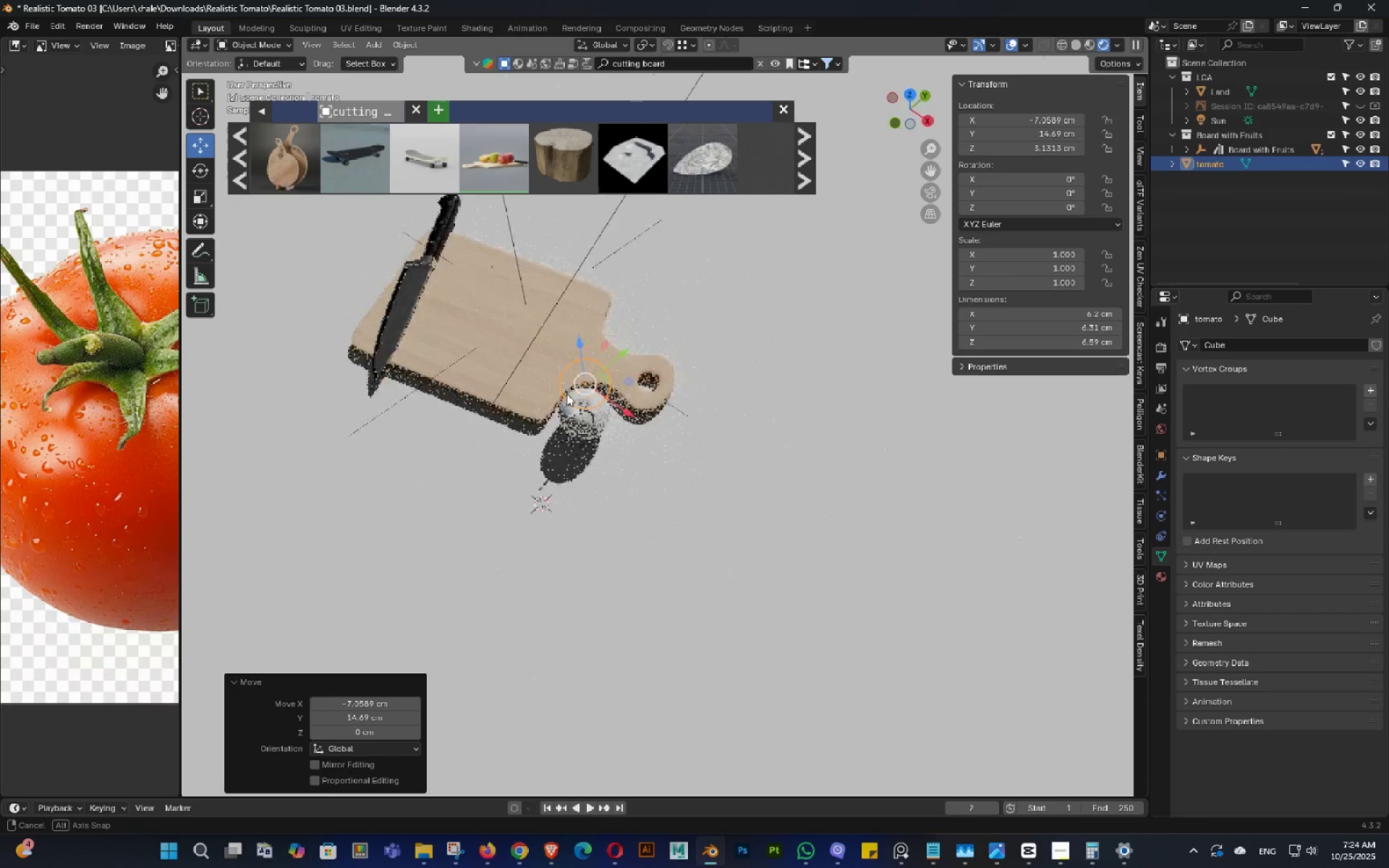 
double_click([558, 386])
 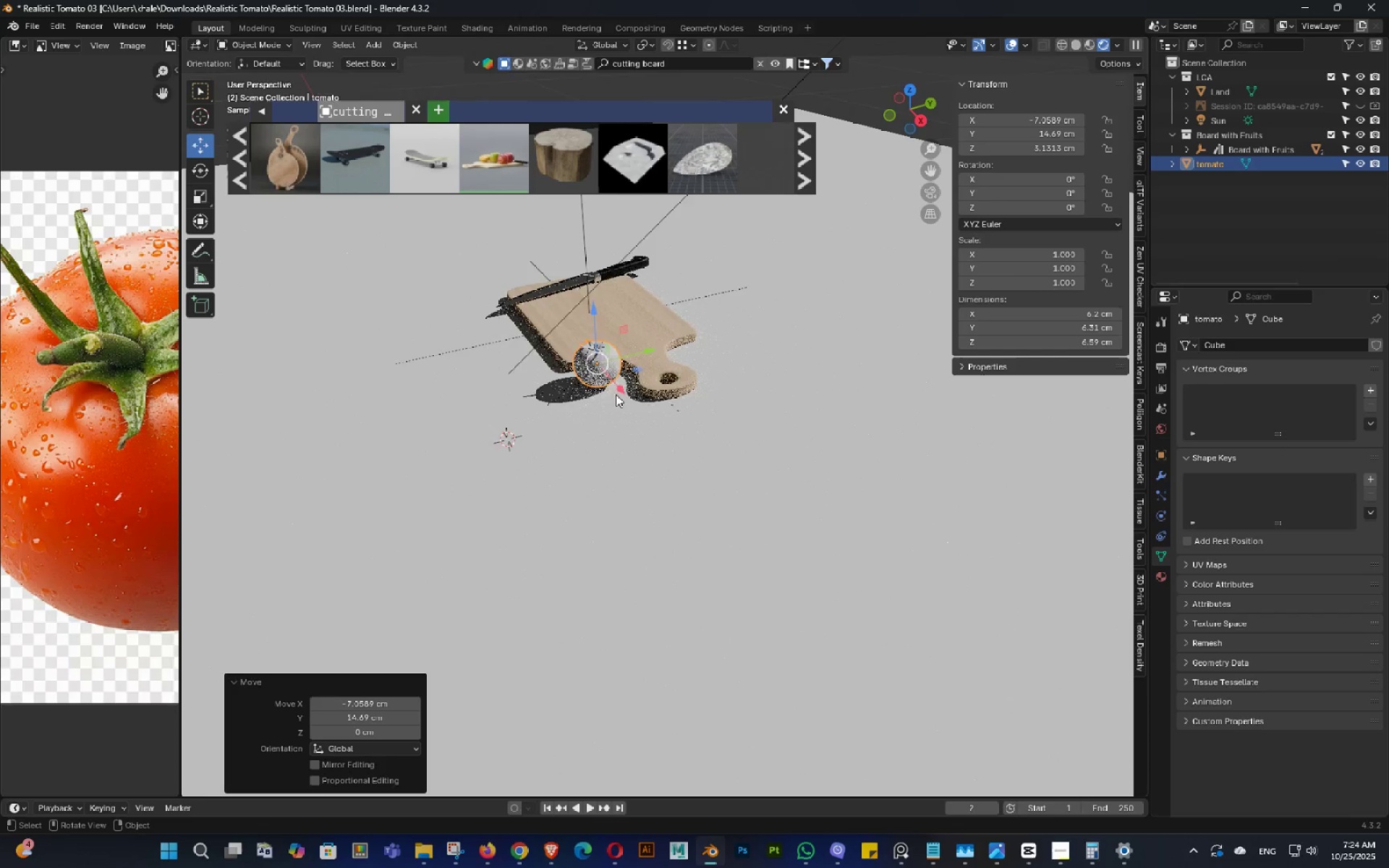 
scroll: coordinate [645, 363], scroll_direction: up, amount: 3.0
 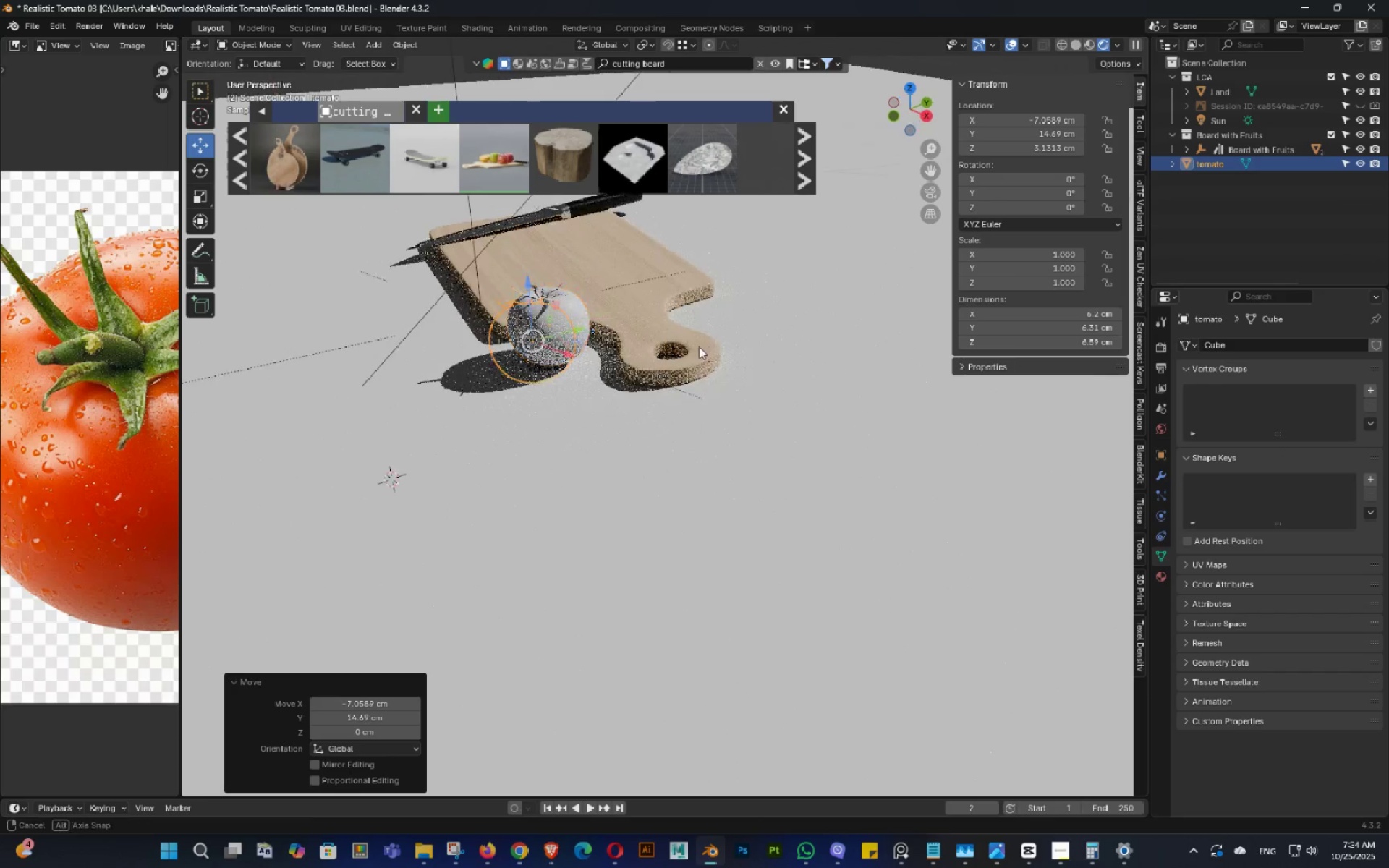 
double_click([699, 346])
 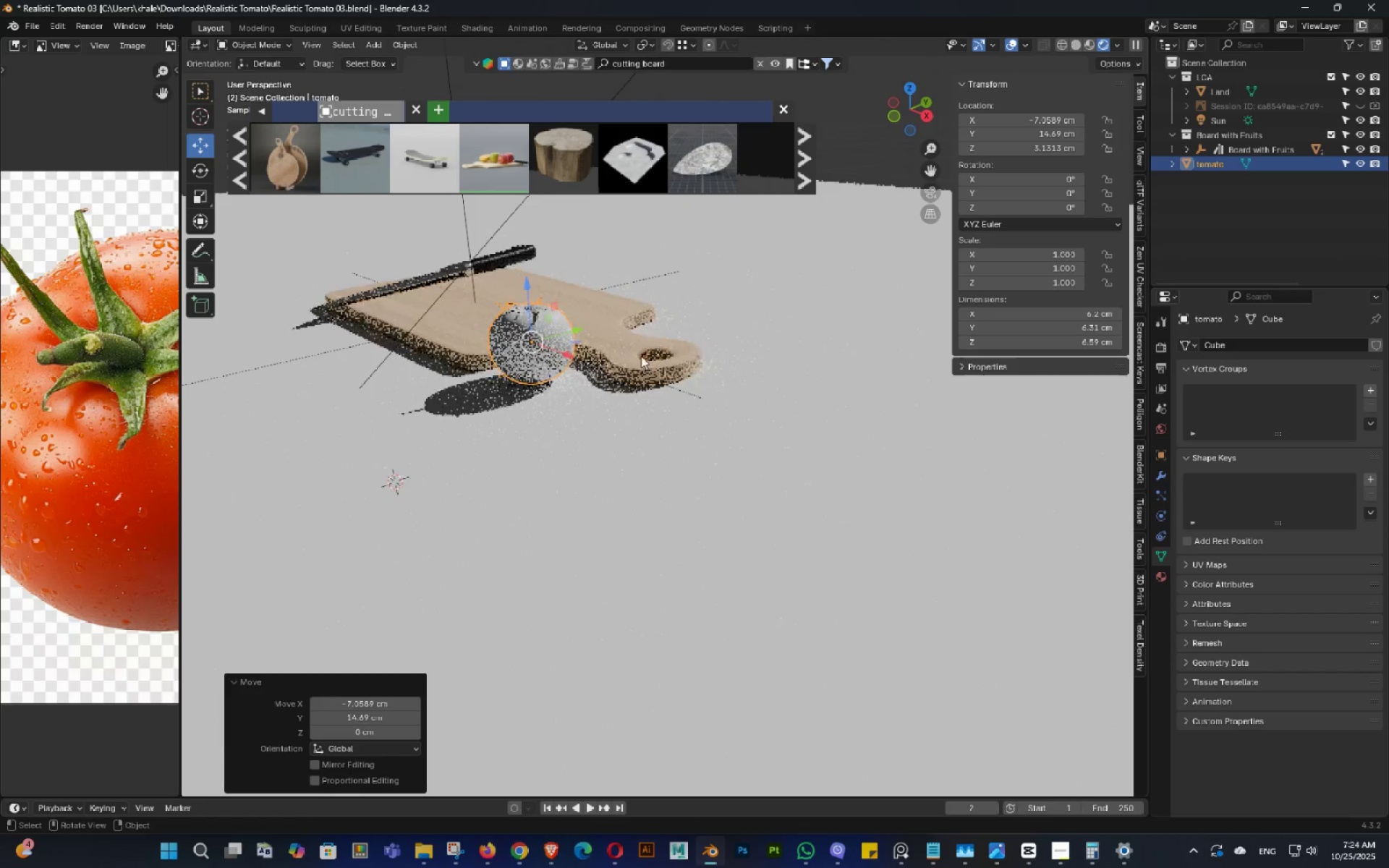 
key(Shift+ShiftLeft)
 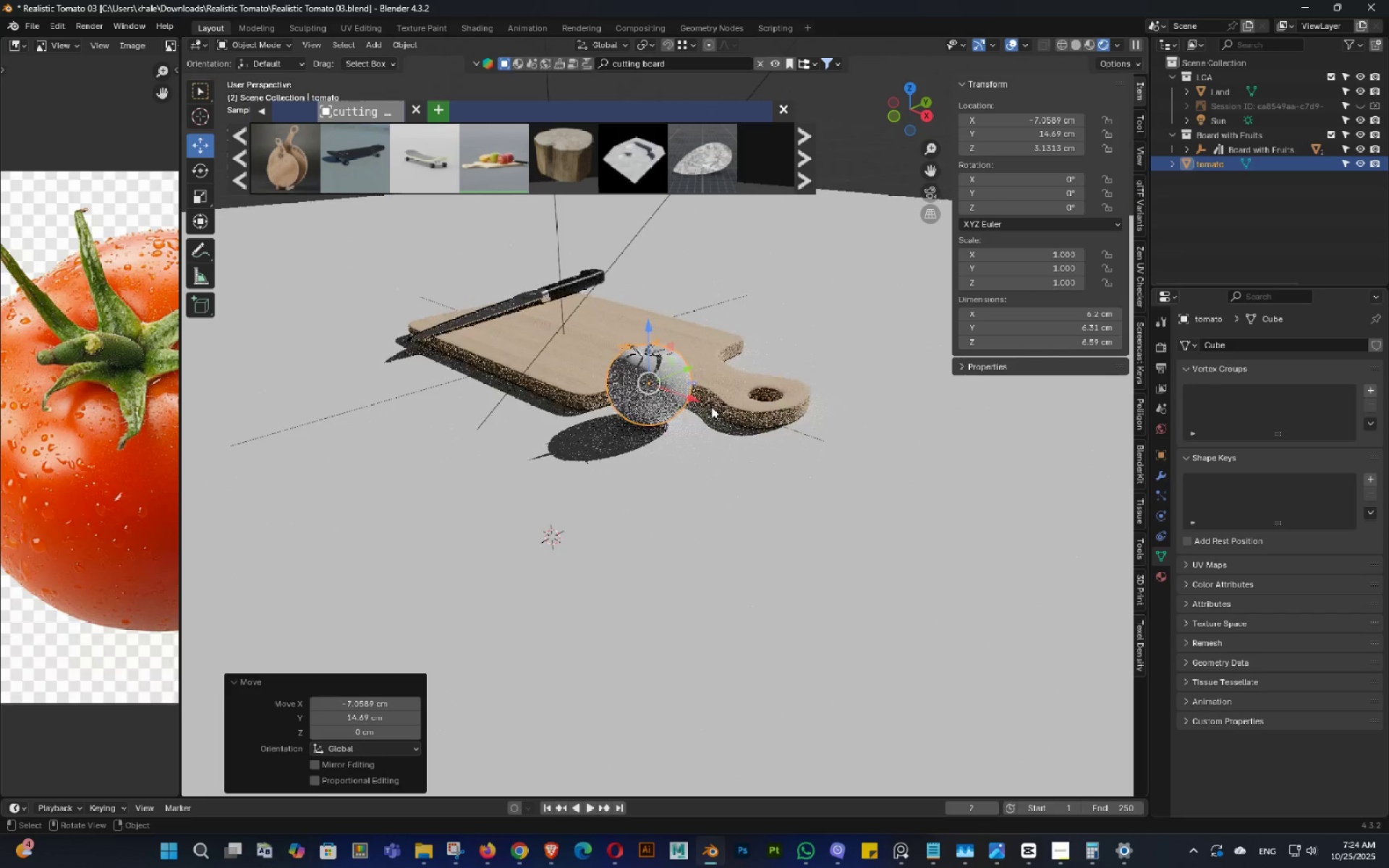 
scroll: coordinate [710, 409], scroll_direction: up, amount: 2.0
 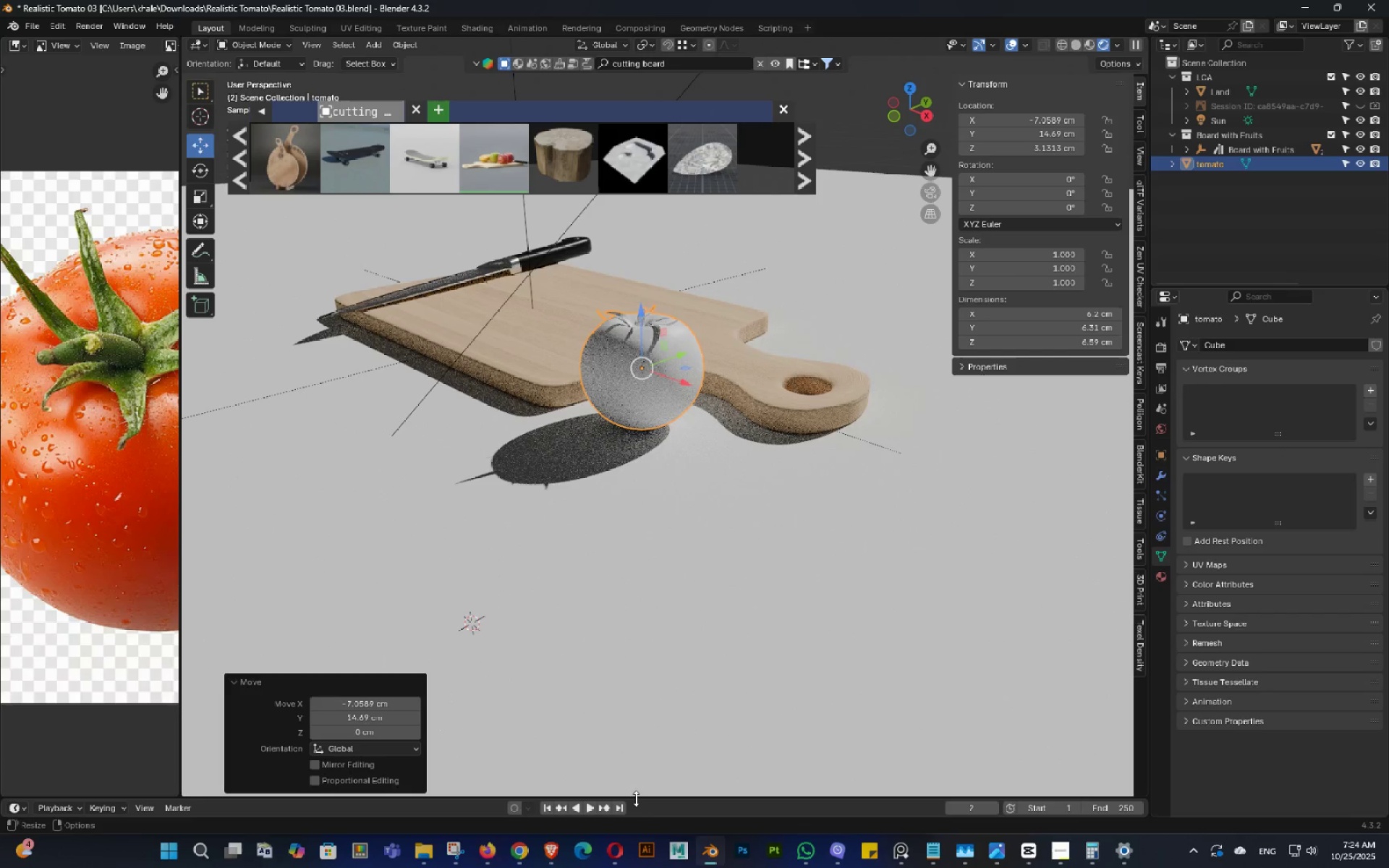 
left_click_drag(start_coordinate=[636, 799], to_coordinate=[660, 524])
 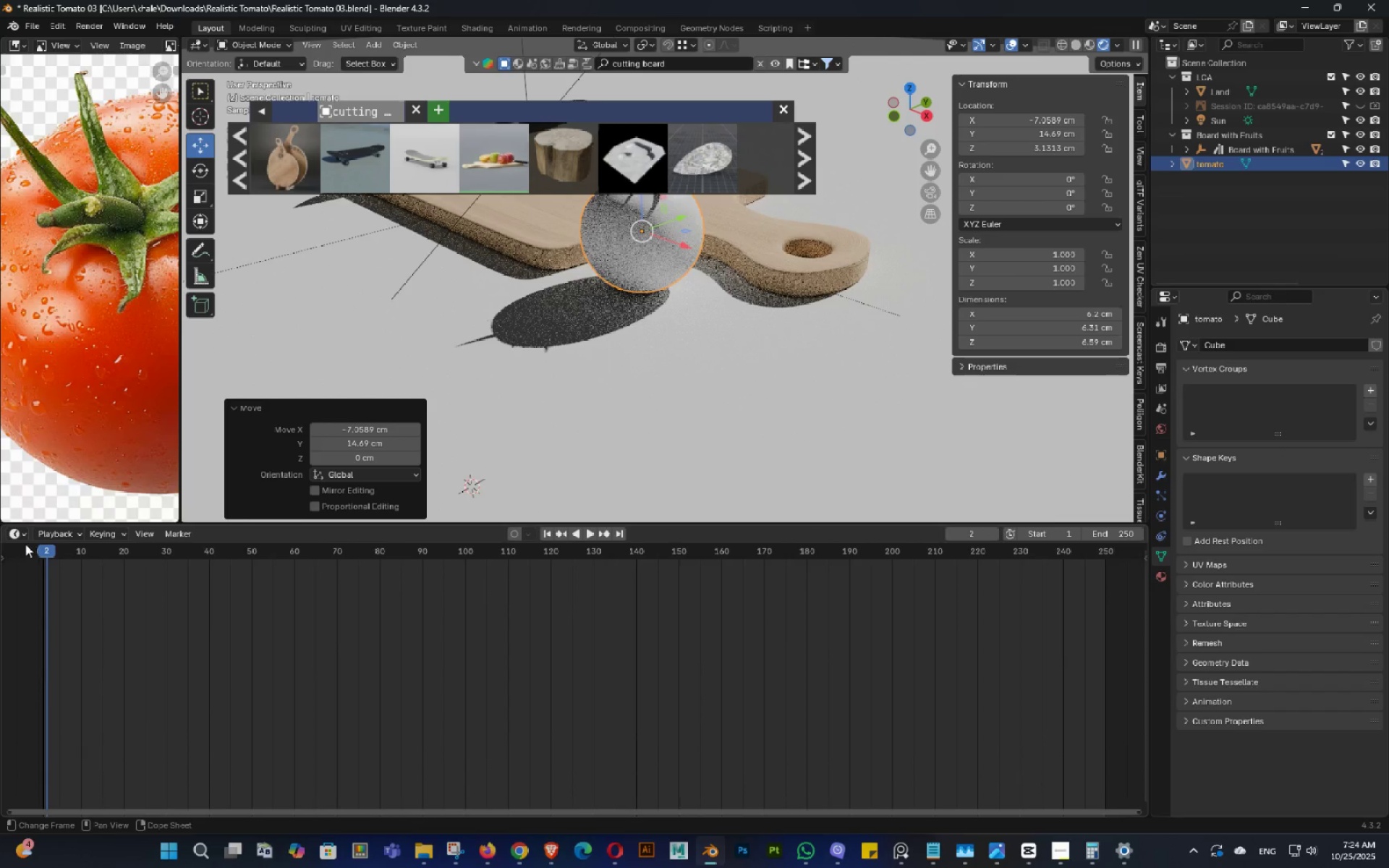 
left_click([23, 535])
 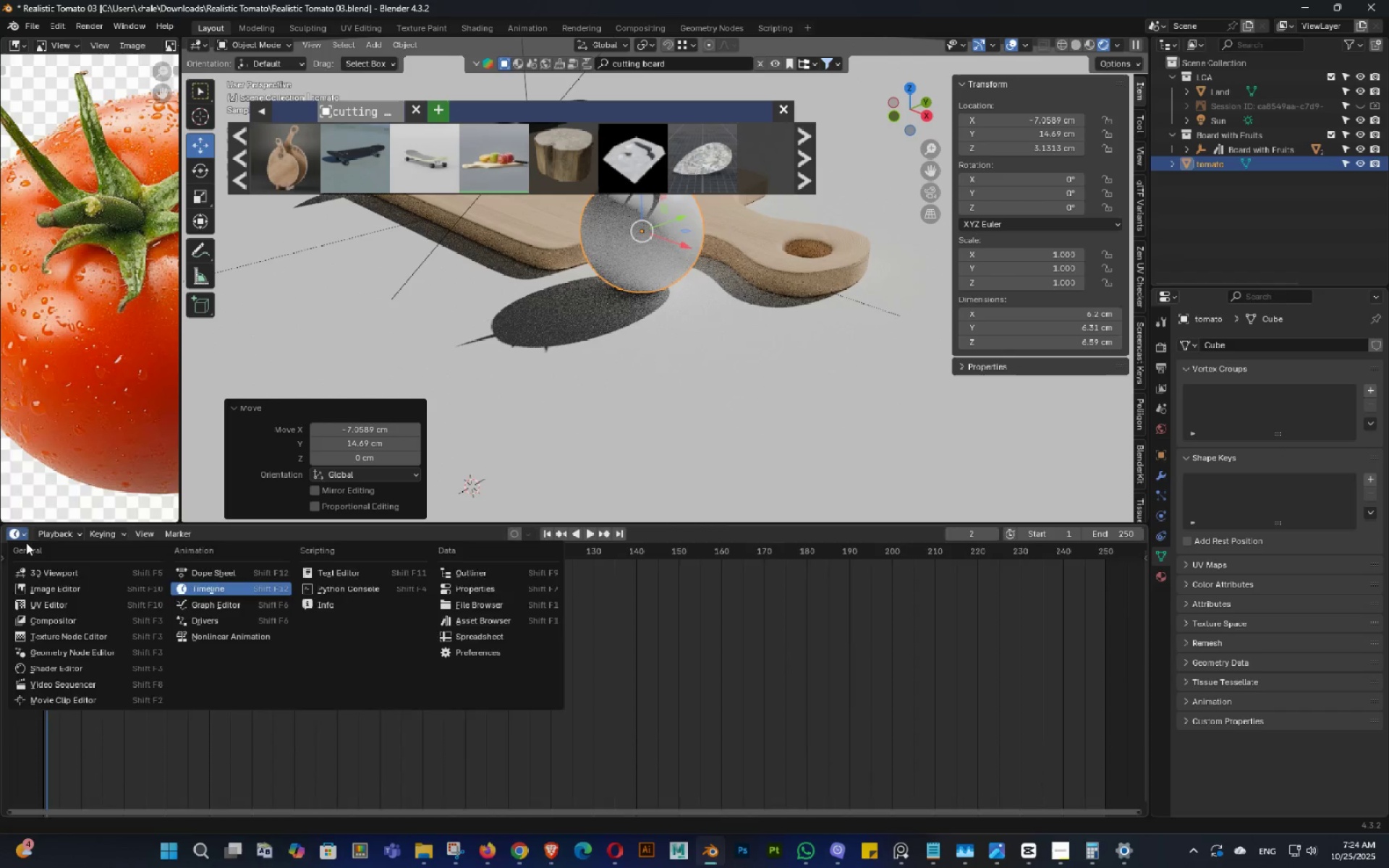 
key(S)
 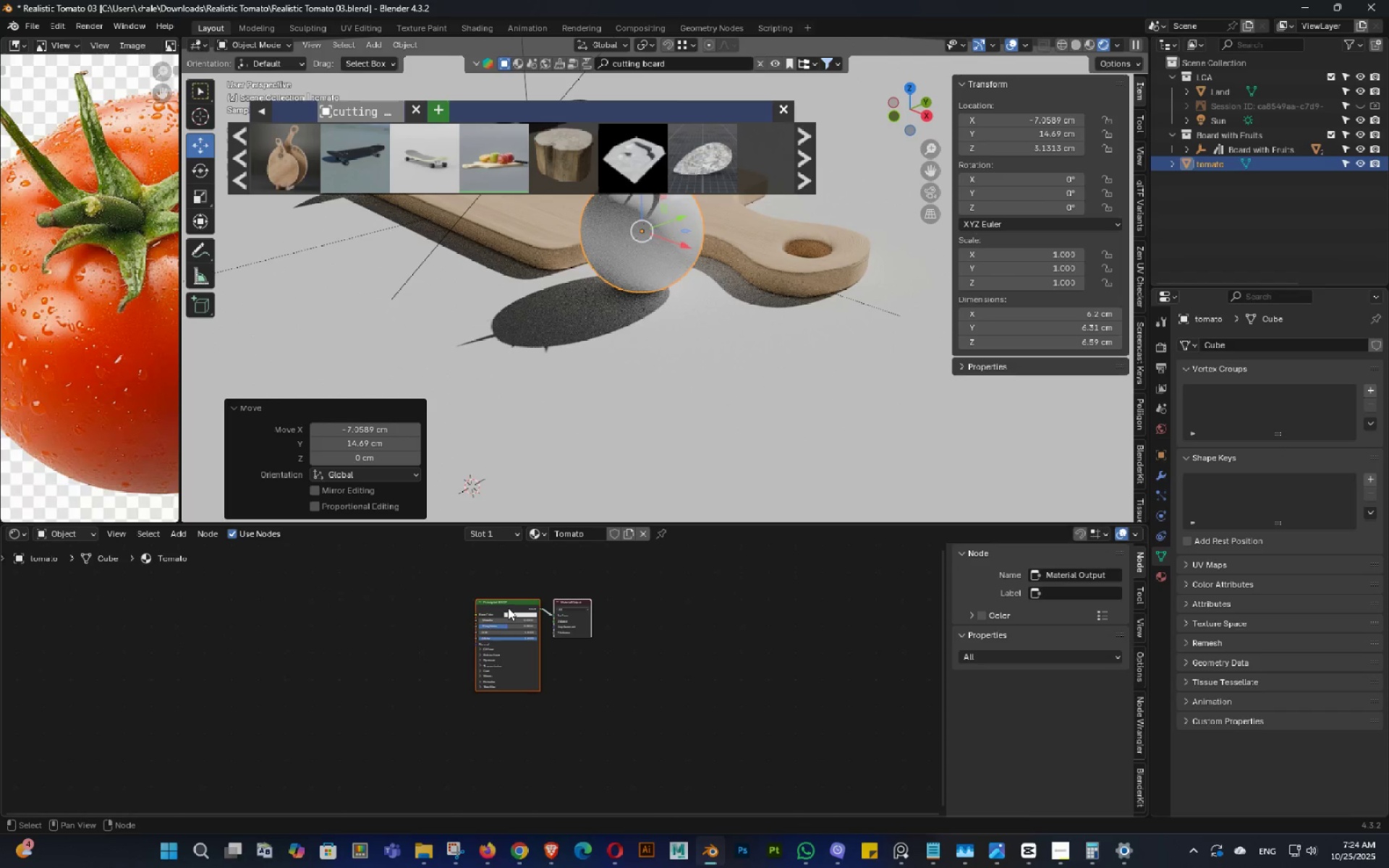 
left_click([508, 608])
 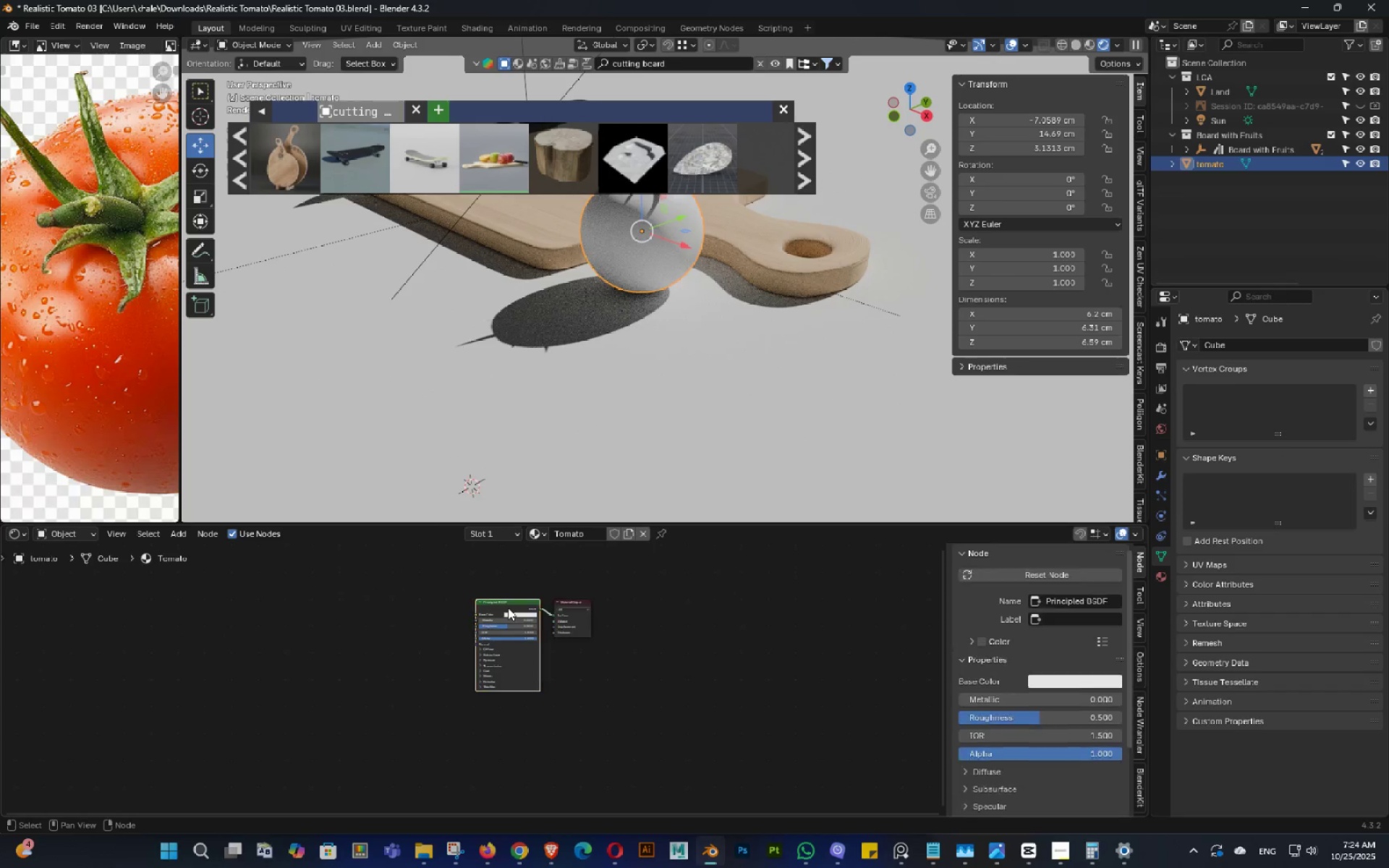 
hold_key(key=ControlLeft, duration=0.61)
 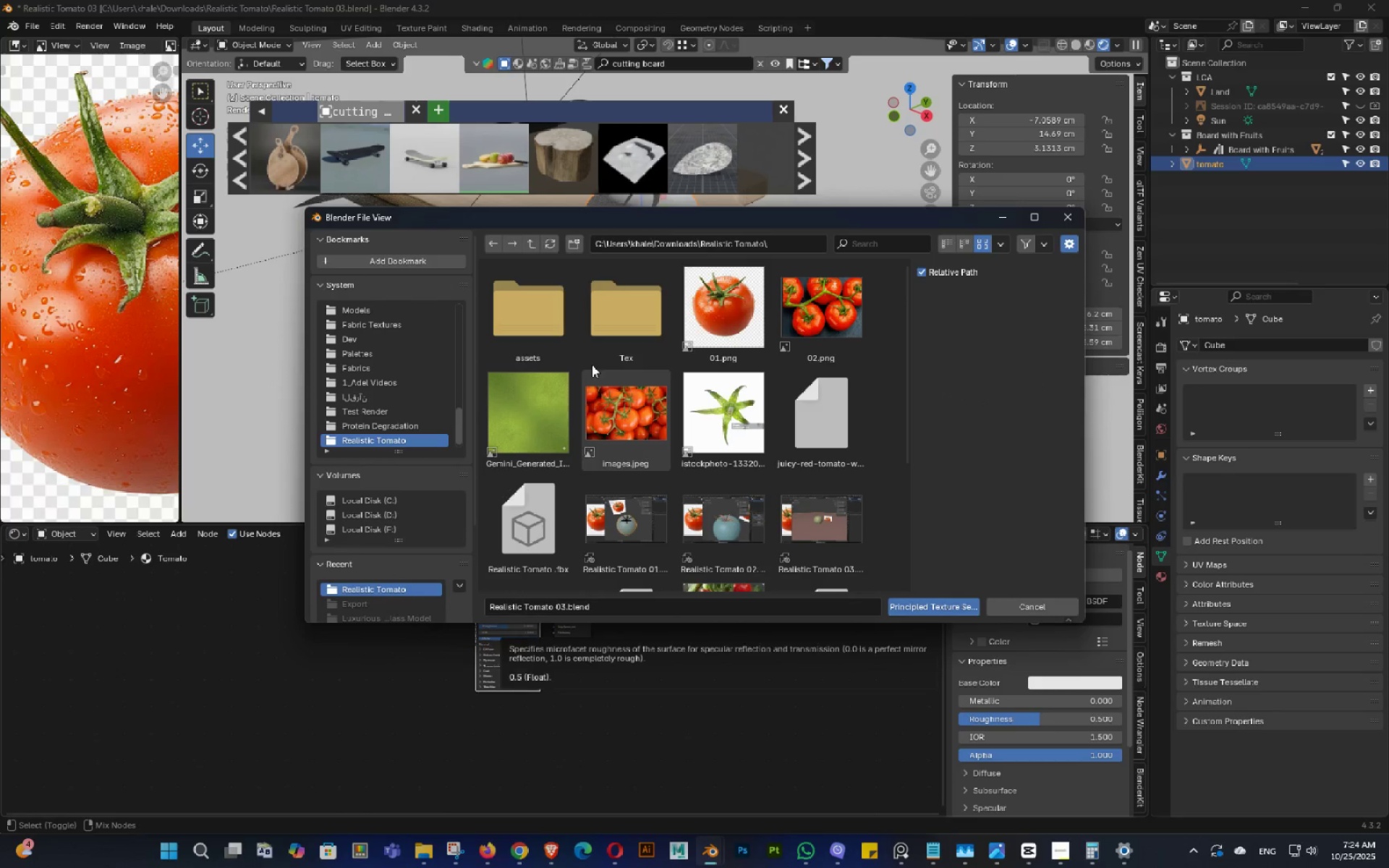 
hold_key(key=ShiftLeft, duration=0.6)
 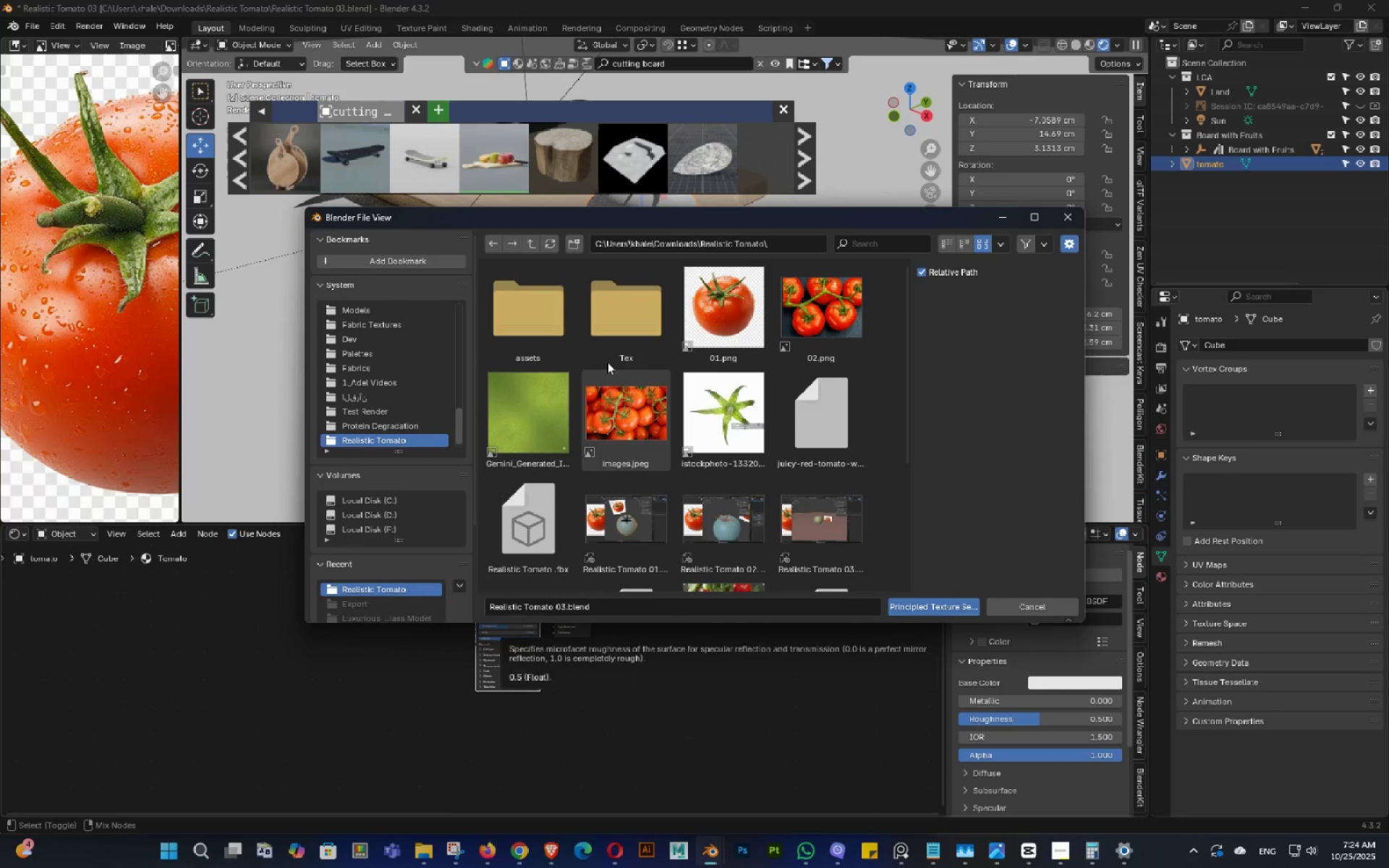 
double_click([596, 312])
 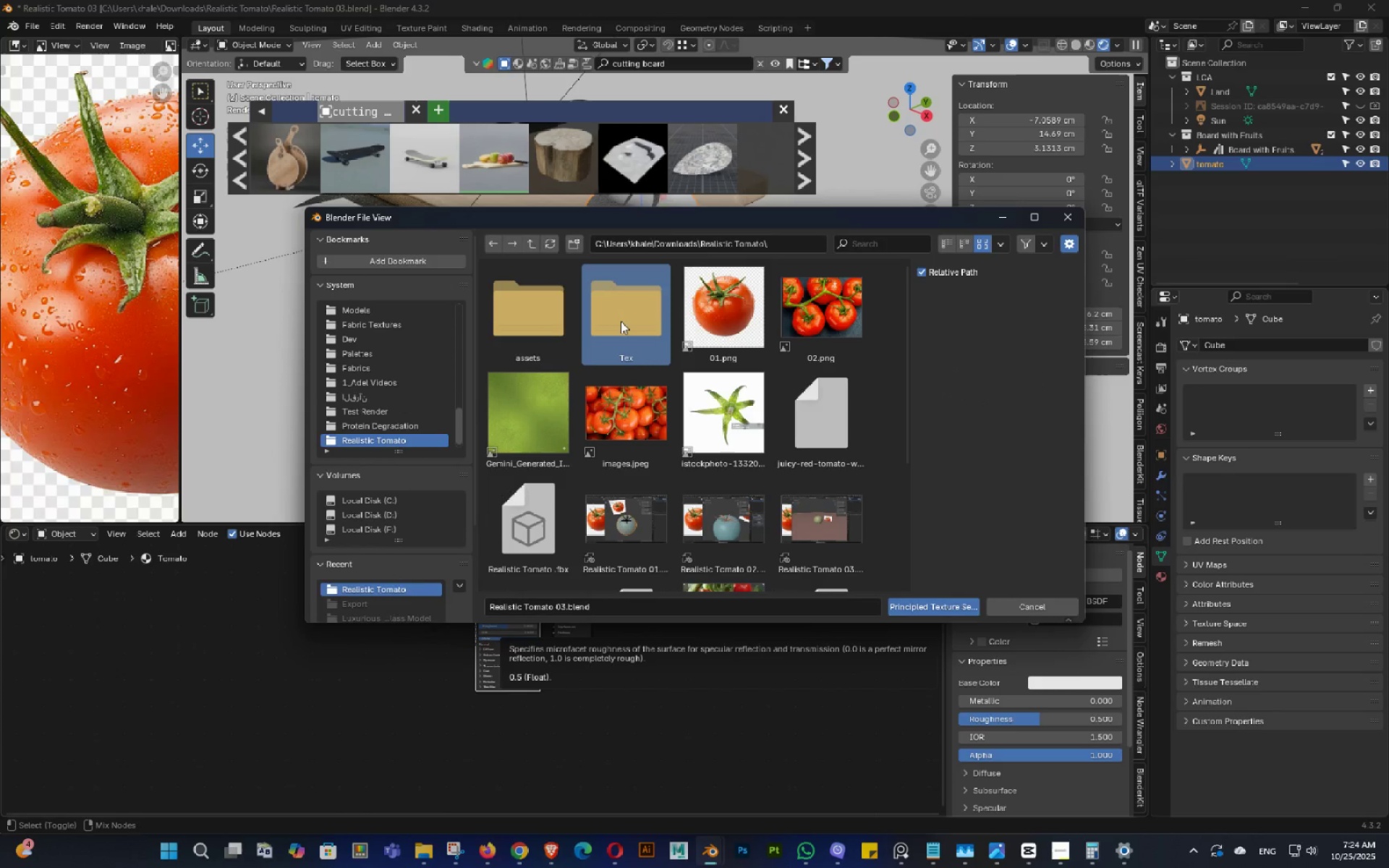 
double_click([621, 321])
 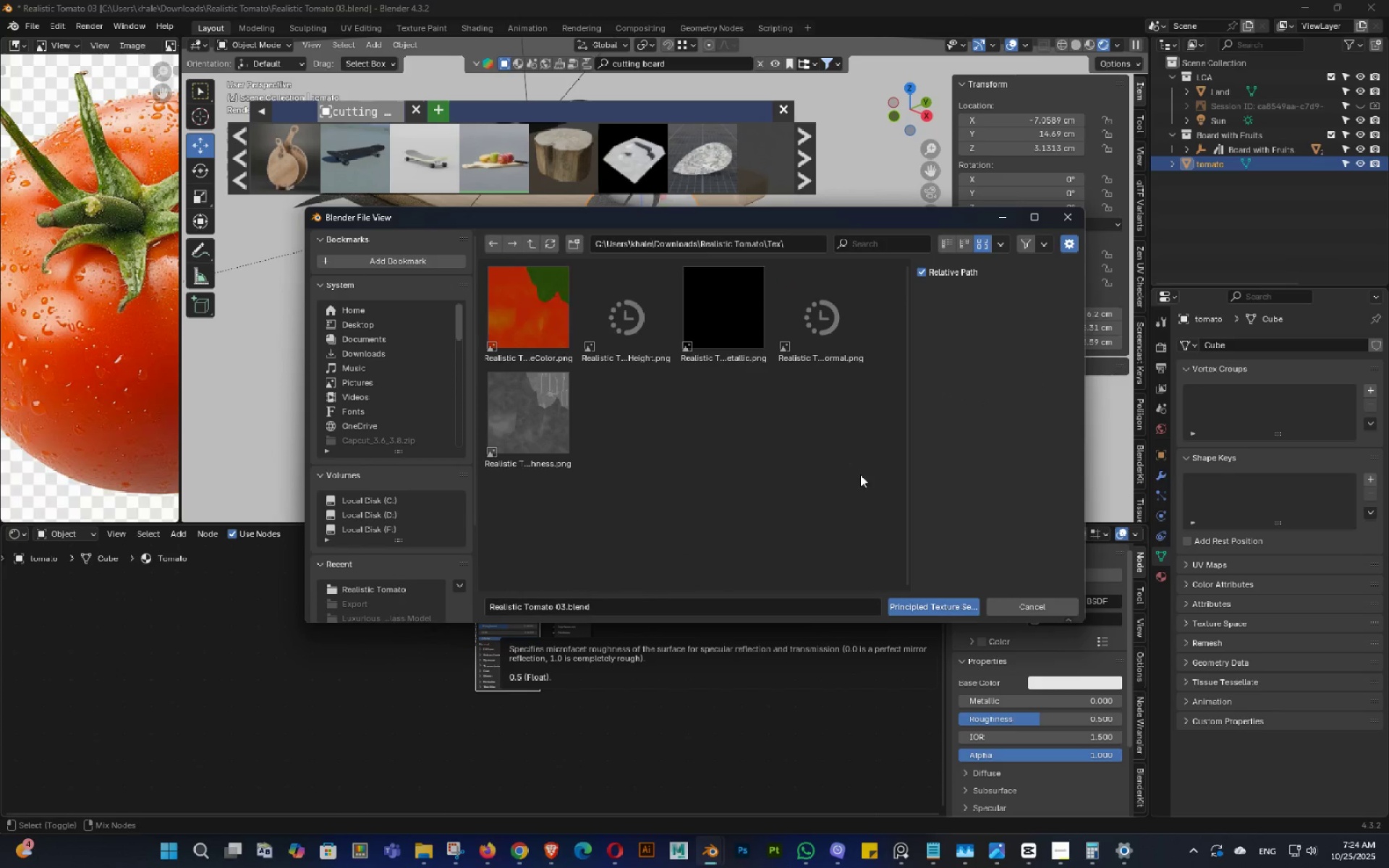 
left_click_drag(start_coordinate=[860, 475], to_coordinate=[532, 307])
 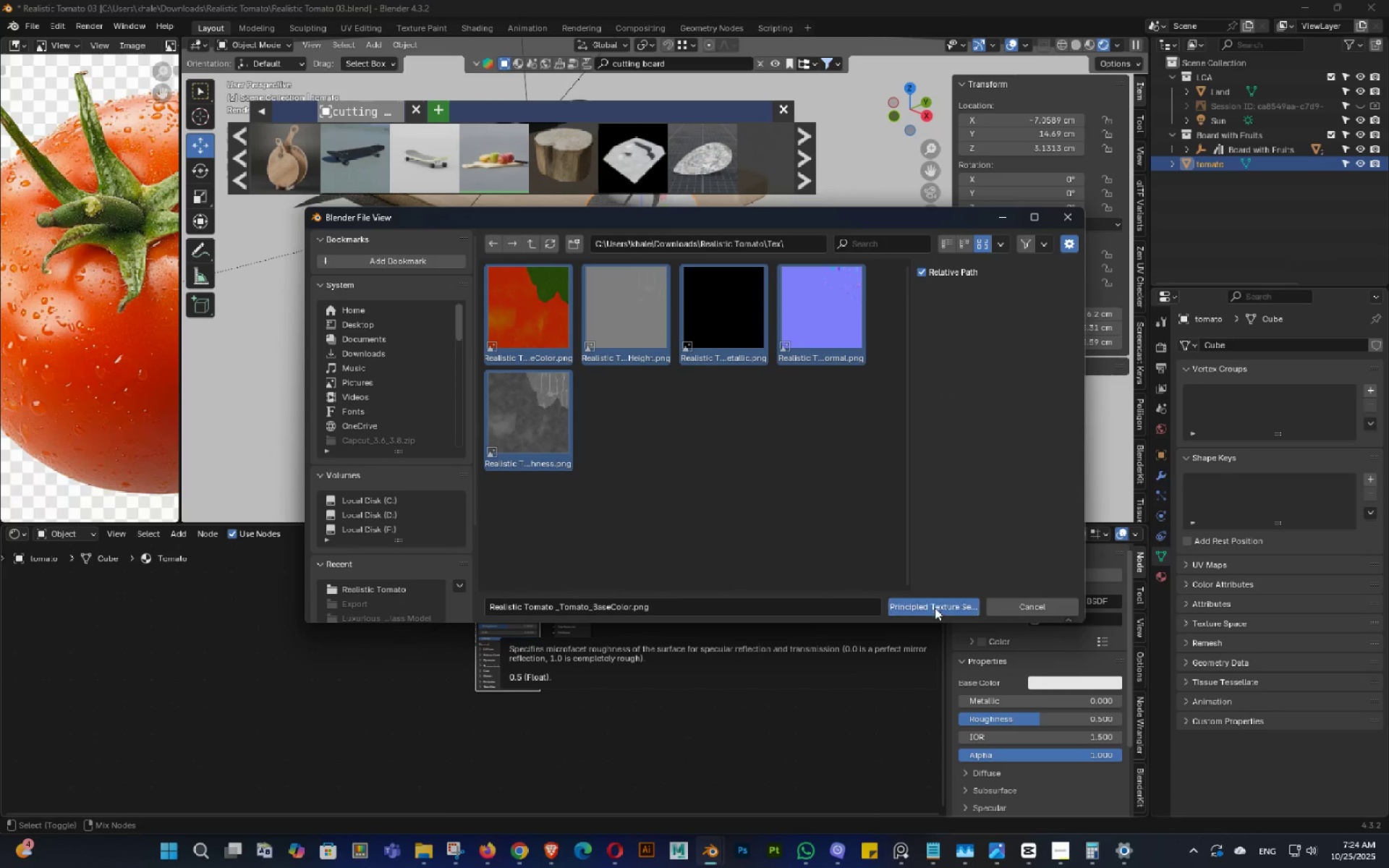 
left_click([935, 608])
 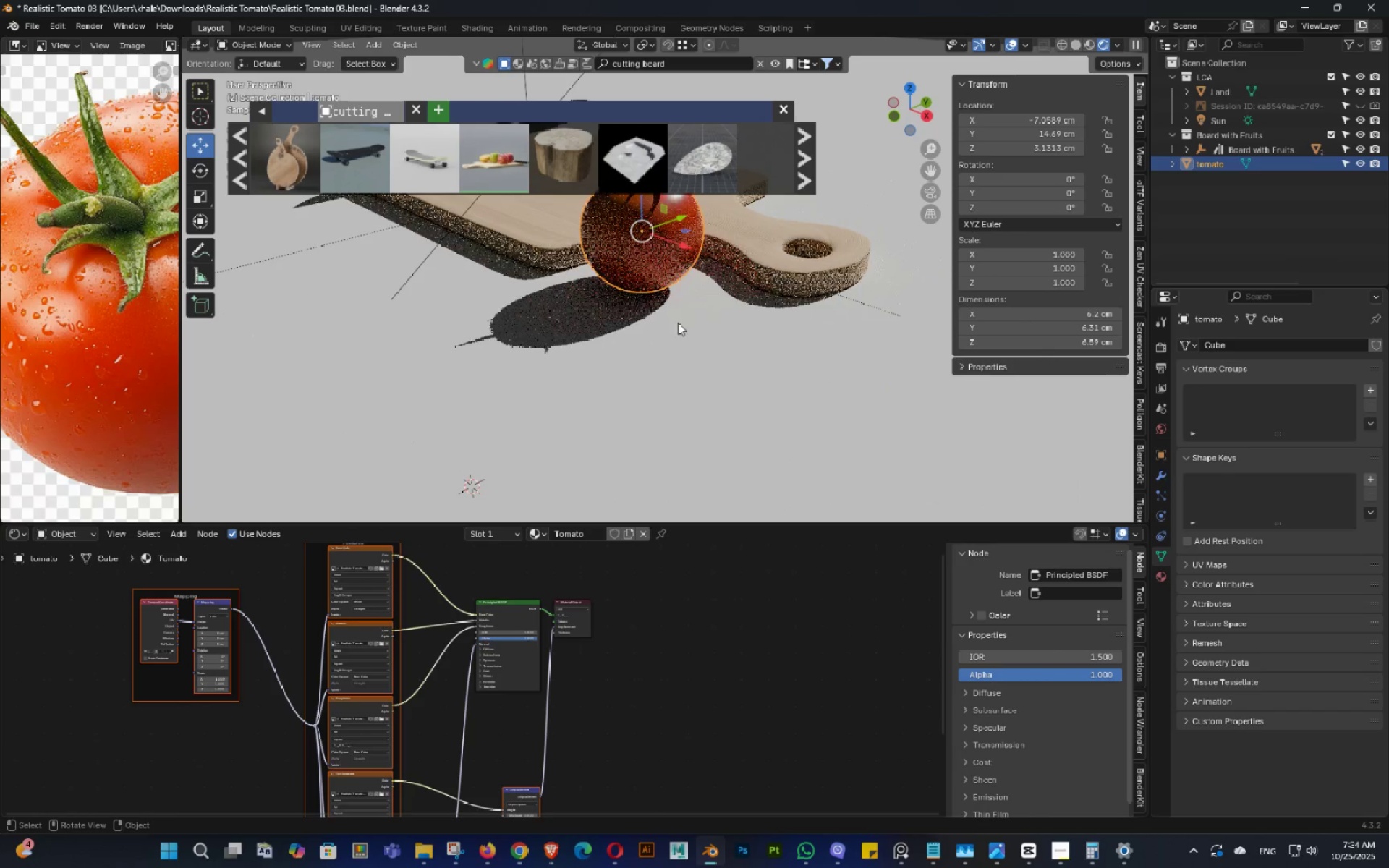 
hold_key(key=ShiftLeft, duration=0.47)
double_click([715, 359])
 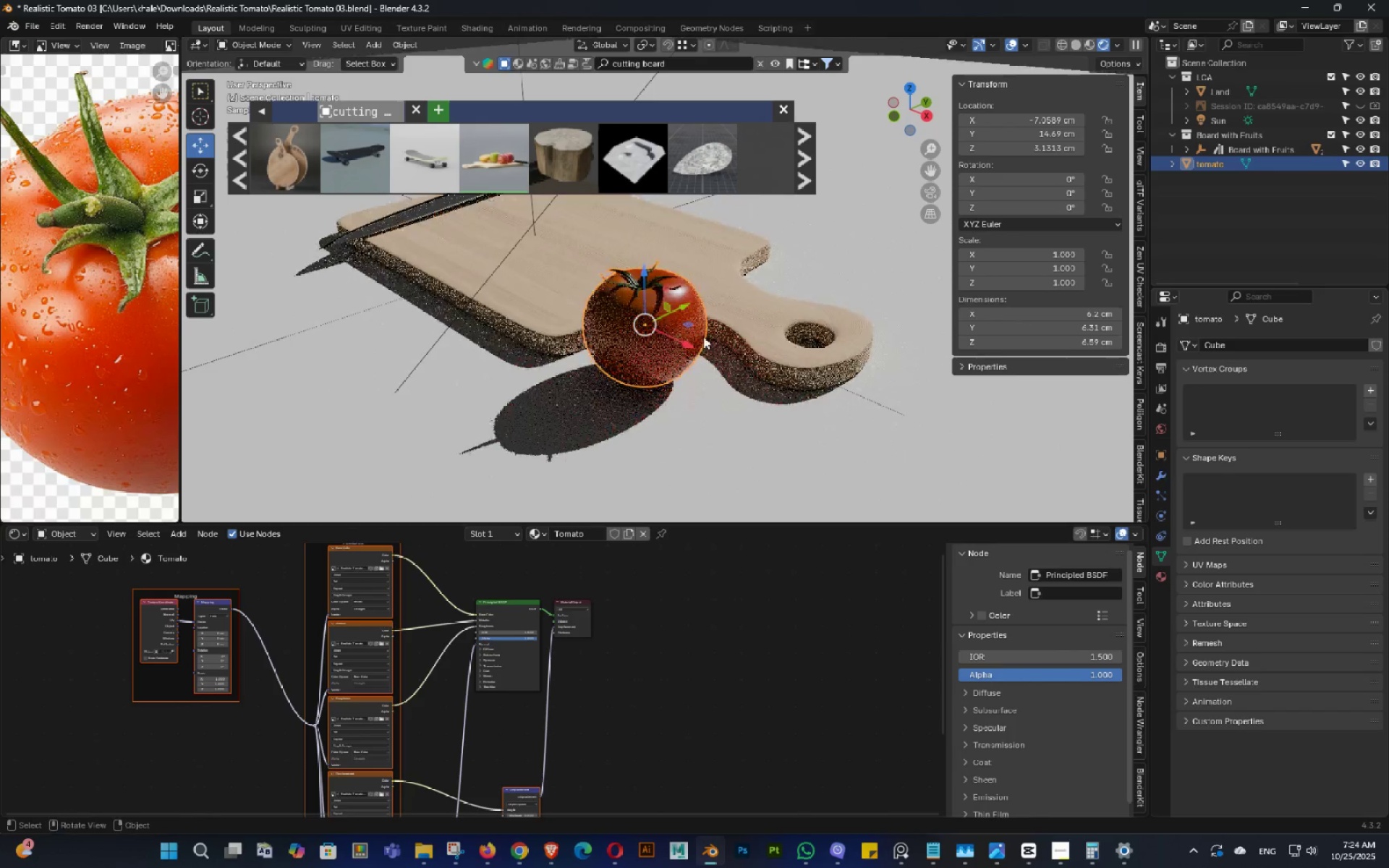 
scroll: coordinate [703, 327], scroll_direction: up, amount: 3.0
 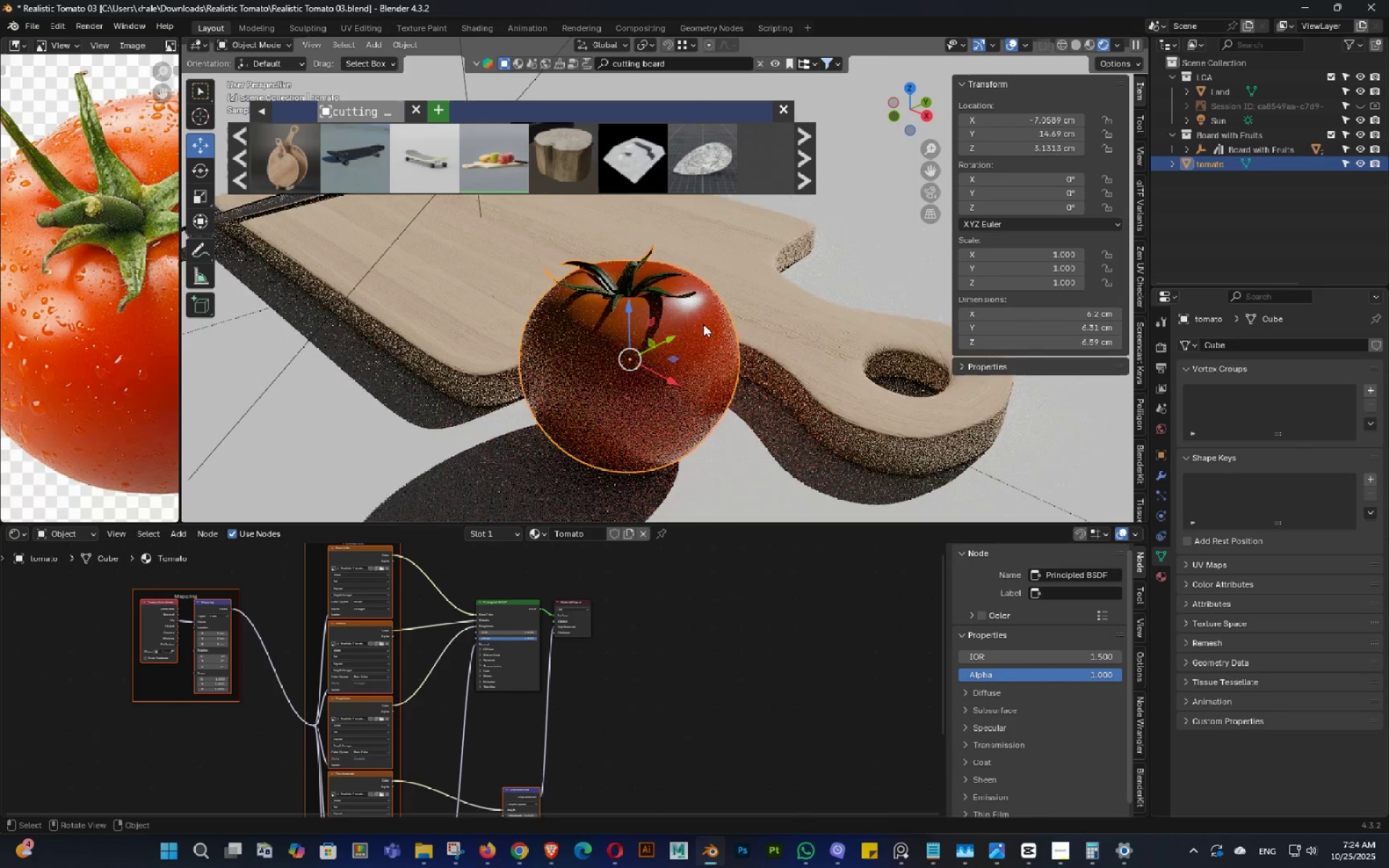 
key(Control+ControlLeft)
 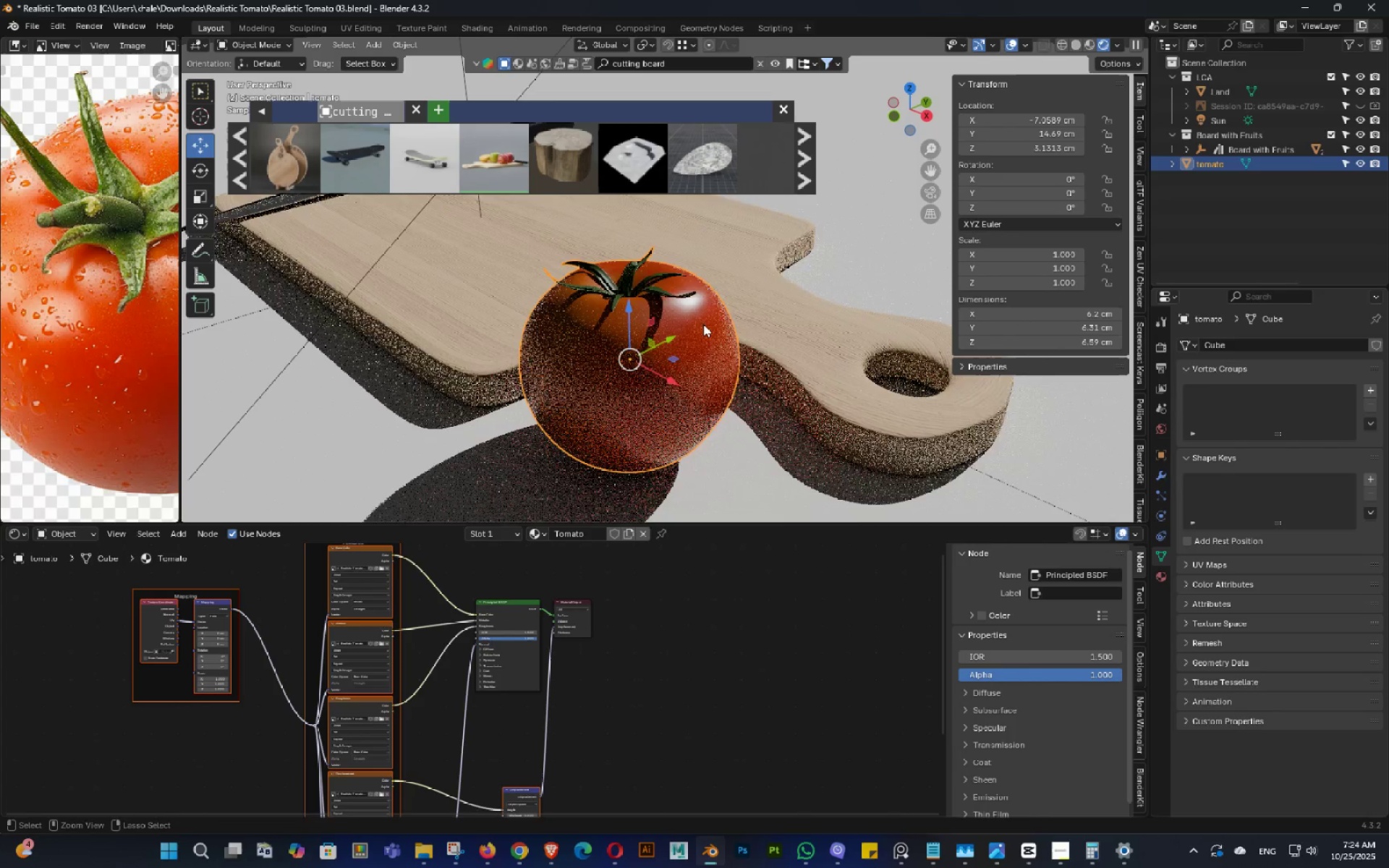 
key(Control+S)
 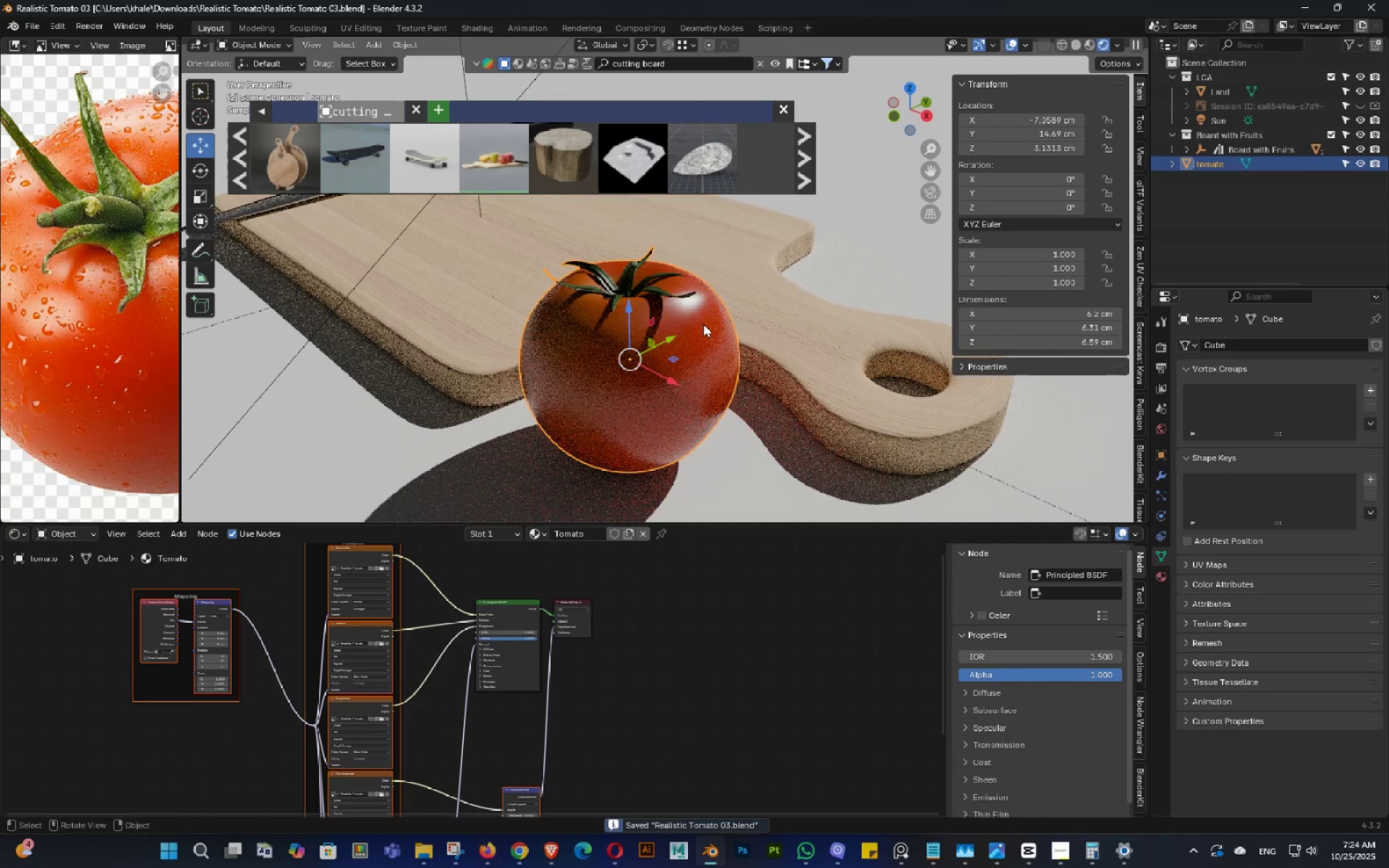 
scroll: coordinate [702, 323], scroll_direction: down, amount: 3.0
 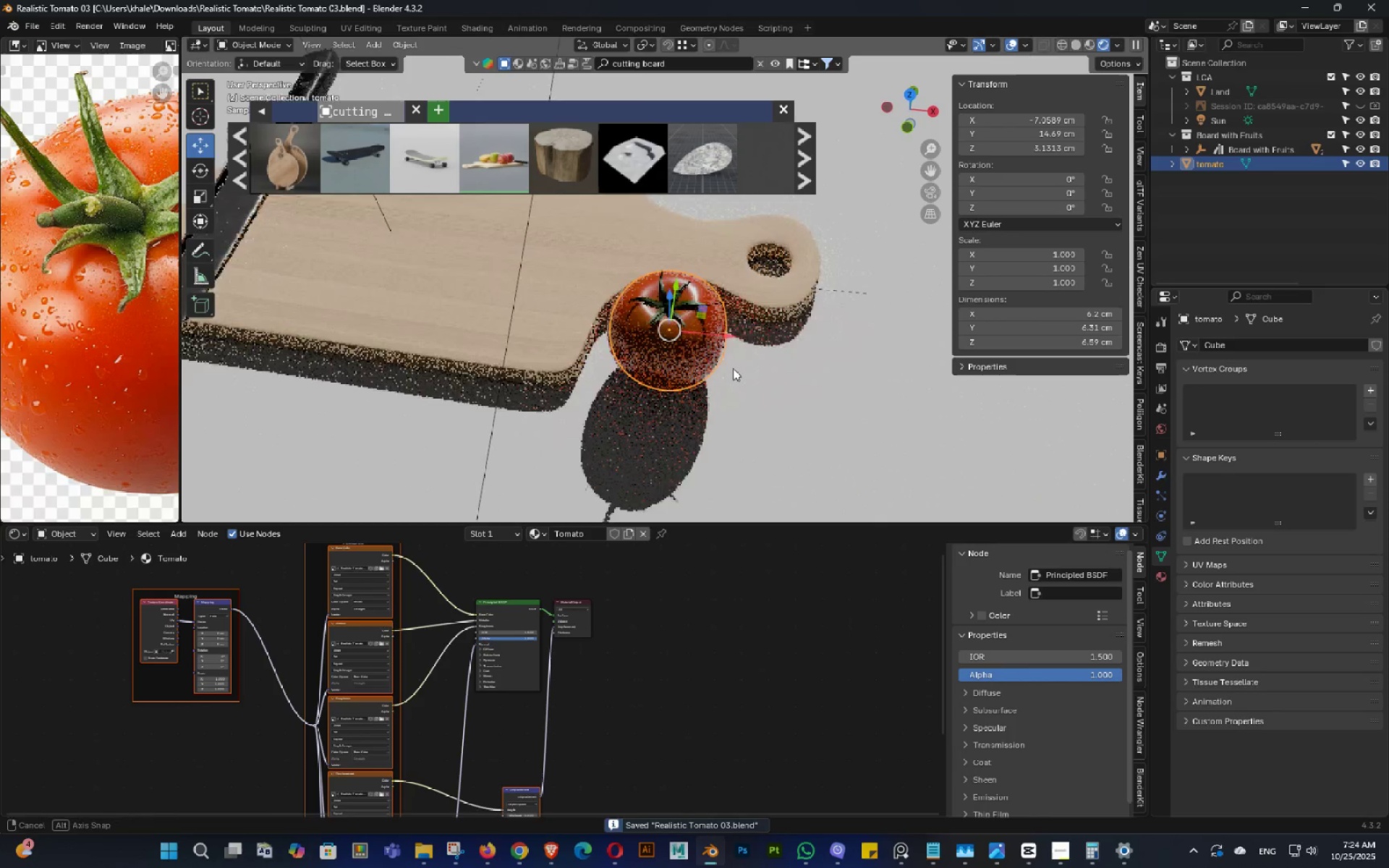 
key(Control+ControlLeft)
 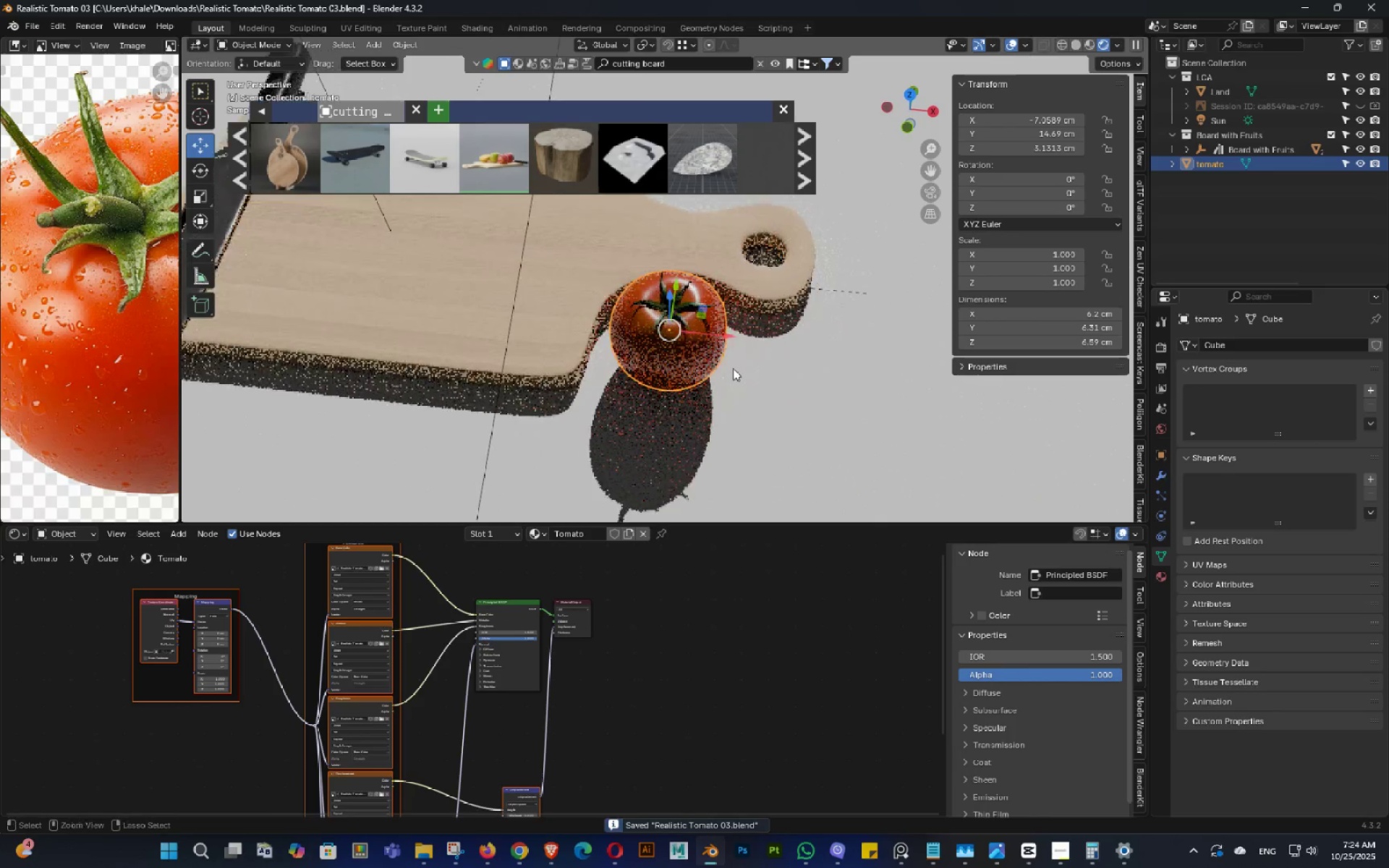 
key(Control+S)
 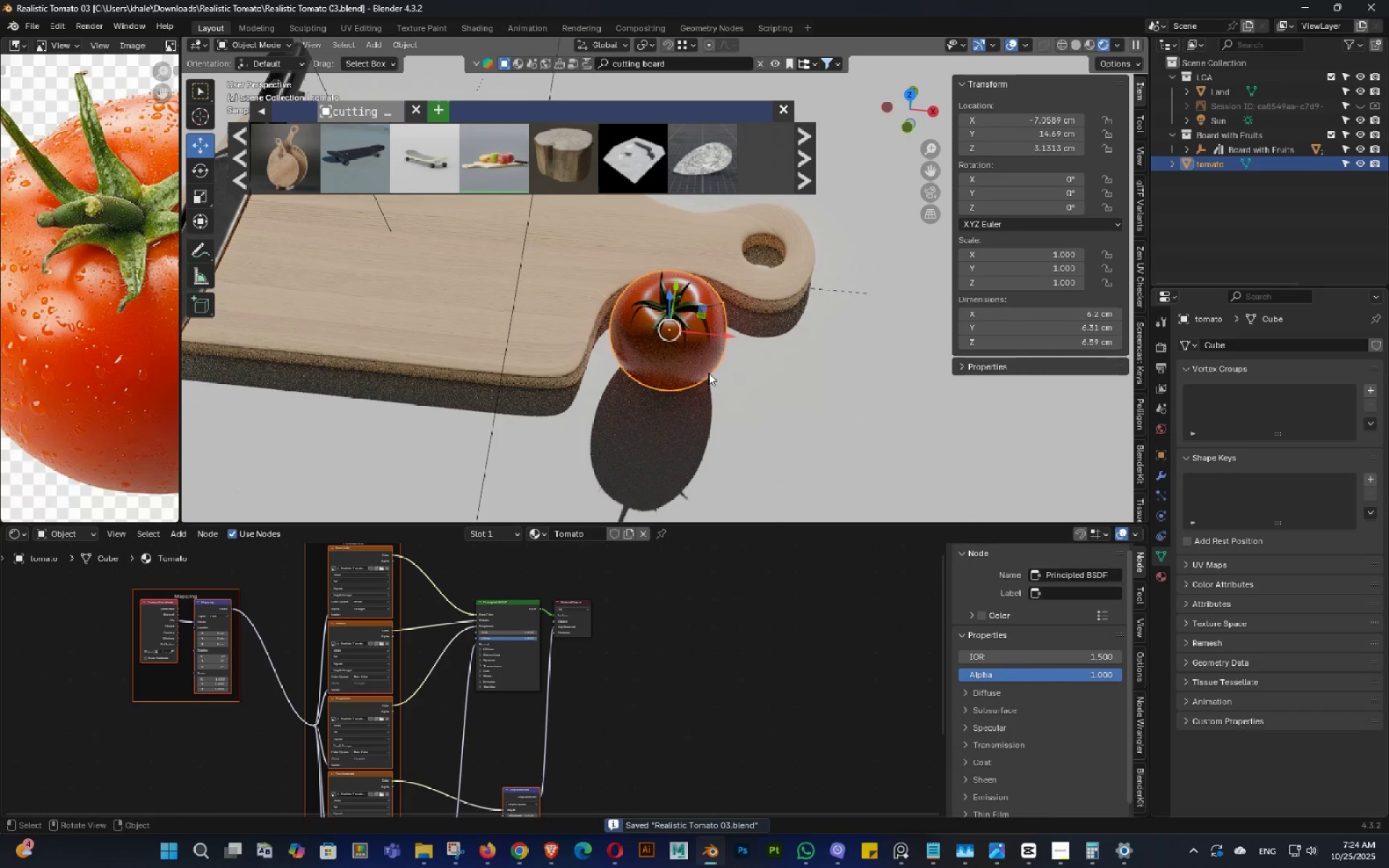 
double_click([714, 342])
 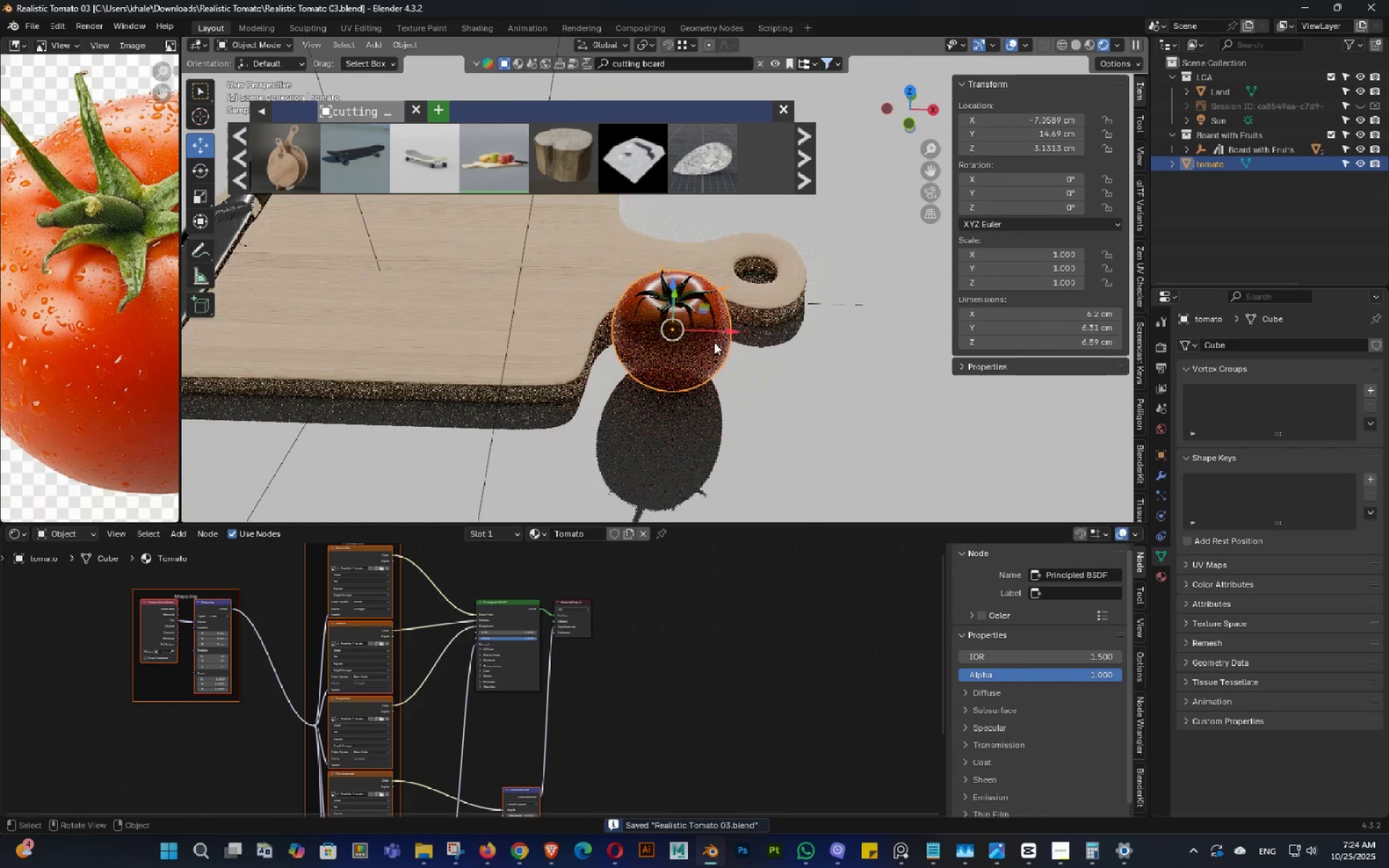 
key(Control+ControlLeft)
 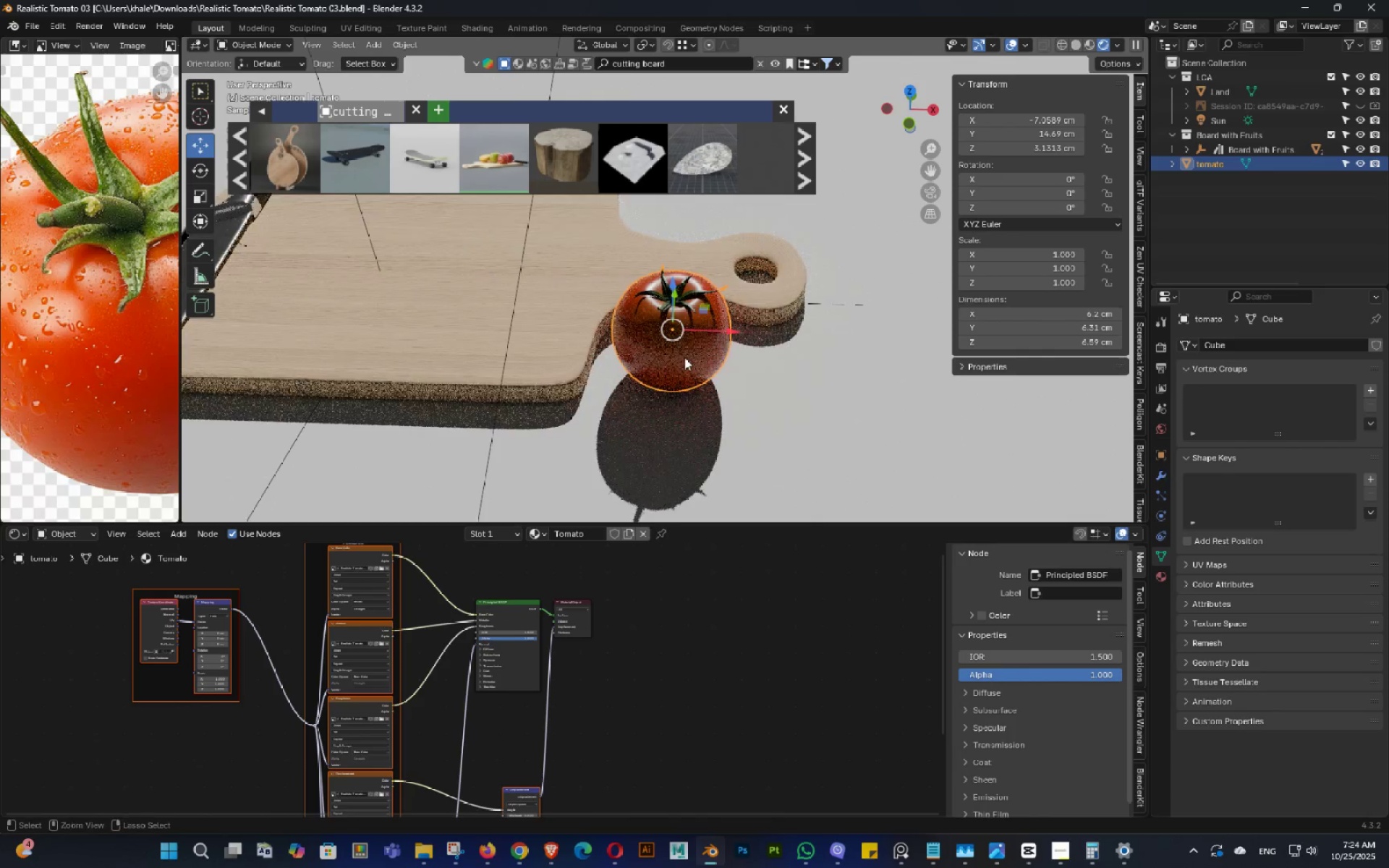 
key(Control+S)
 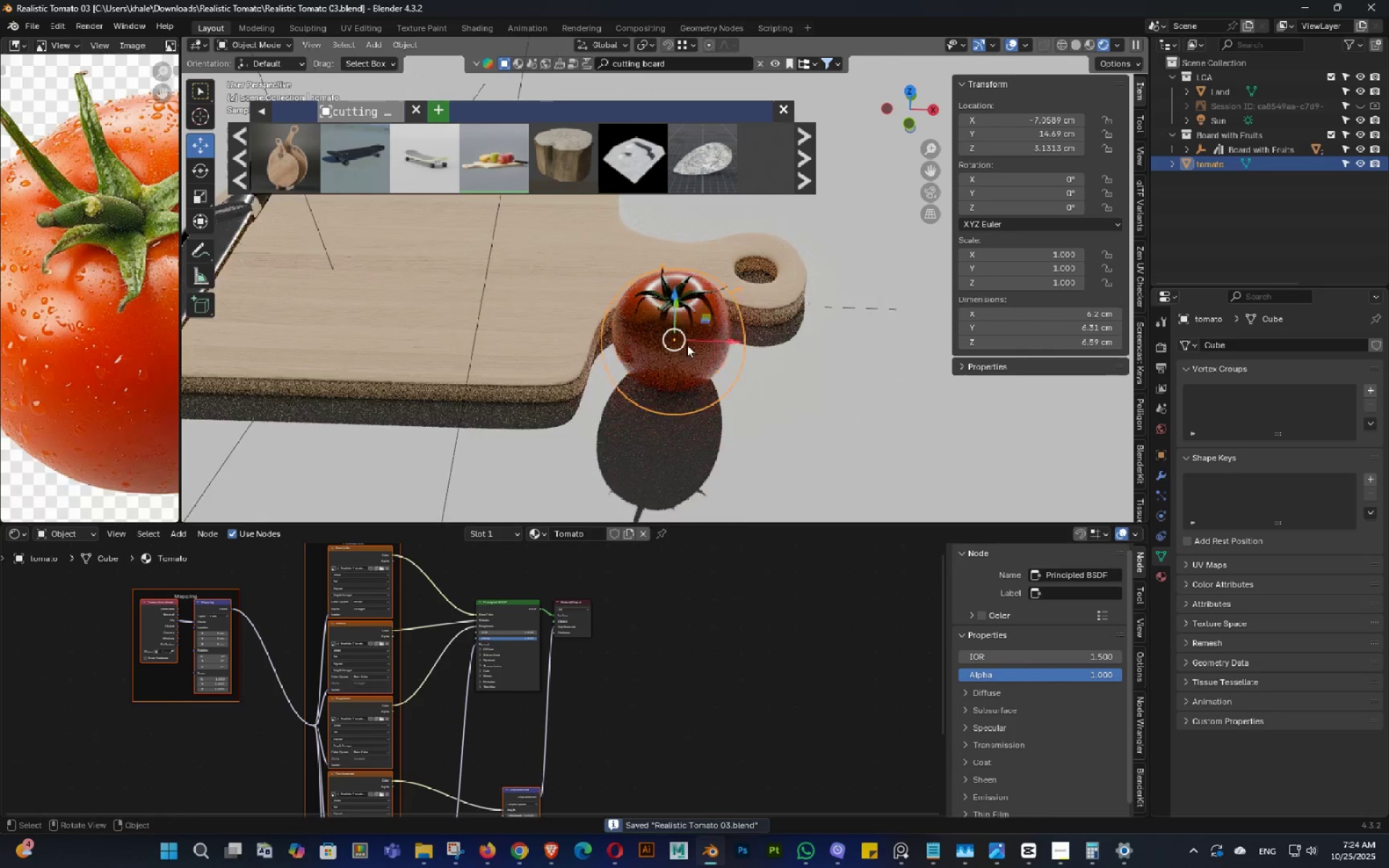 
scroll: coordinate [699, 348], scroll_direction: up, amount: 7.0
 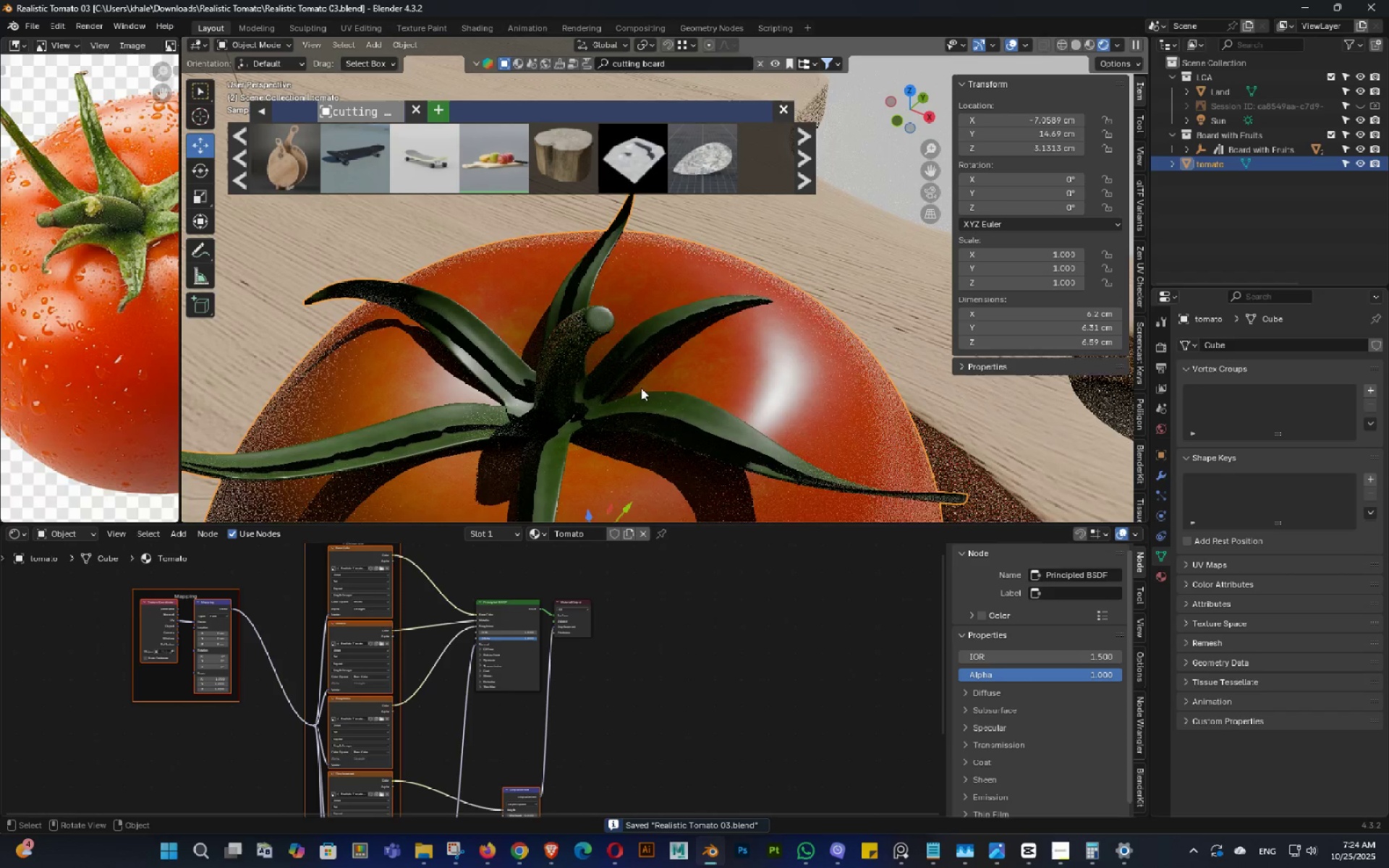 
key(Shift+ShiftLeft)
 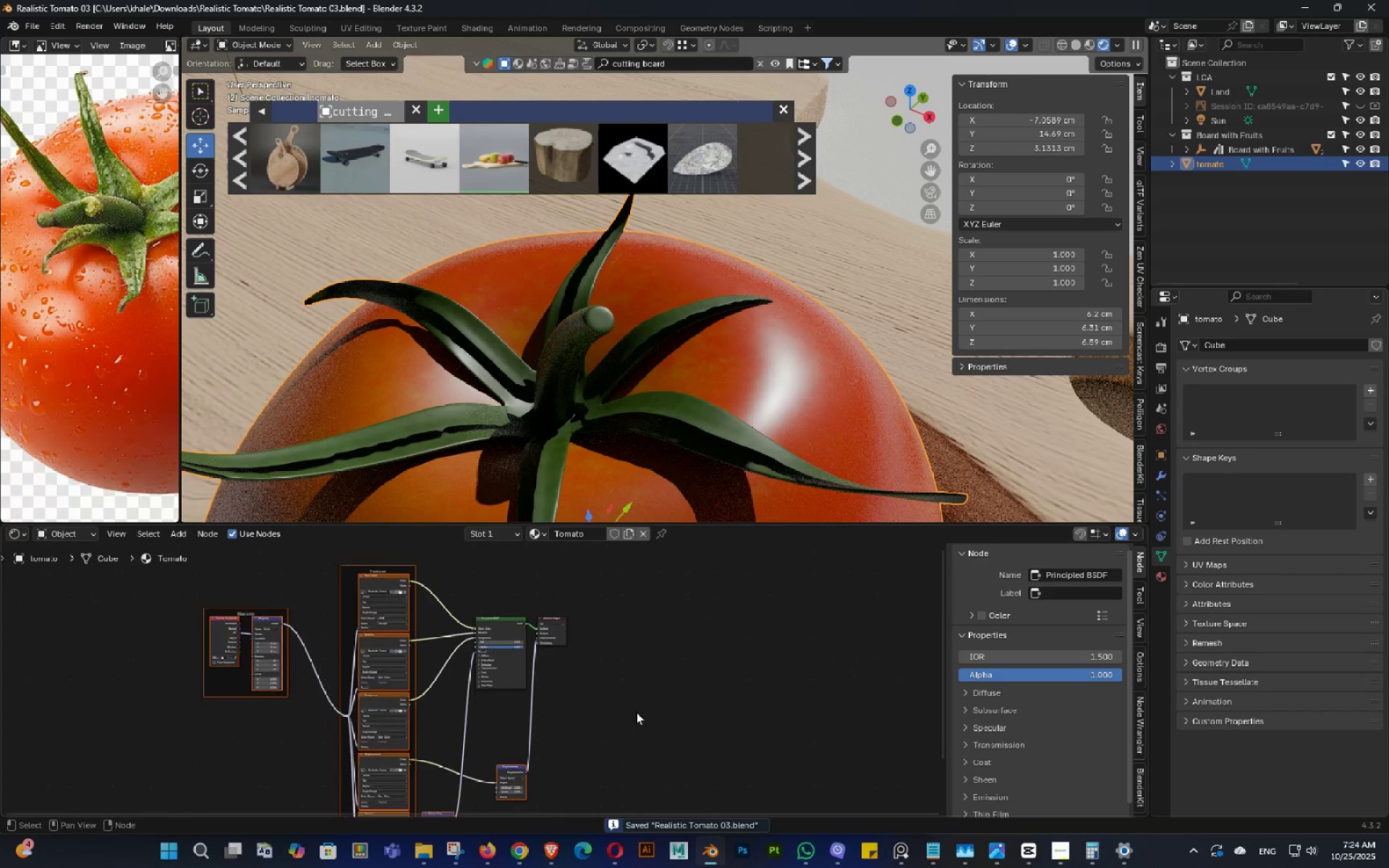 
scroll: coordinate [574, 660], scroll_direction: up, amount: 9.0
 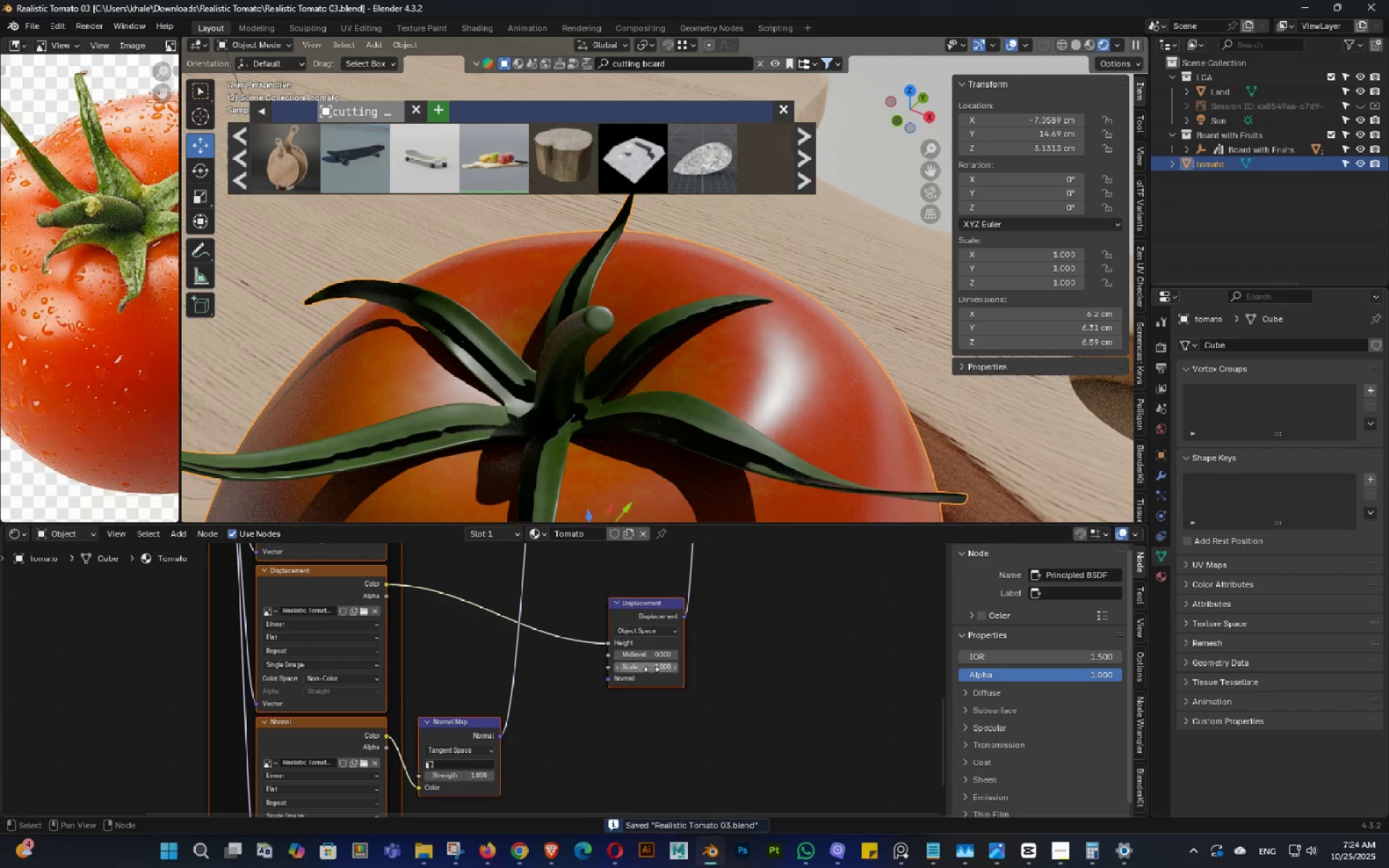 
key(Shift+ShiftLeft)
 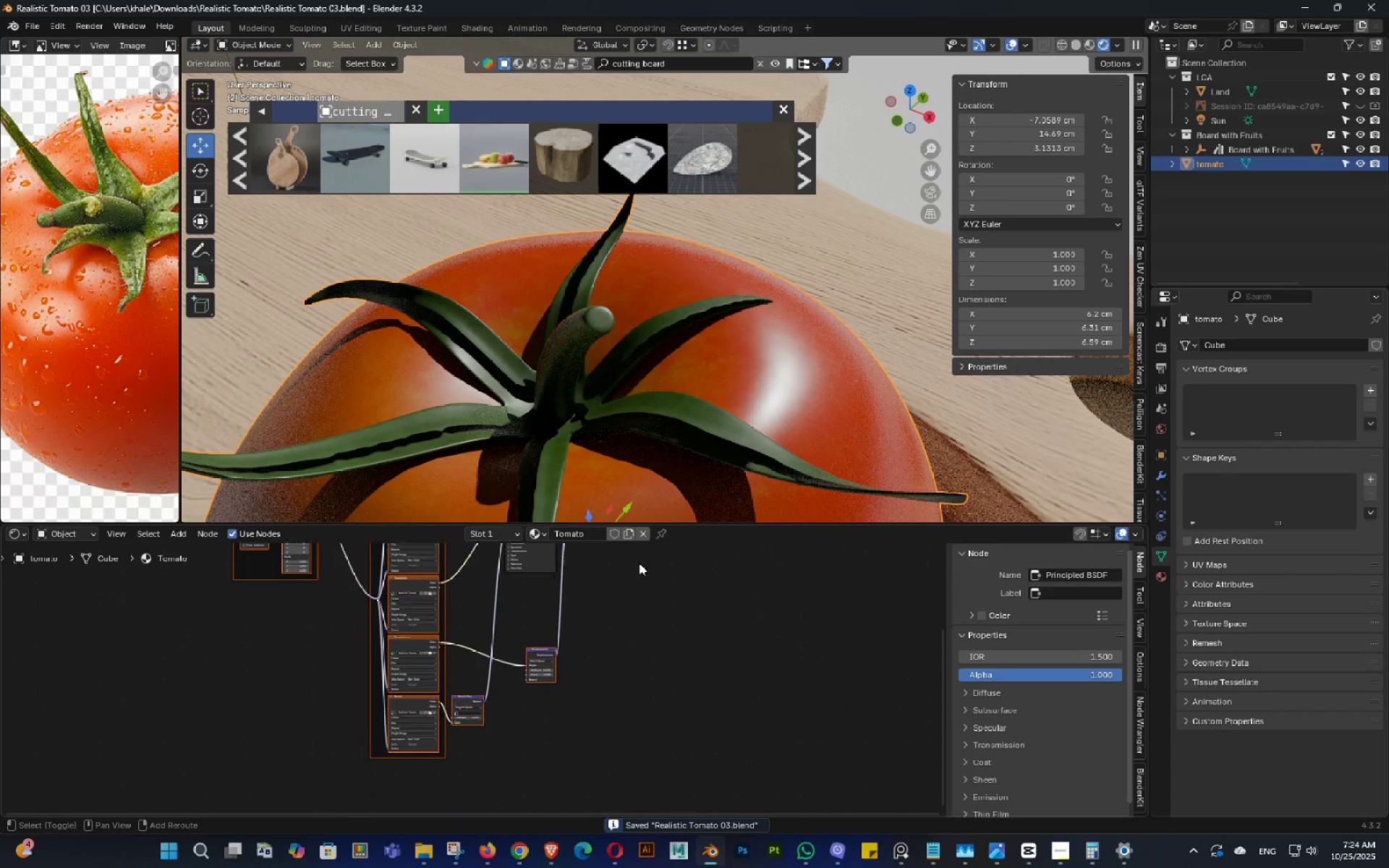 
double_click([639, 563])
 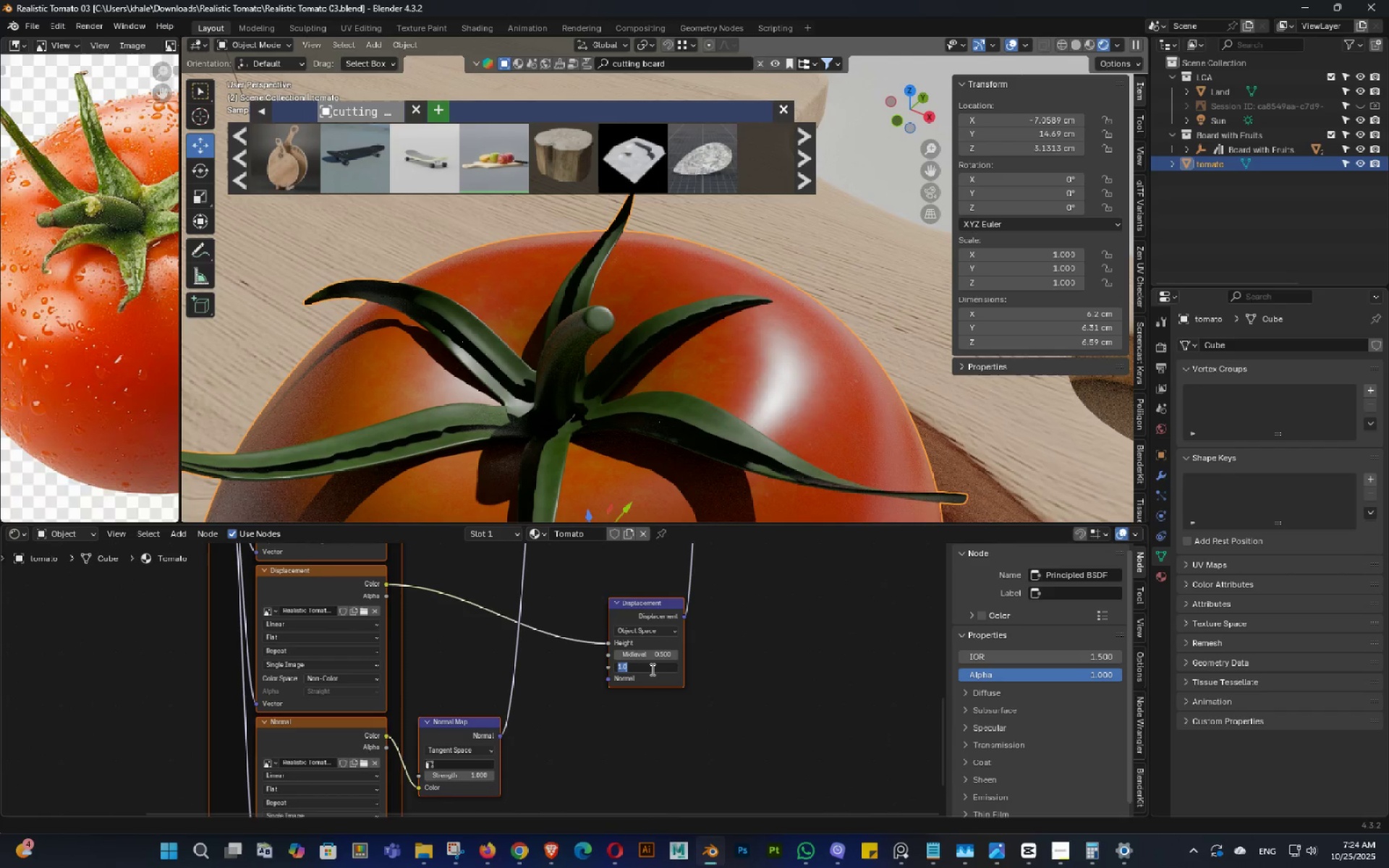 
key(NumpadDecimal)
 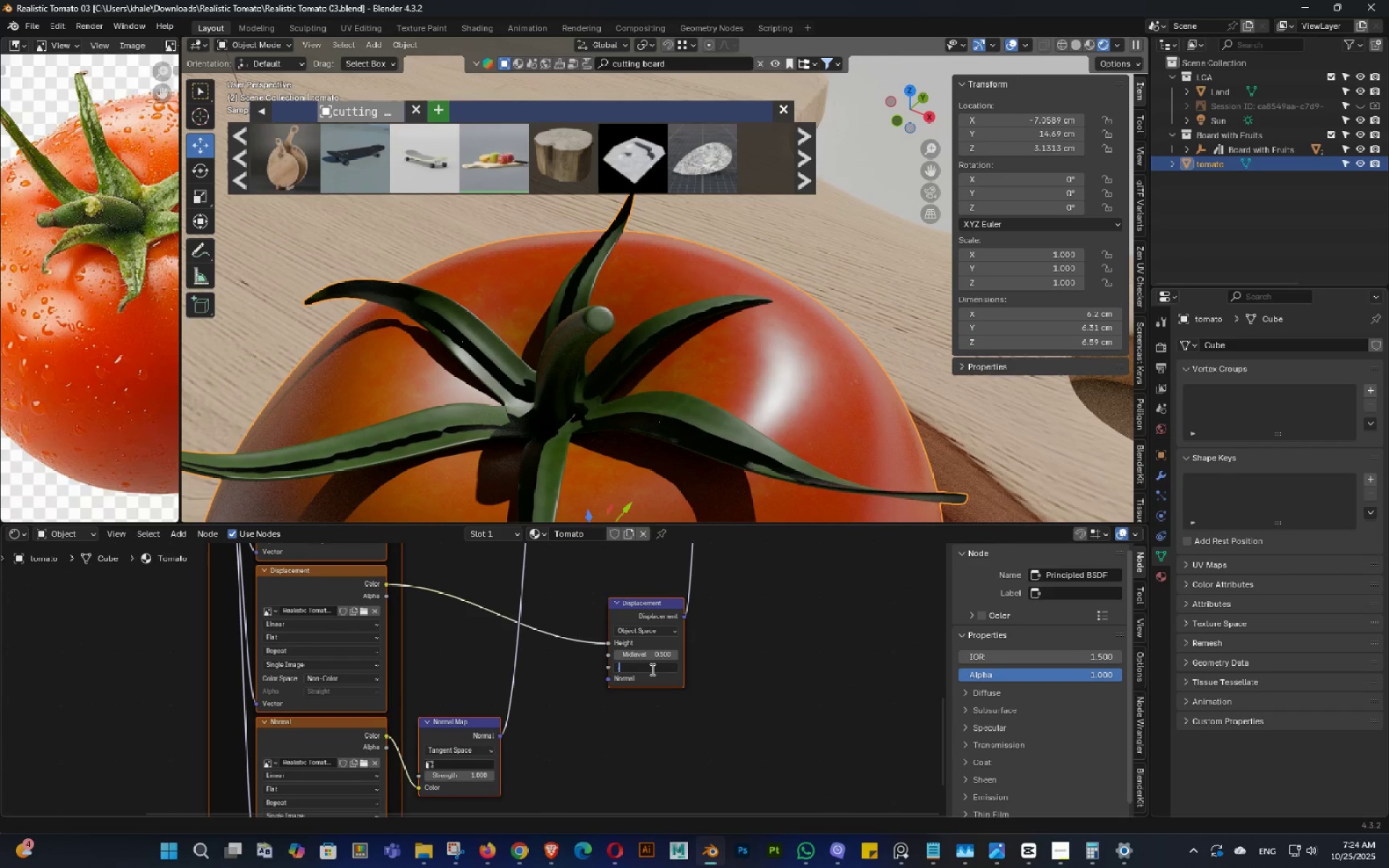 
key(Numpad0)
 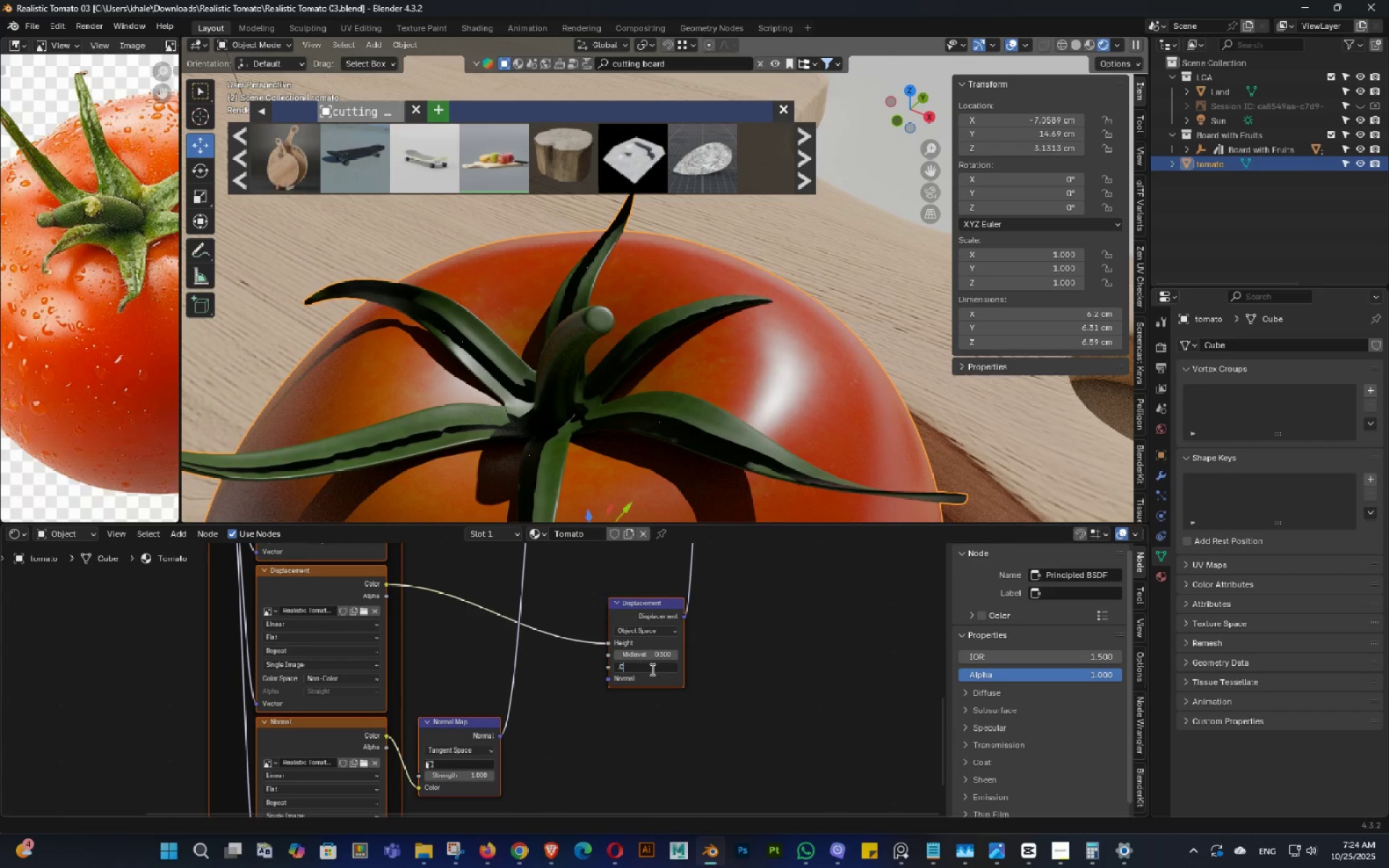 
key(Numpad1)
 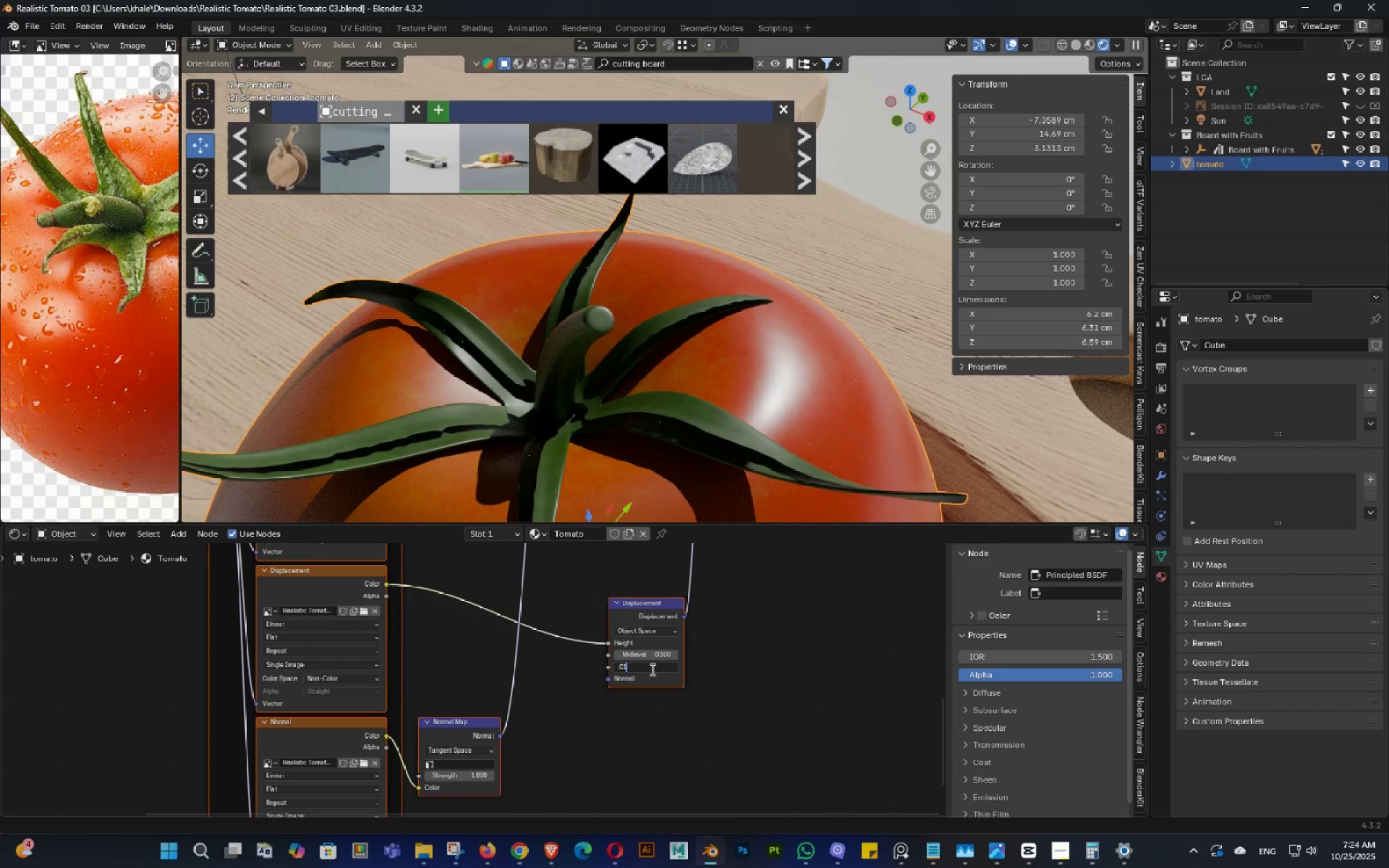 
key(NumpadEnter)
 